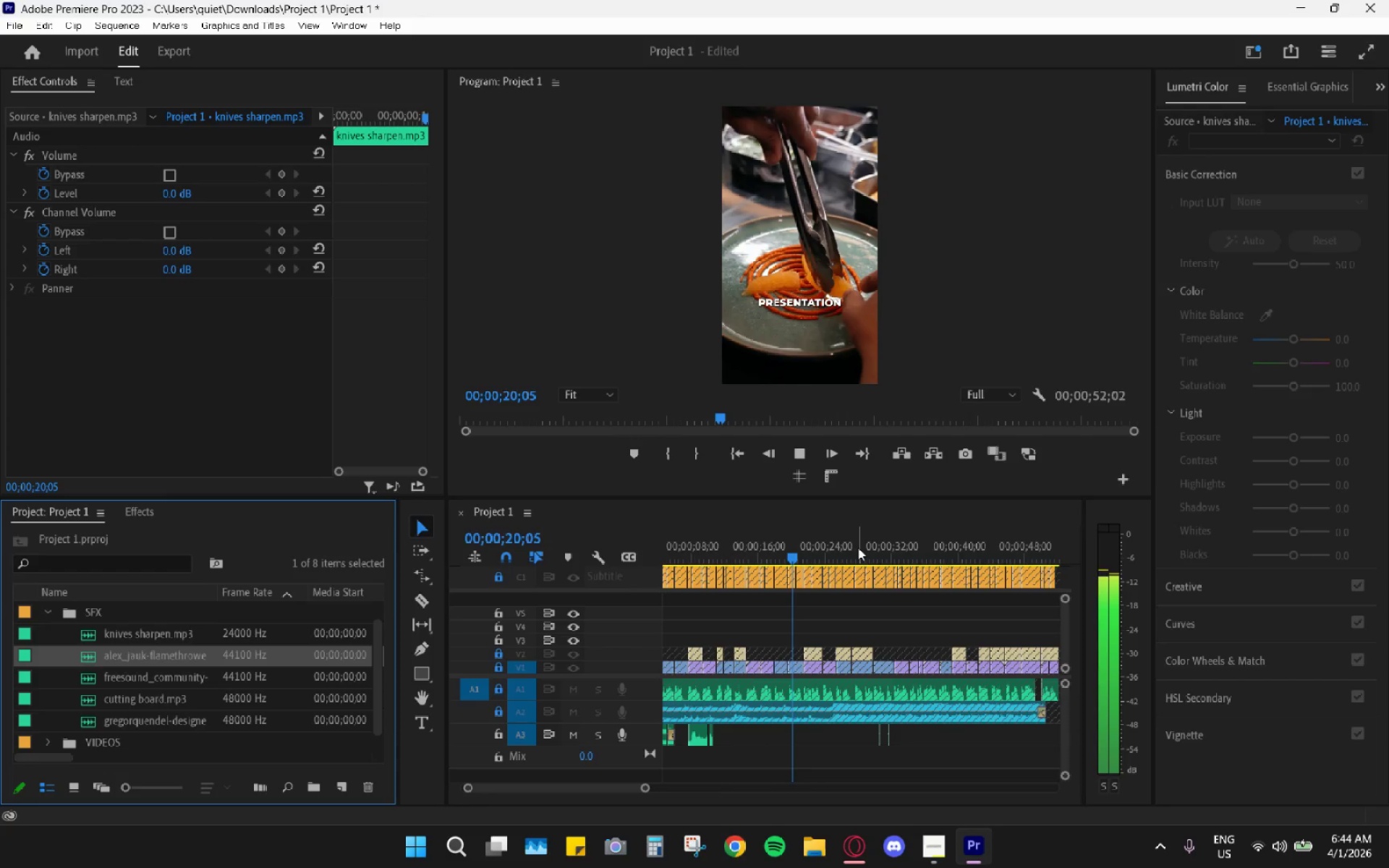 
wait(10.16)
 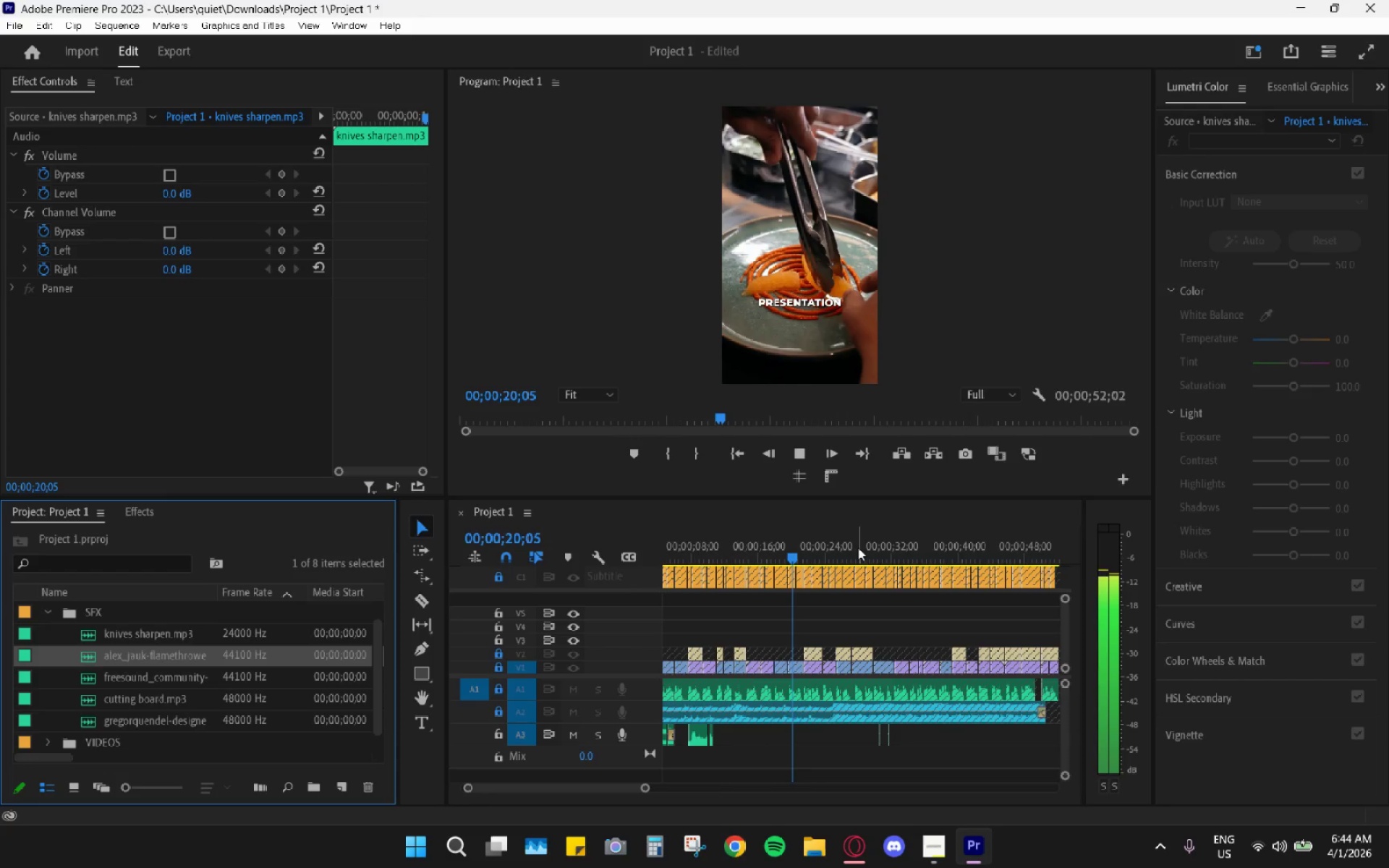 
key(Space)
 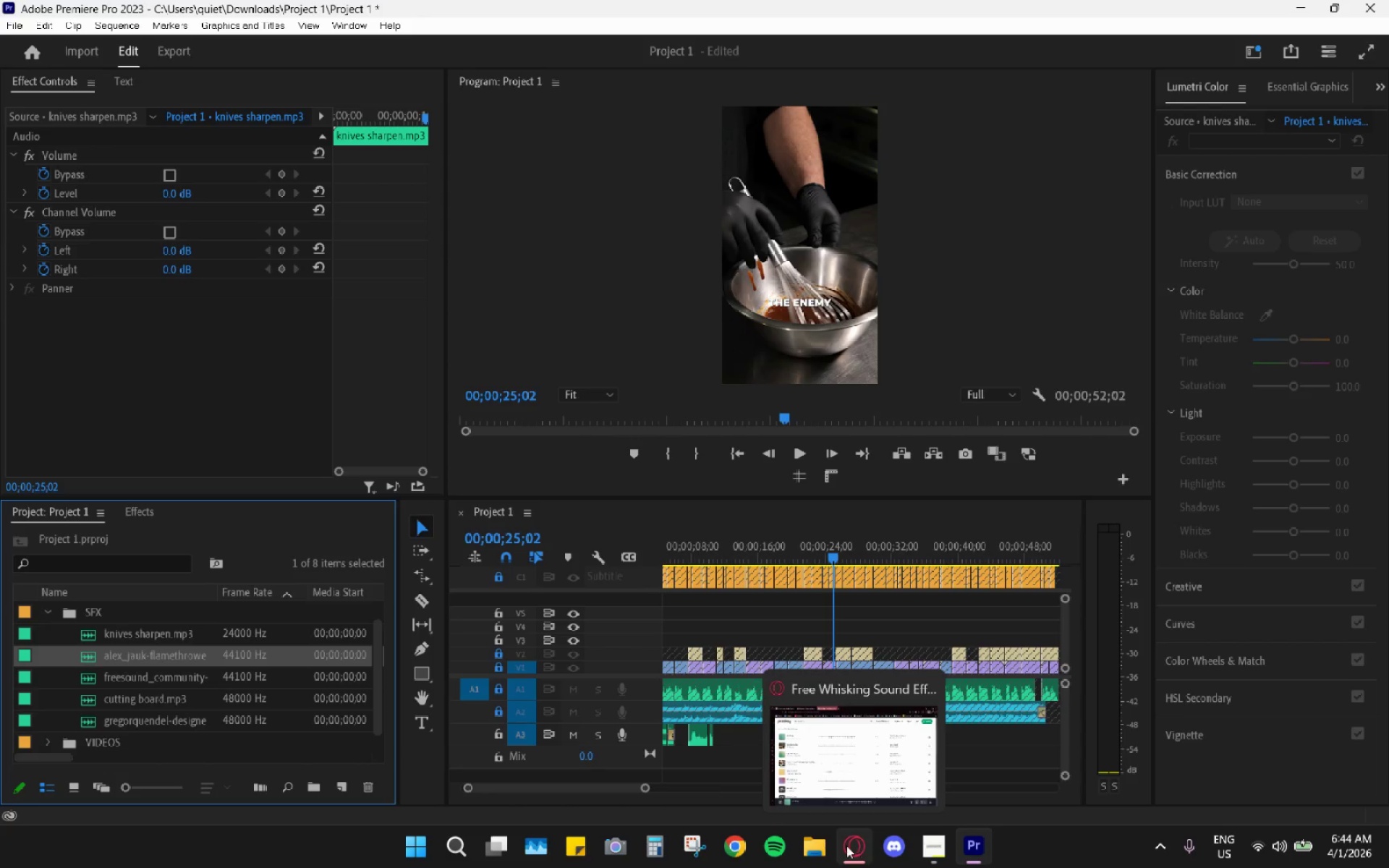 
left_click([828, 847])
 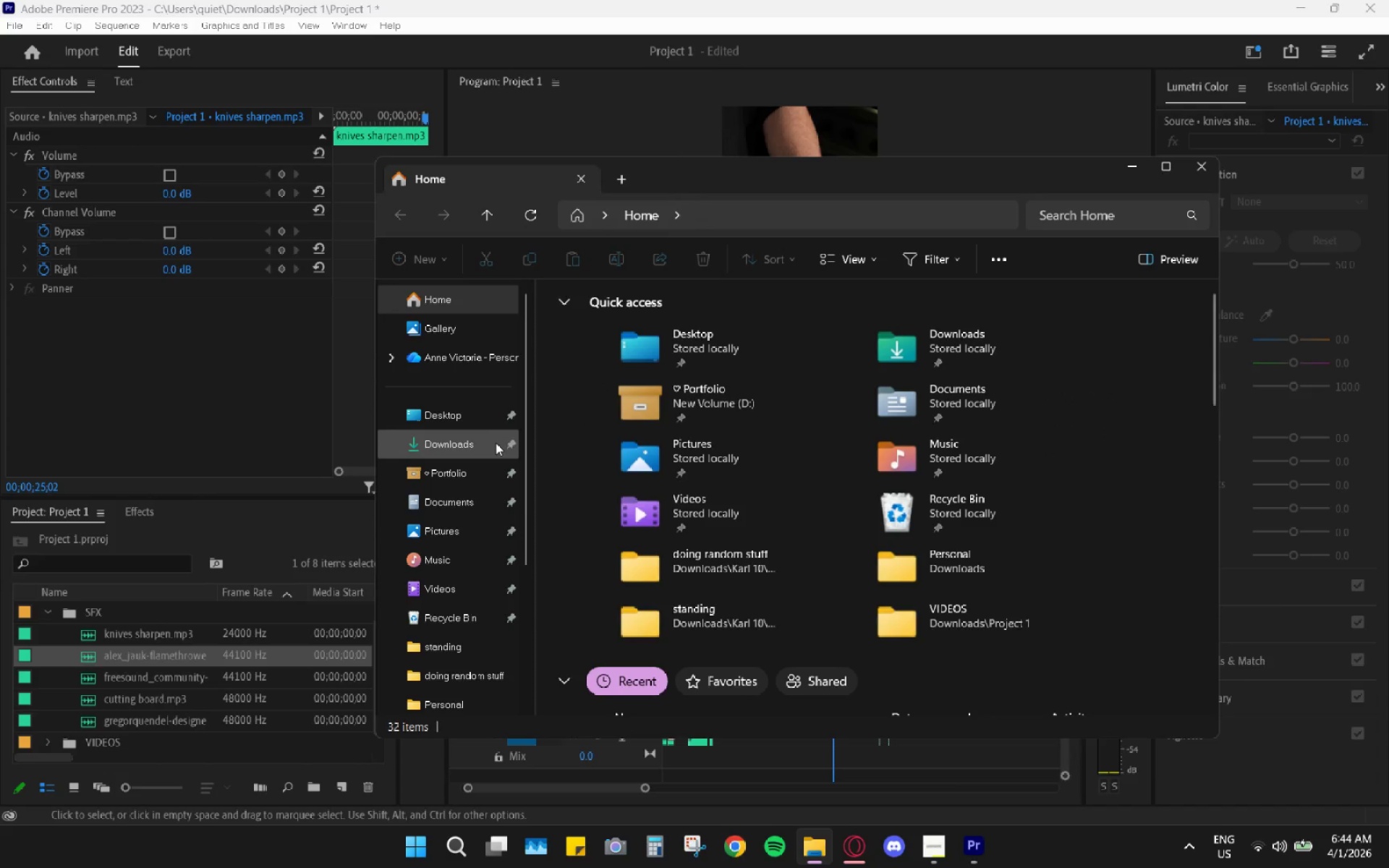 
left_click([490, 450])
 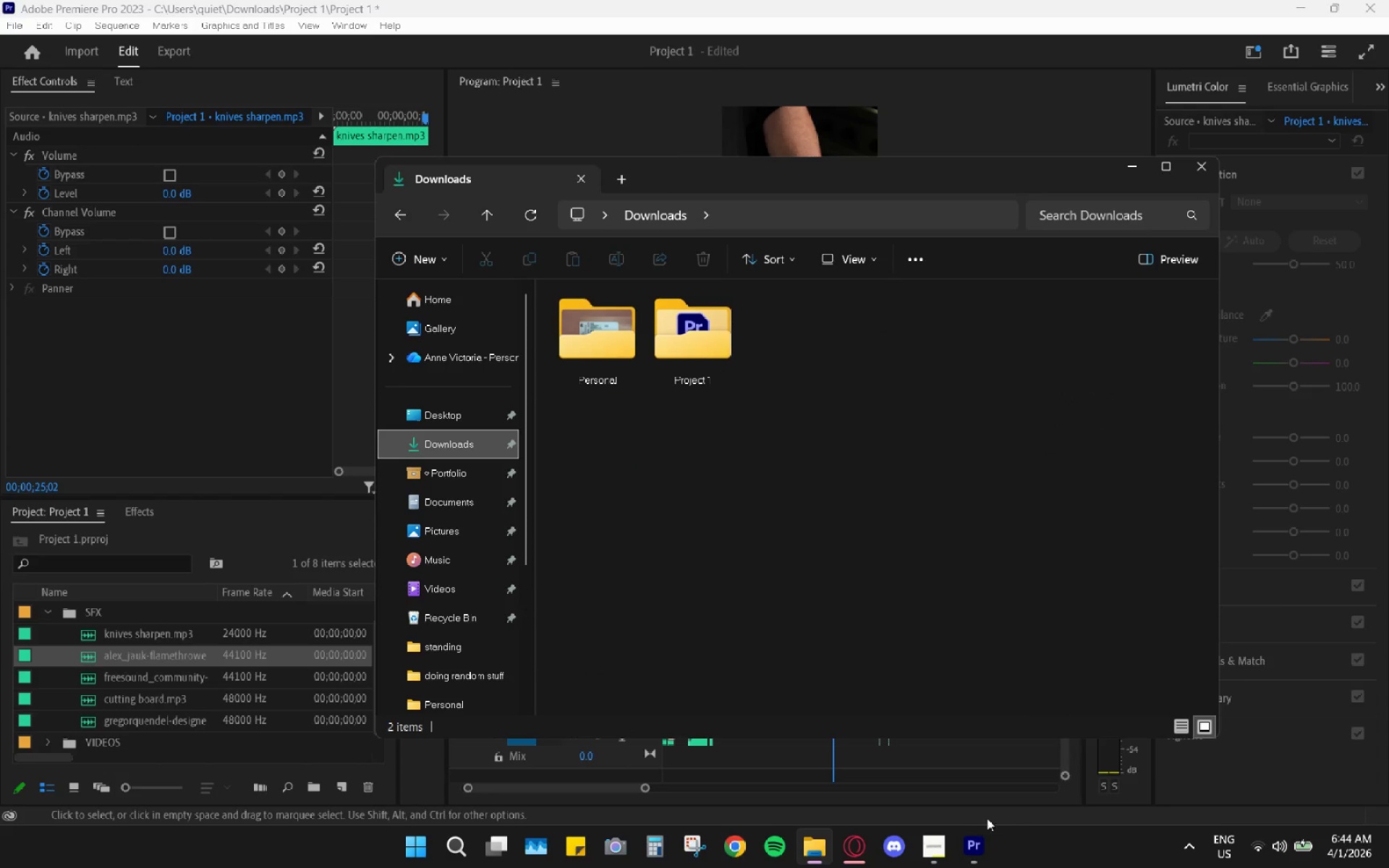 
left_click([985, 852])
 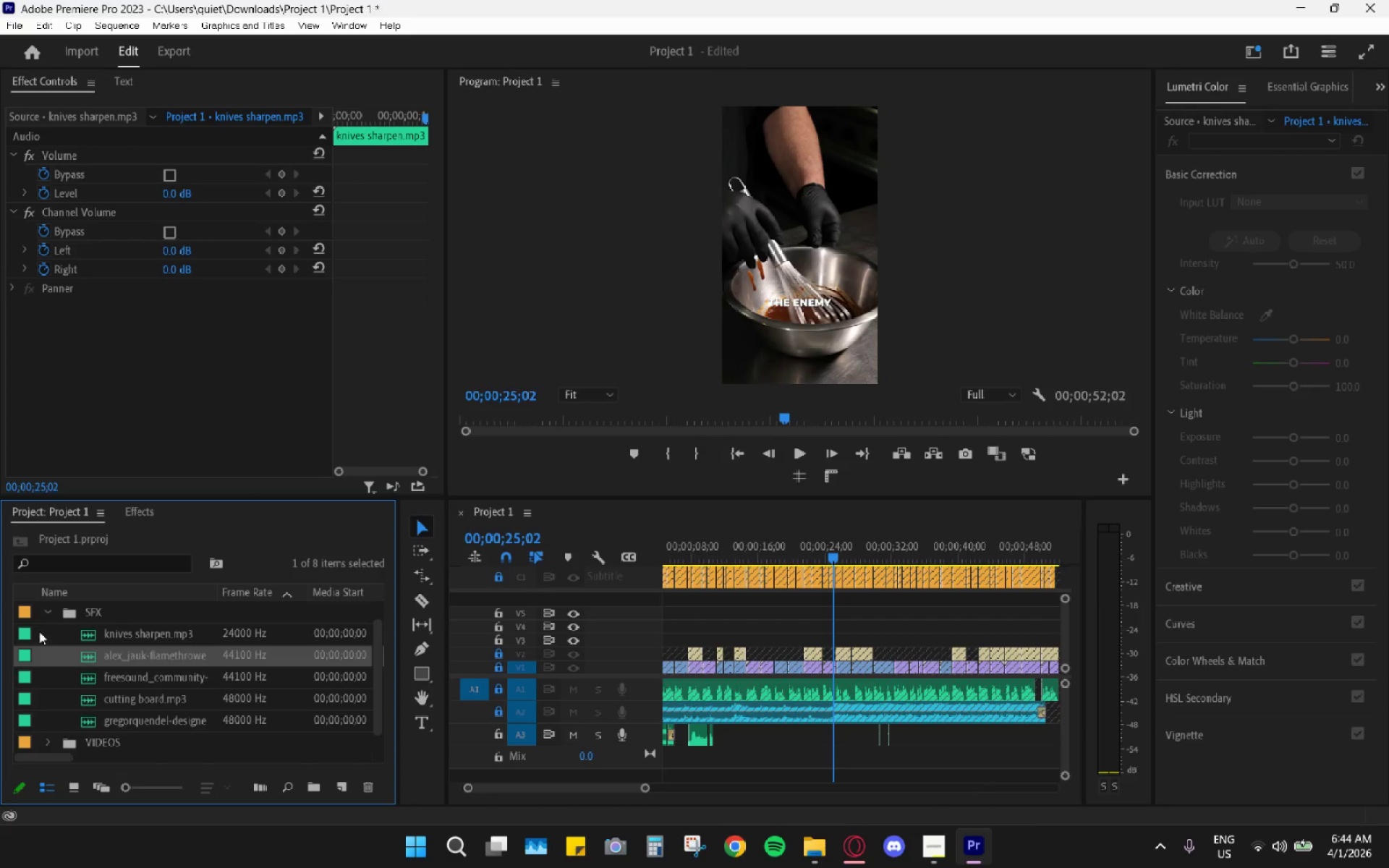 
left_click([45, 613])
 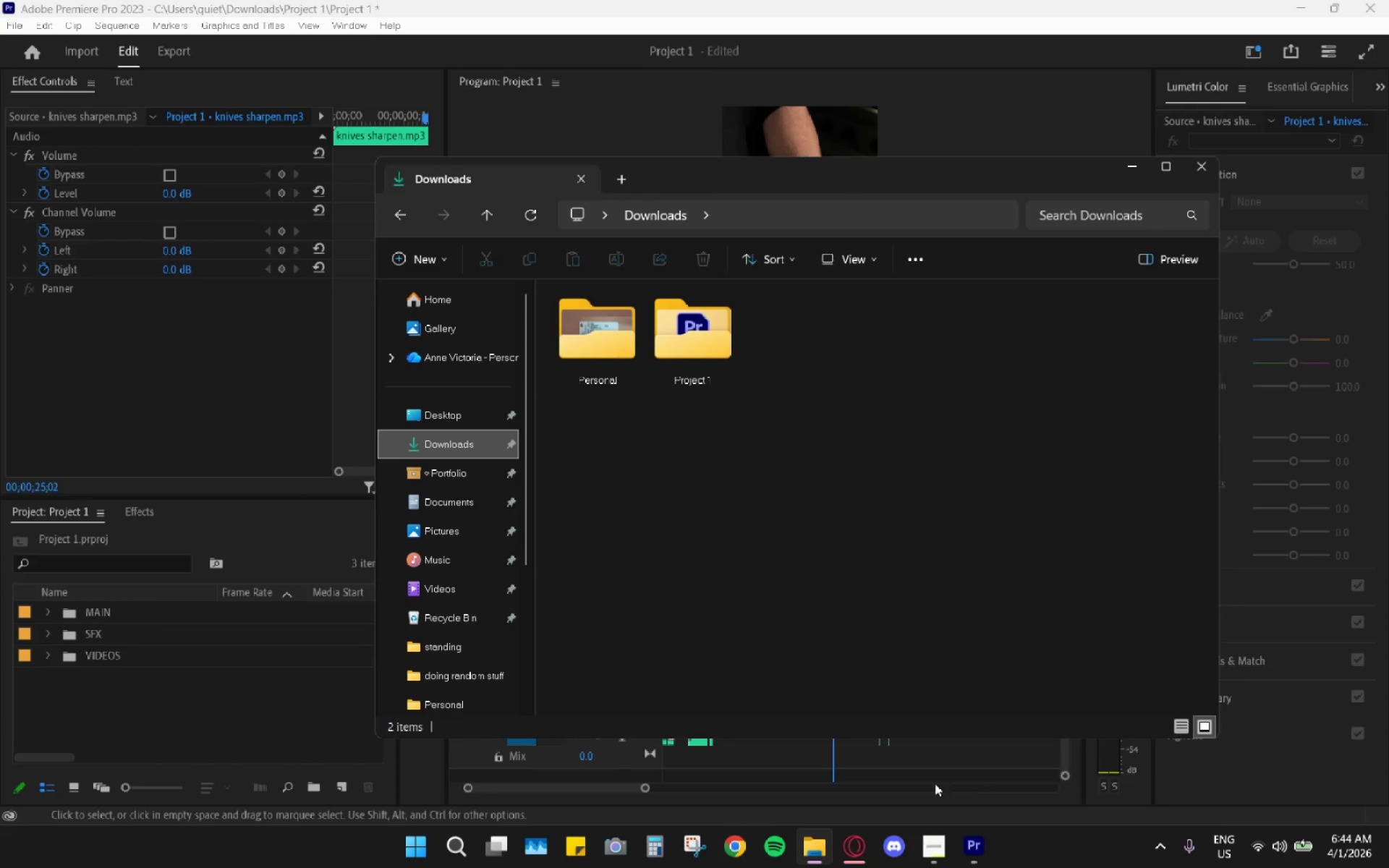 
left_click([853, 851])
 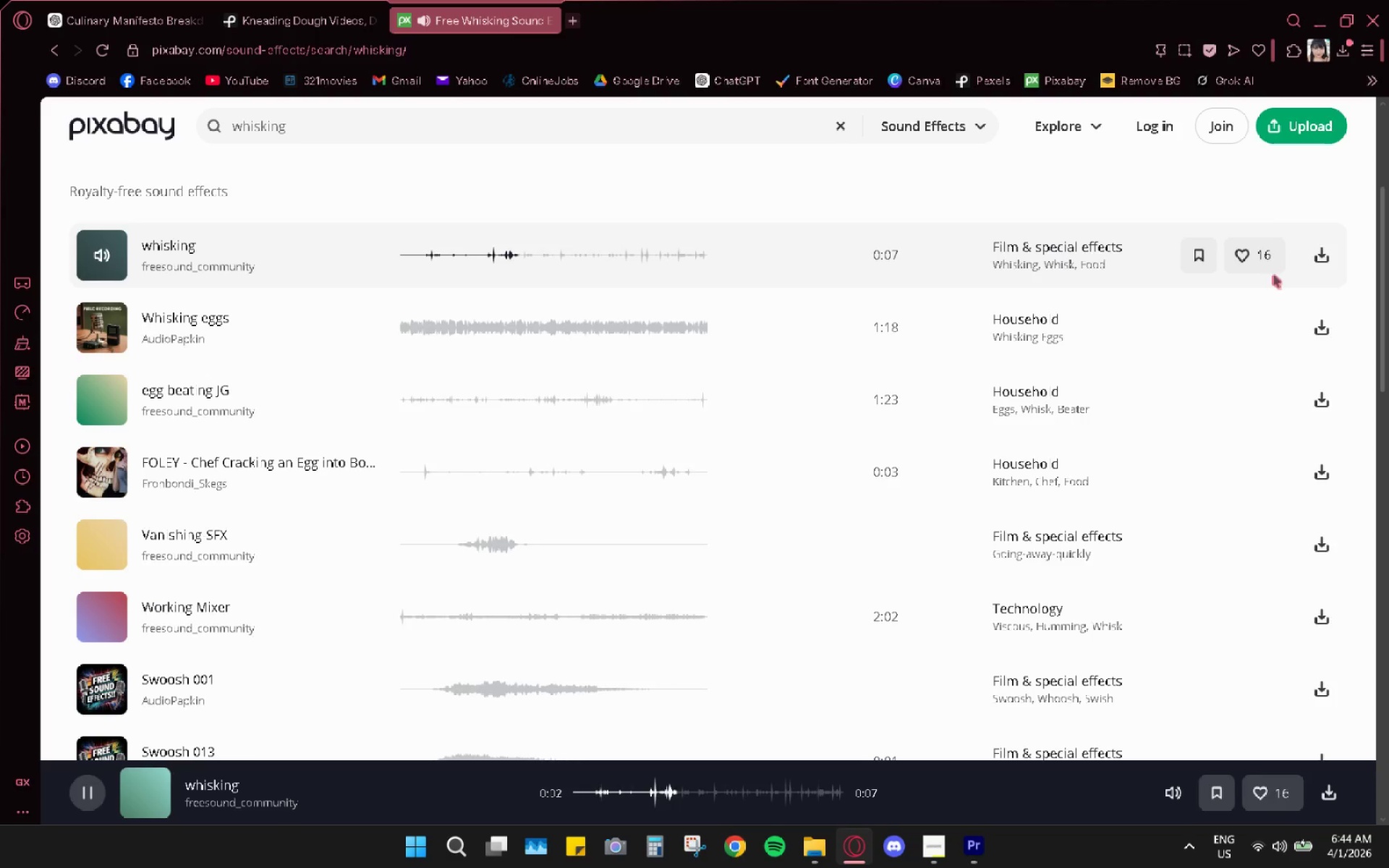 
wait(7.22)
 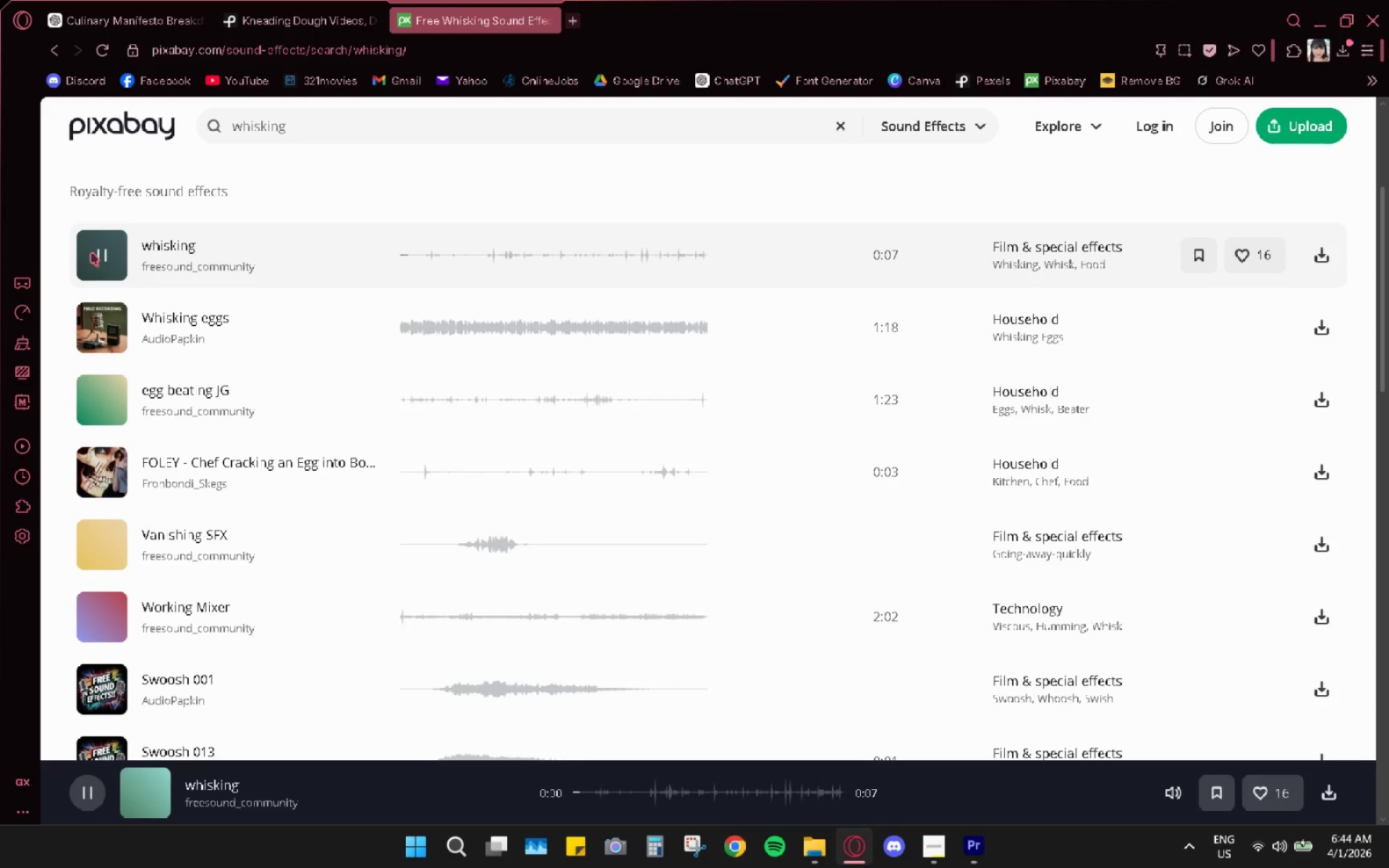 
key(Space)
 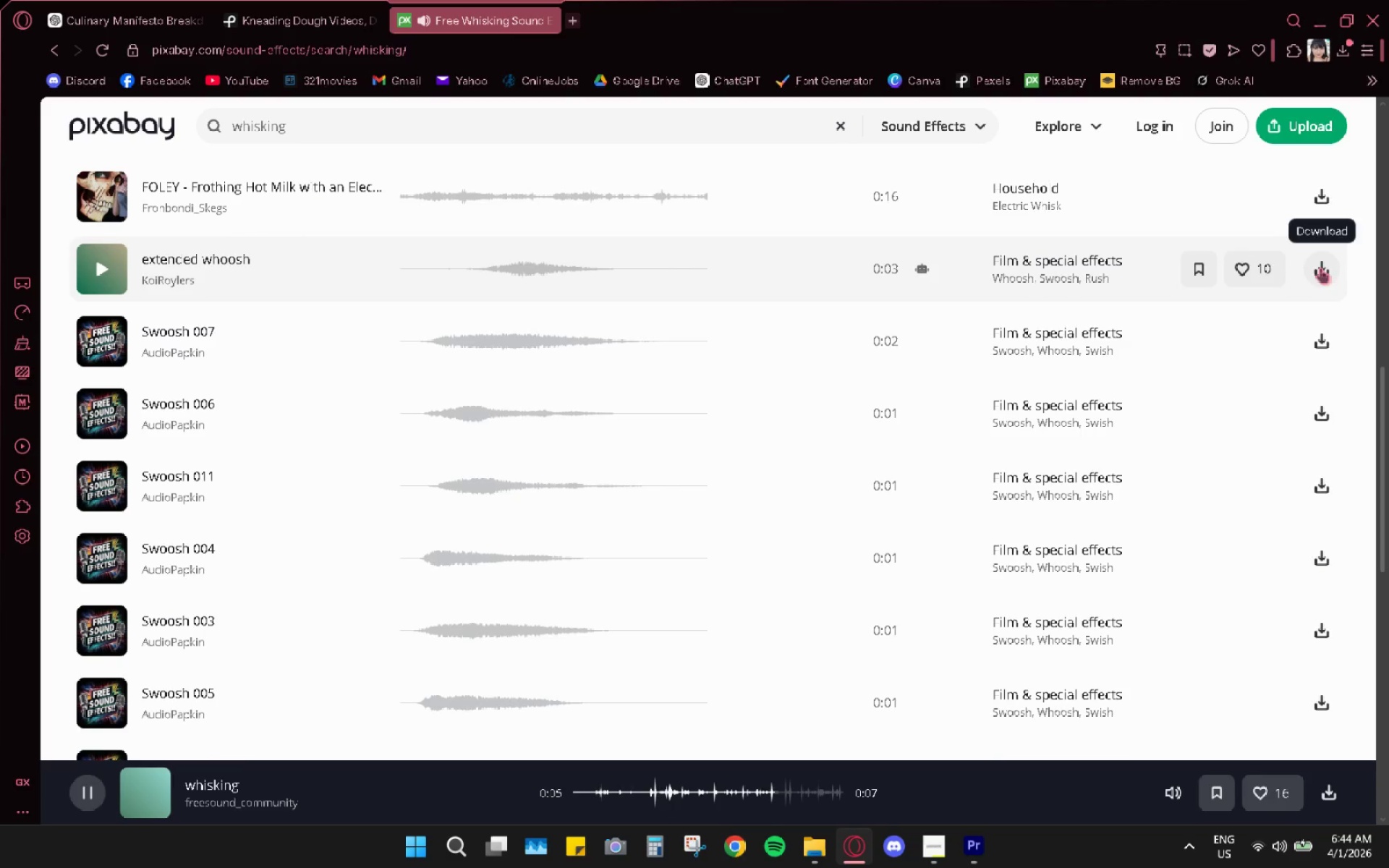 
scroll: coordinate [1239, 339], scroll_direction: up, amount: 15.0
 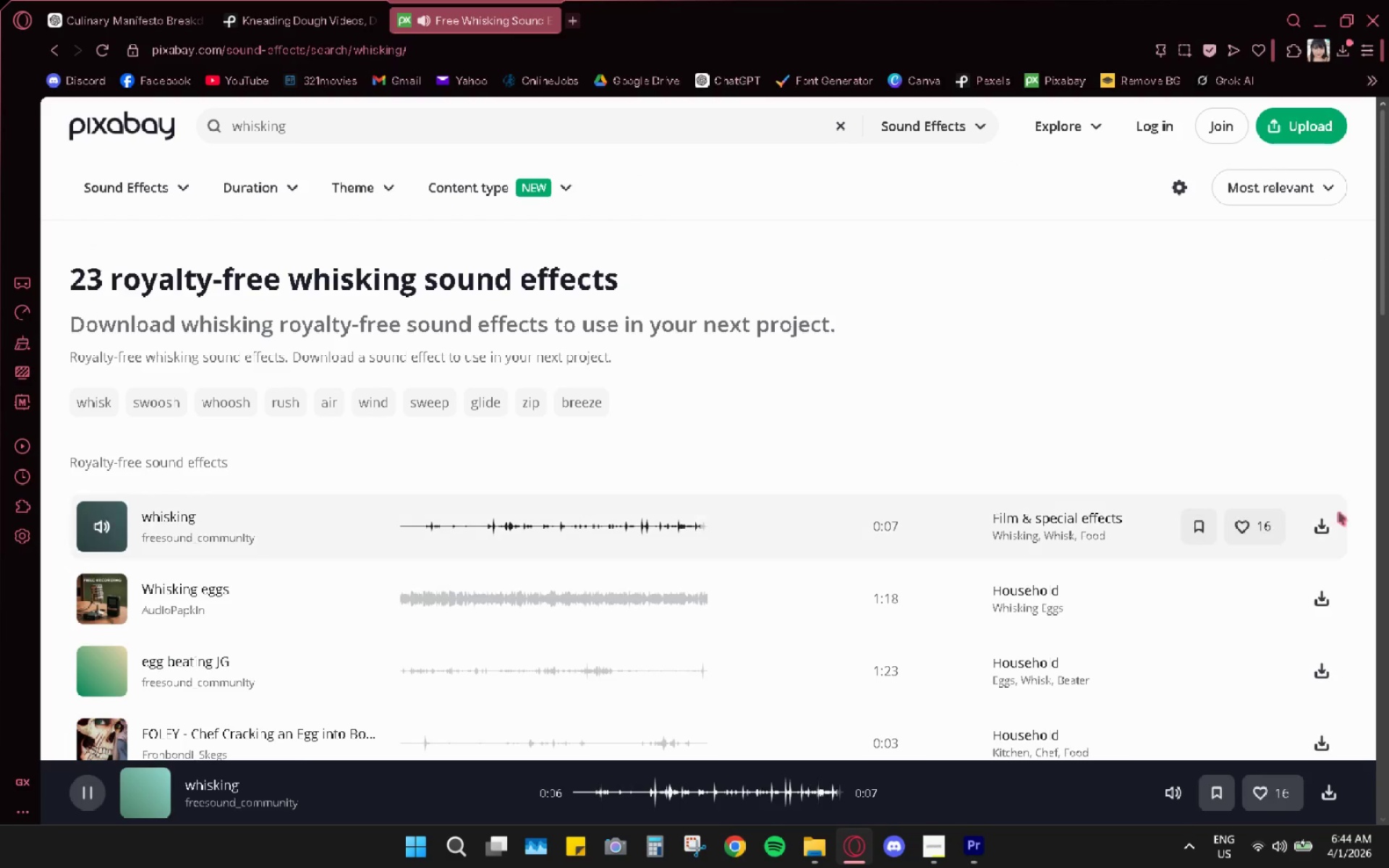 
left_click([1323, 524])
 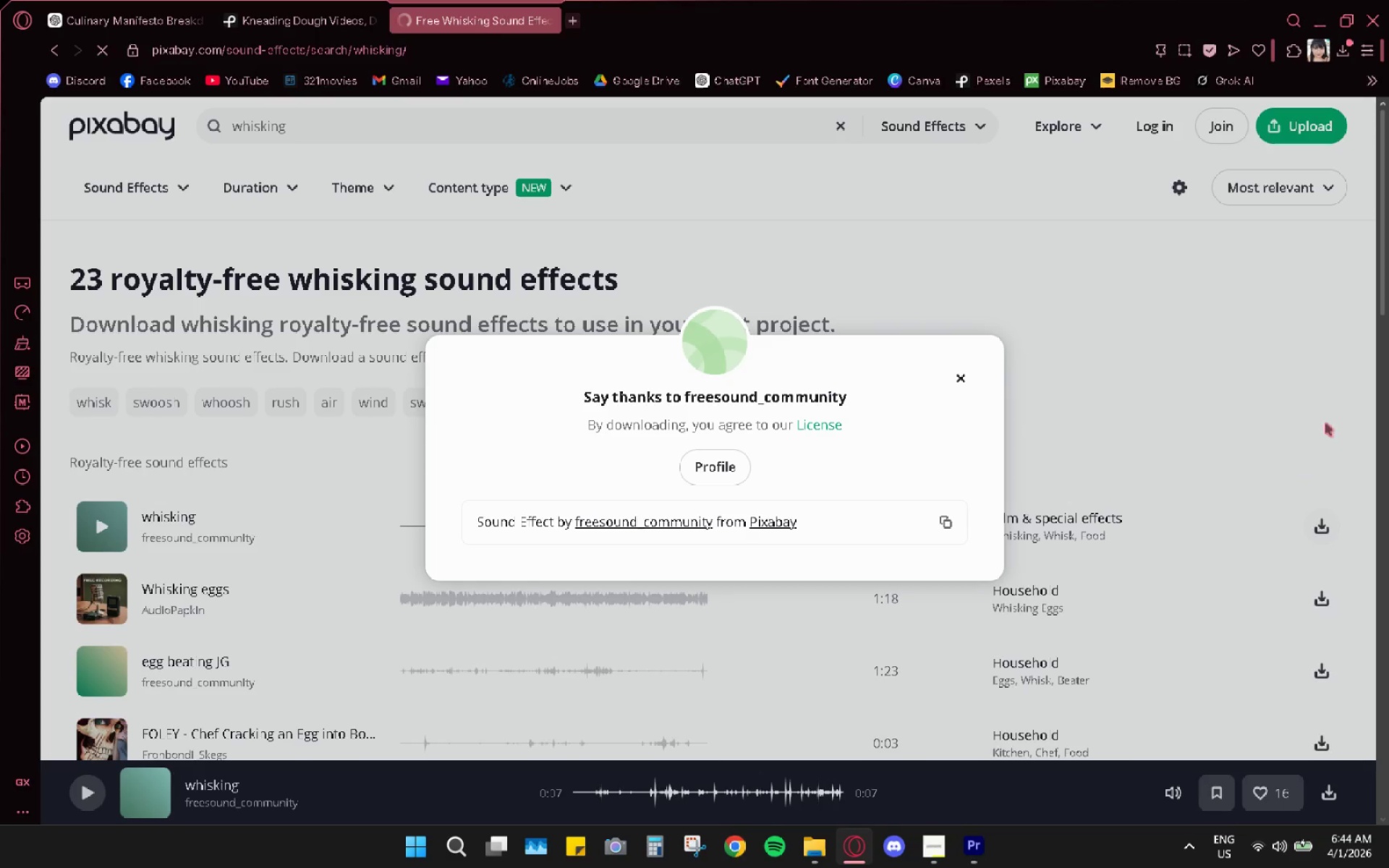 
wait(7.84)
 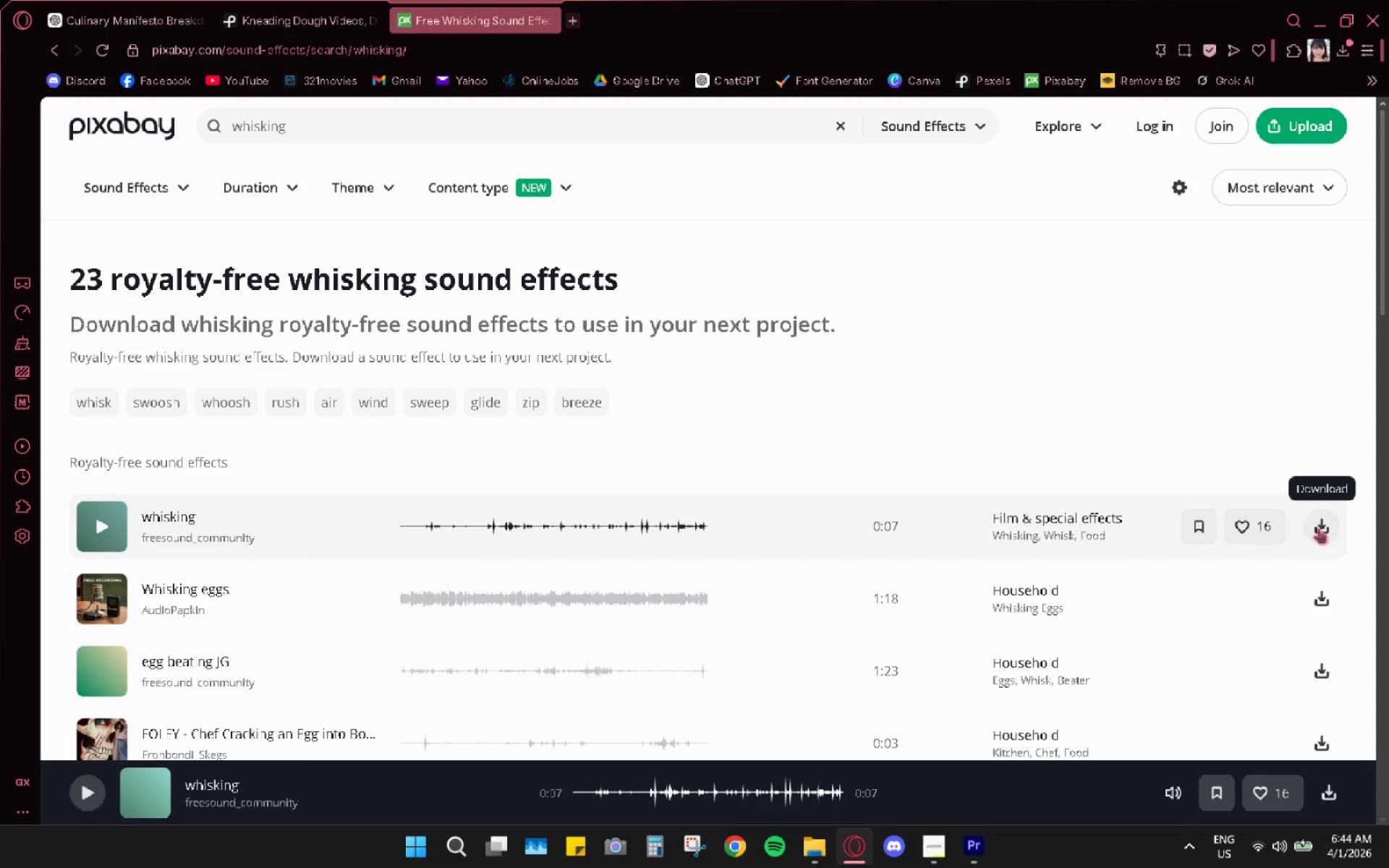 
left_click([812, 856])
 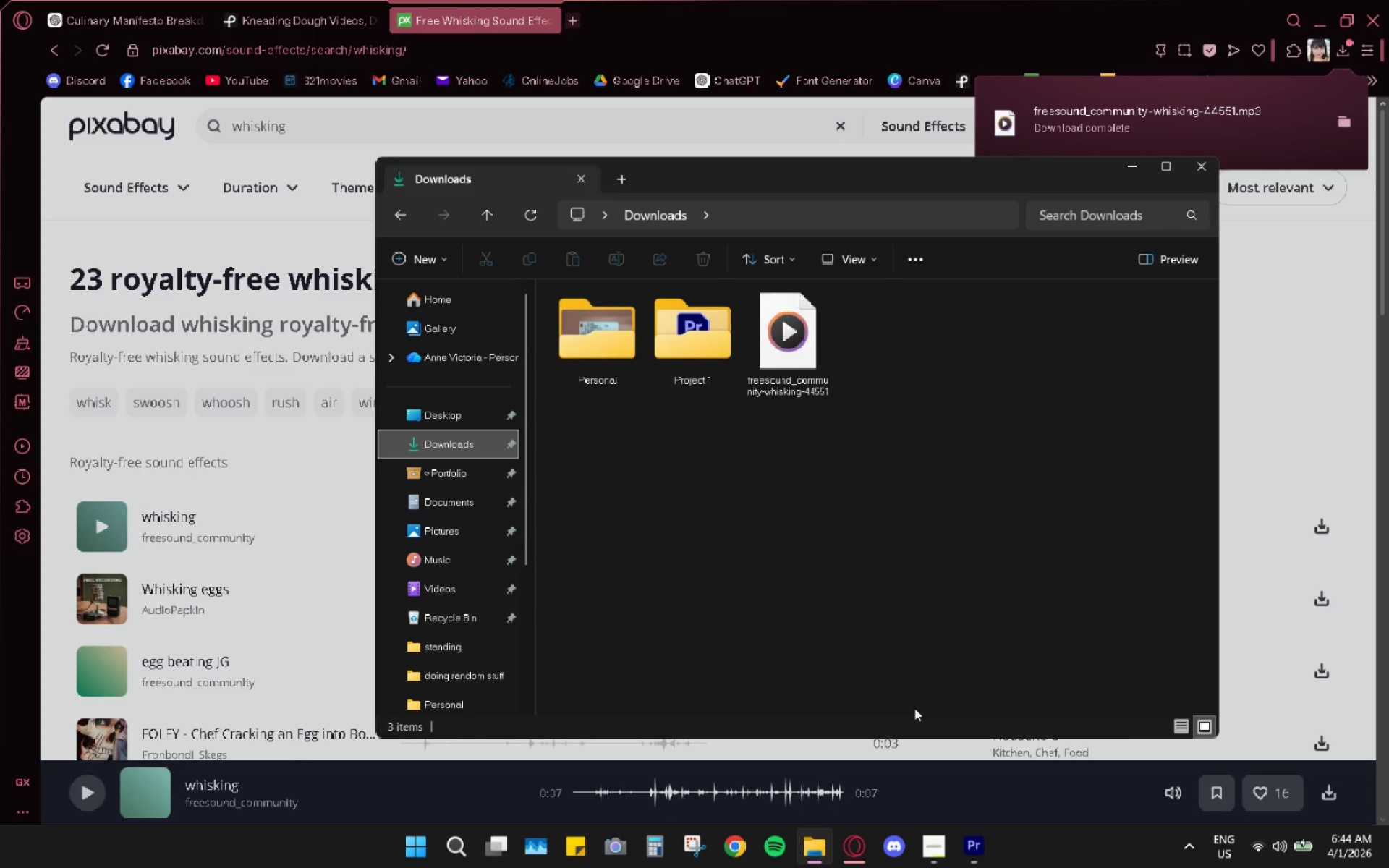 
left_click([978, 842])
 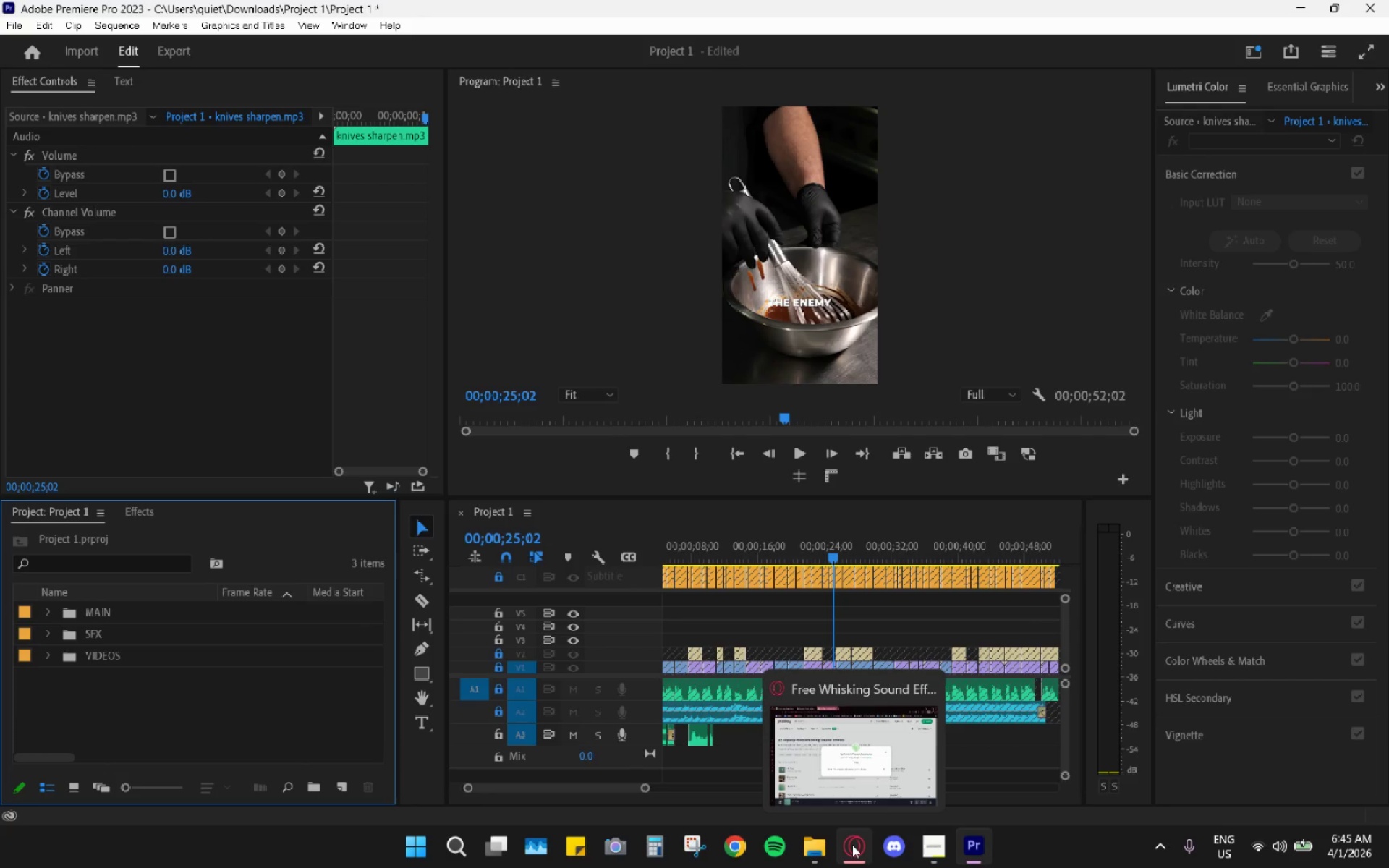 
left_click([852, 845])
 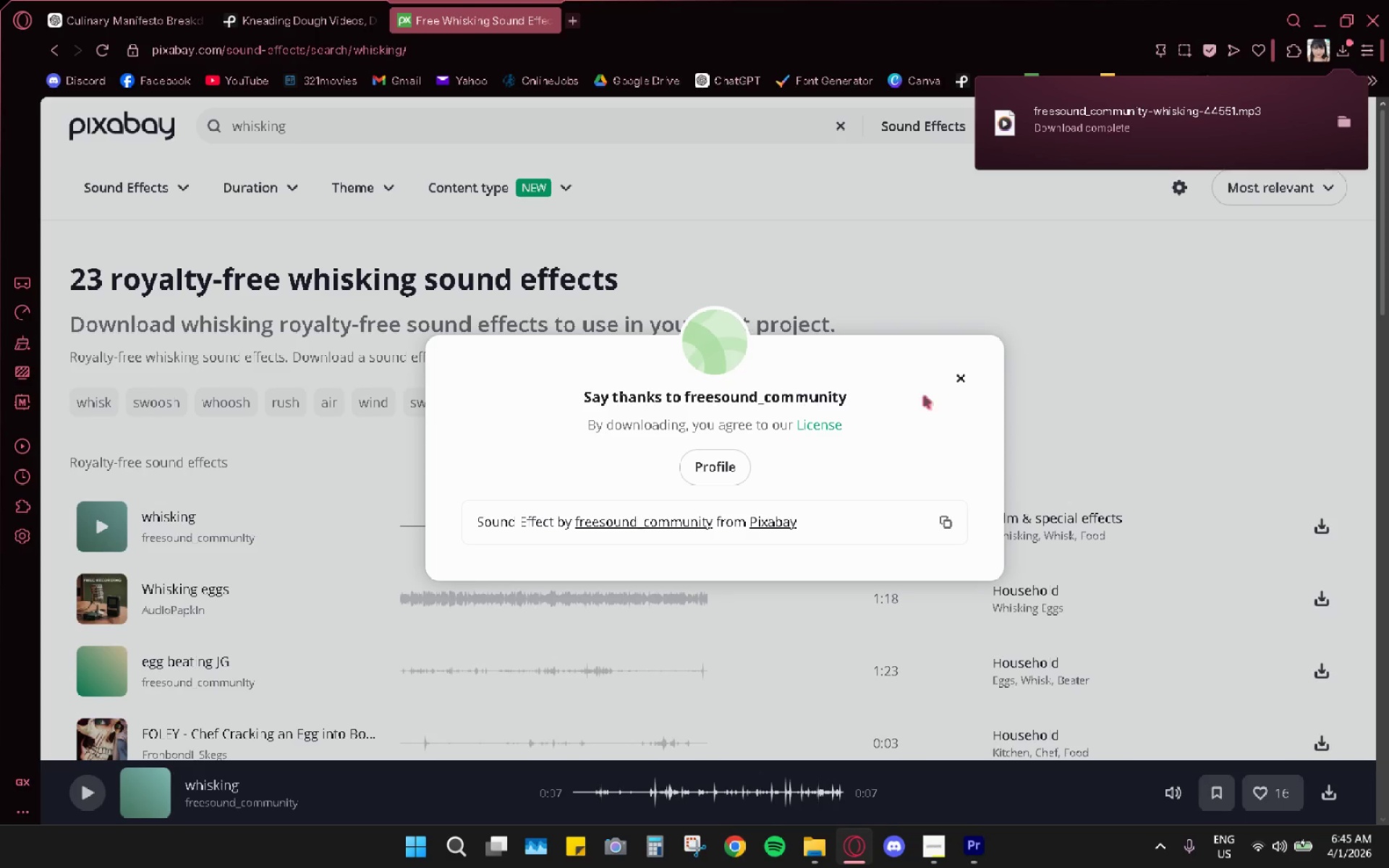 
left_click([964, 379])
 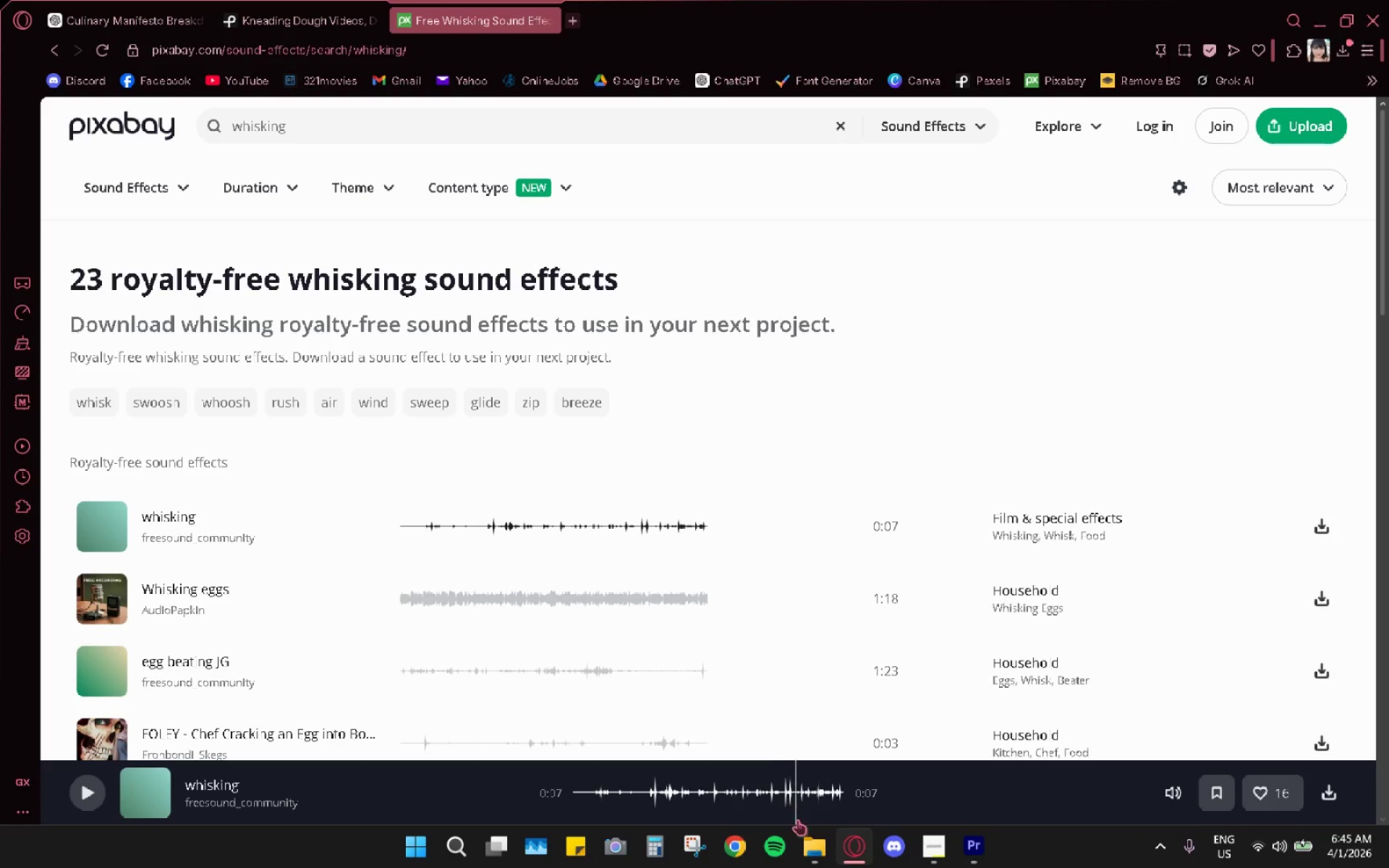 
left_click([807, 833])
 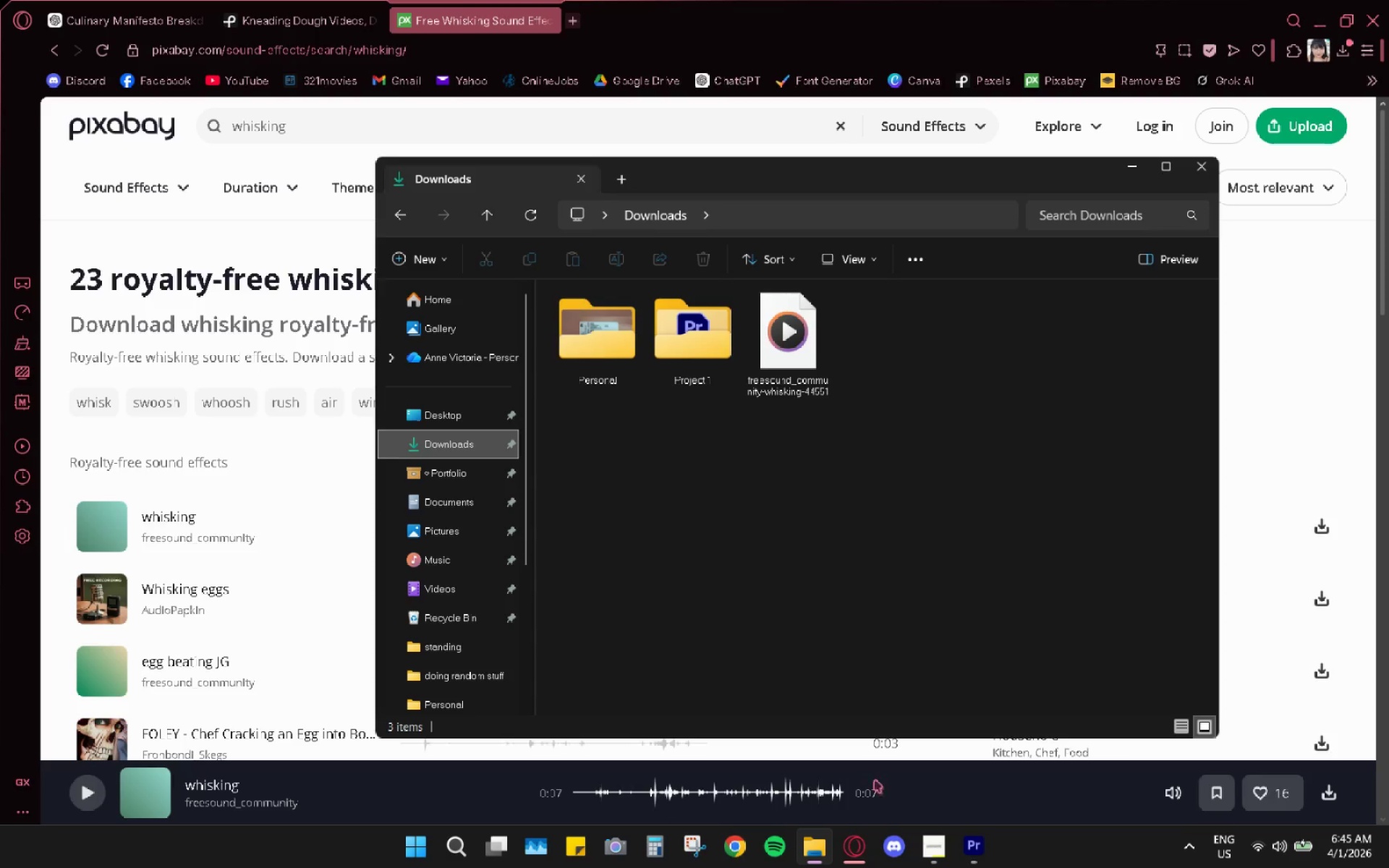 
left_click([965, 841])
 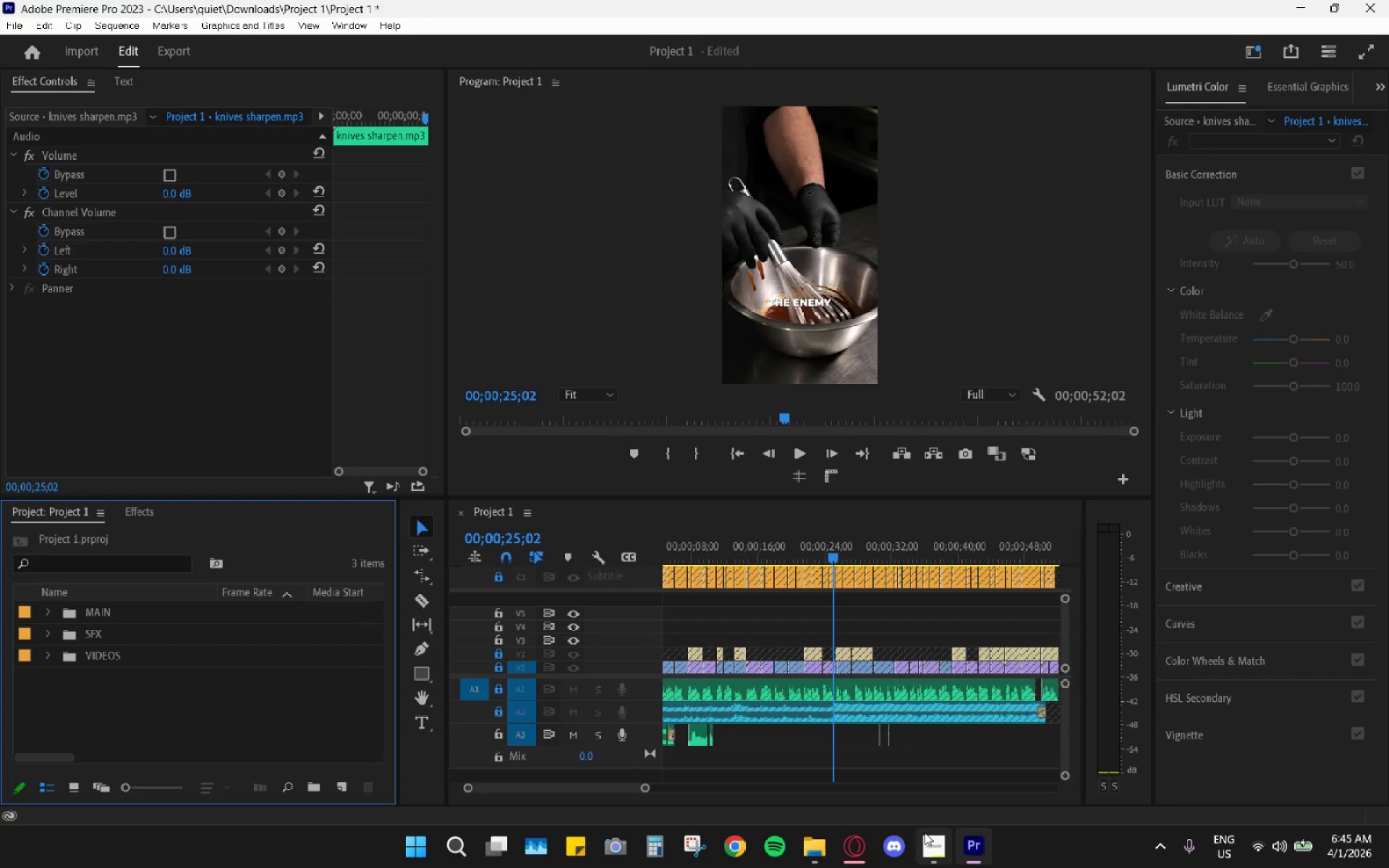 
left_click([833, 840])
 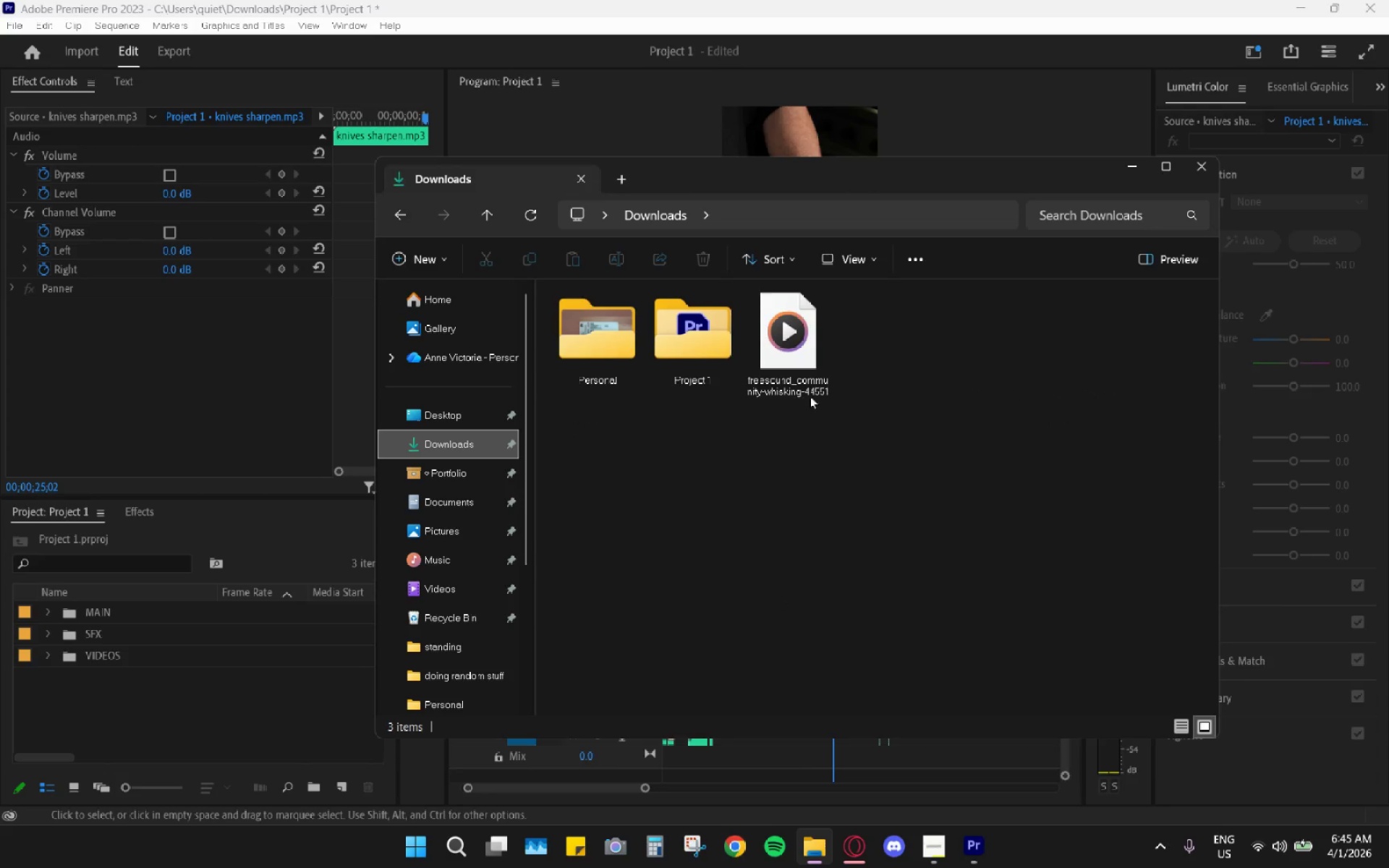 
left_click_drag(start_coordinate=[786, 354], to_coordinate=[143, 679])
 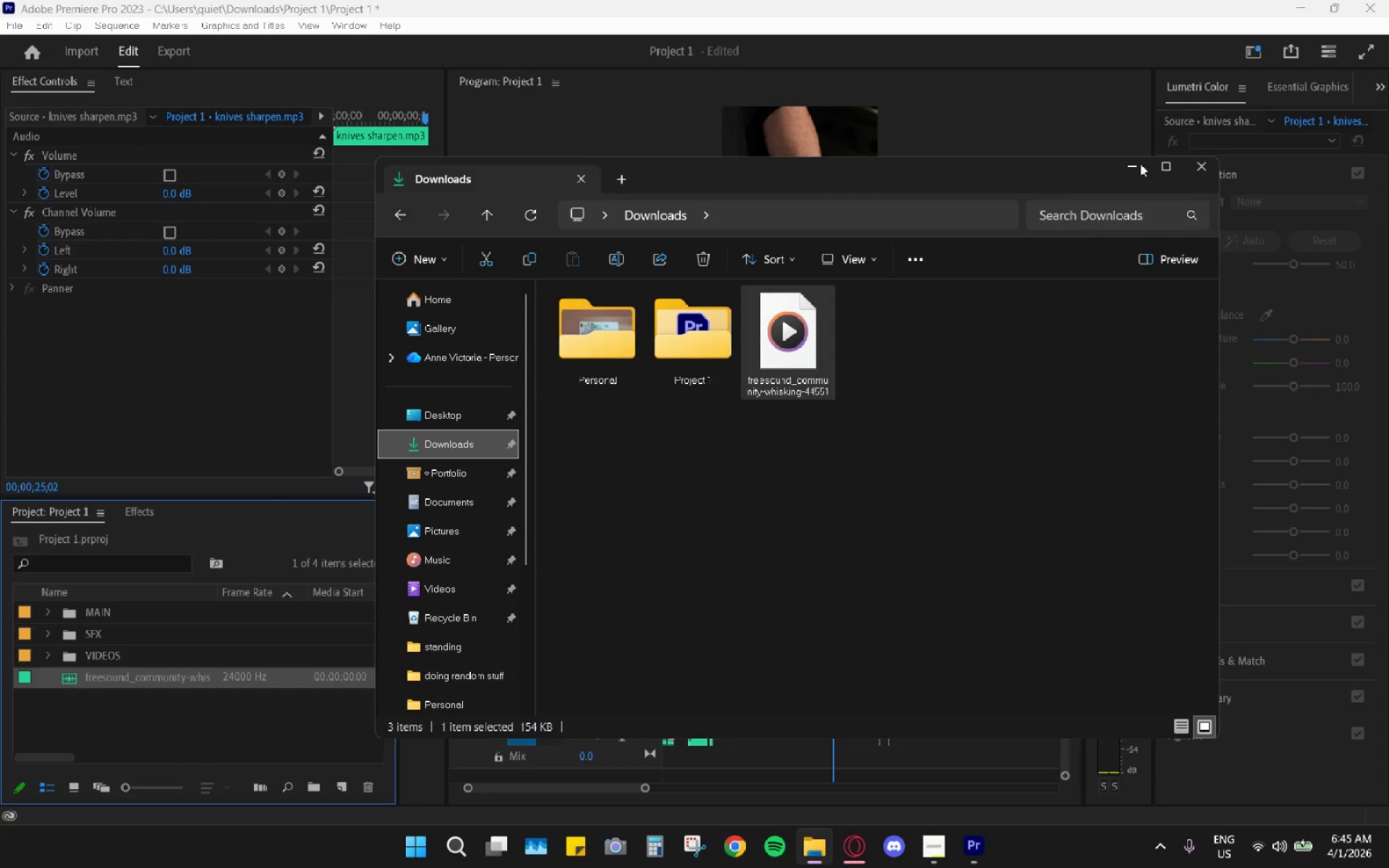 
left_click([1131, 171])
 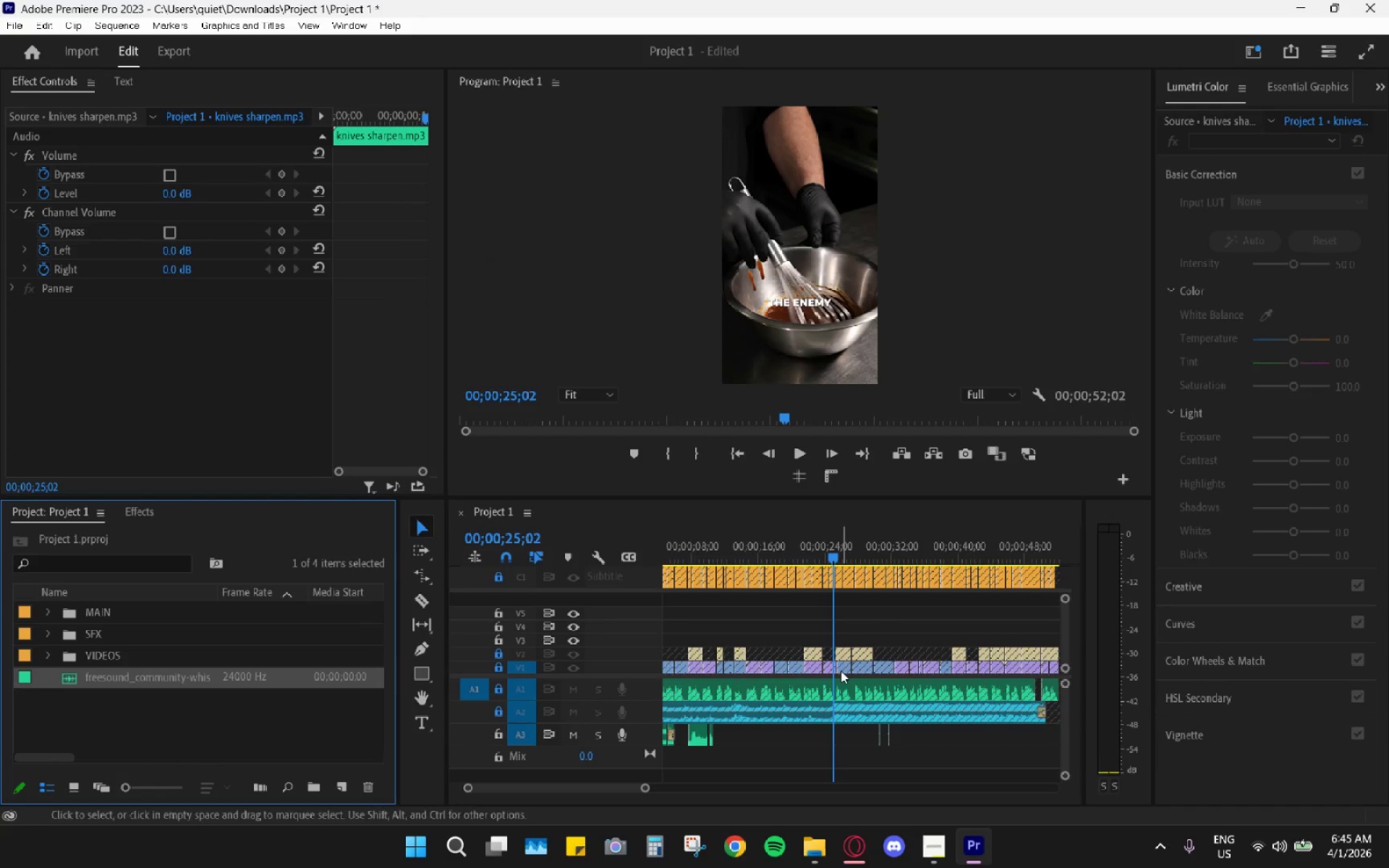 
scroll: coordinate [837, 686], scroll_direction: none, amount: 0.0
 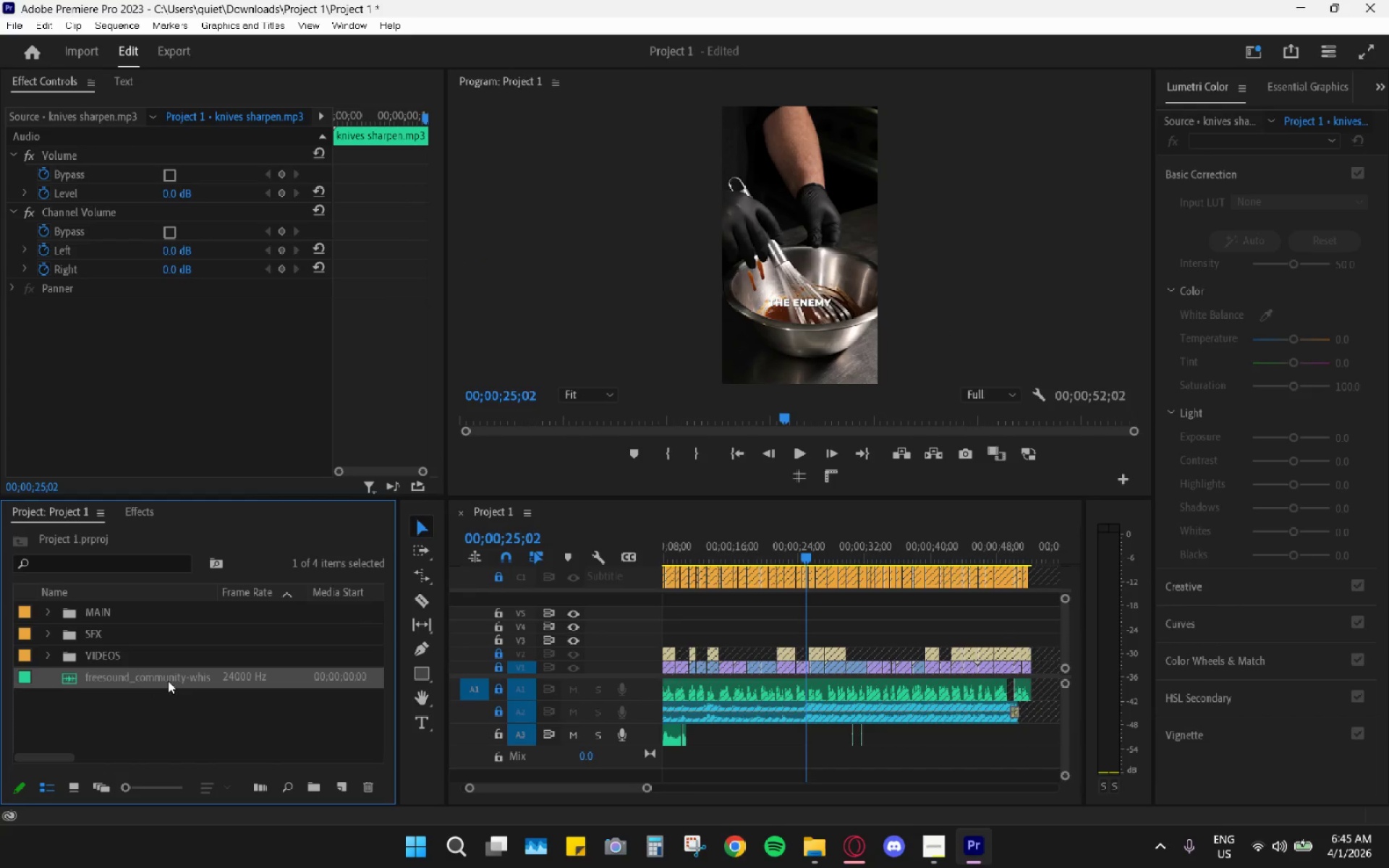 
left_click_drag(start_coordinate=[122, 676], to_coordinate=[758, 728])
 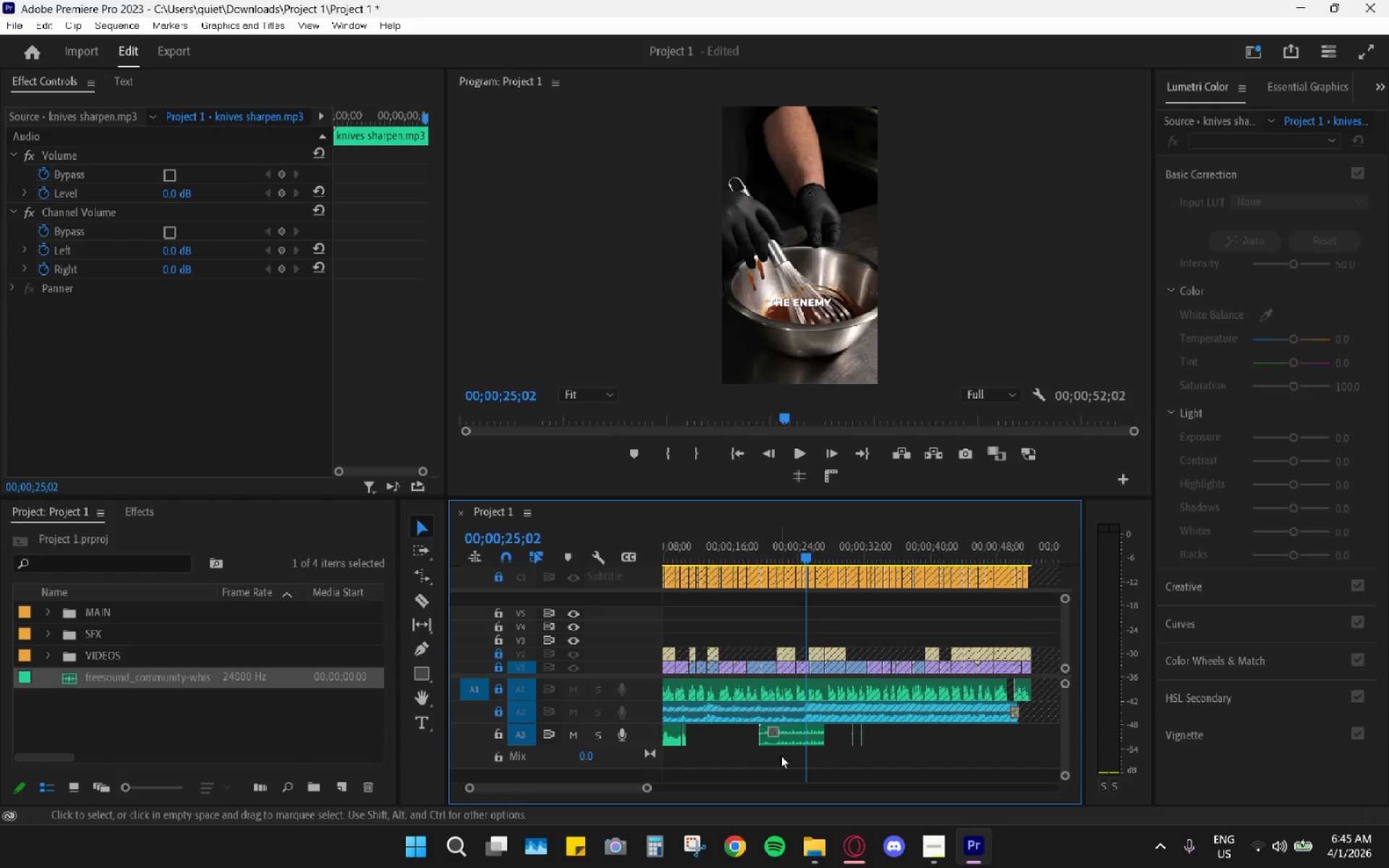 
hold_key(key=AltLeft, duration=1.52)
scroll: coordinate [814, 749], scroll_direction: up, amount: 9.0
 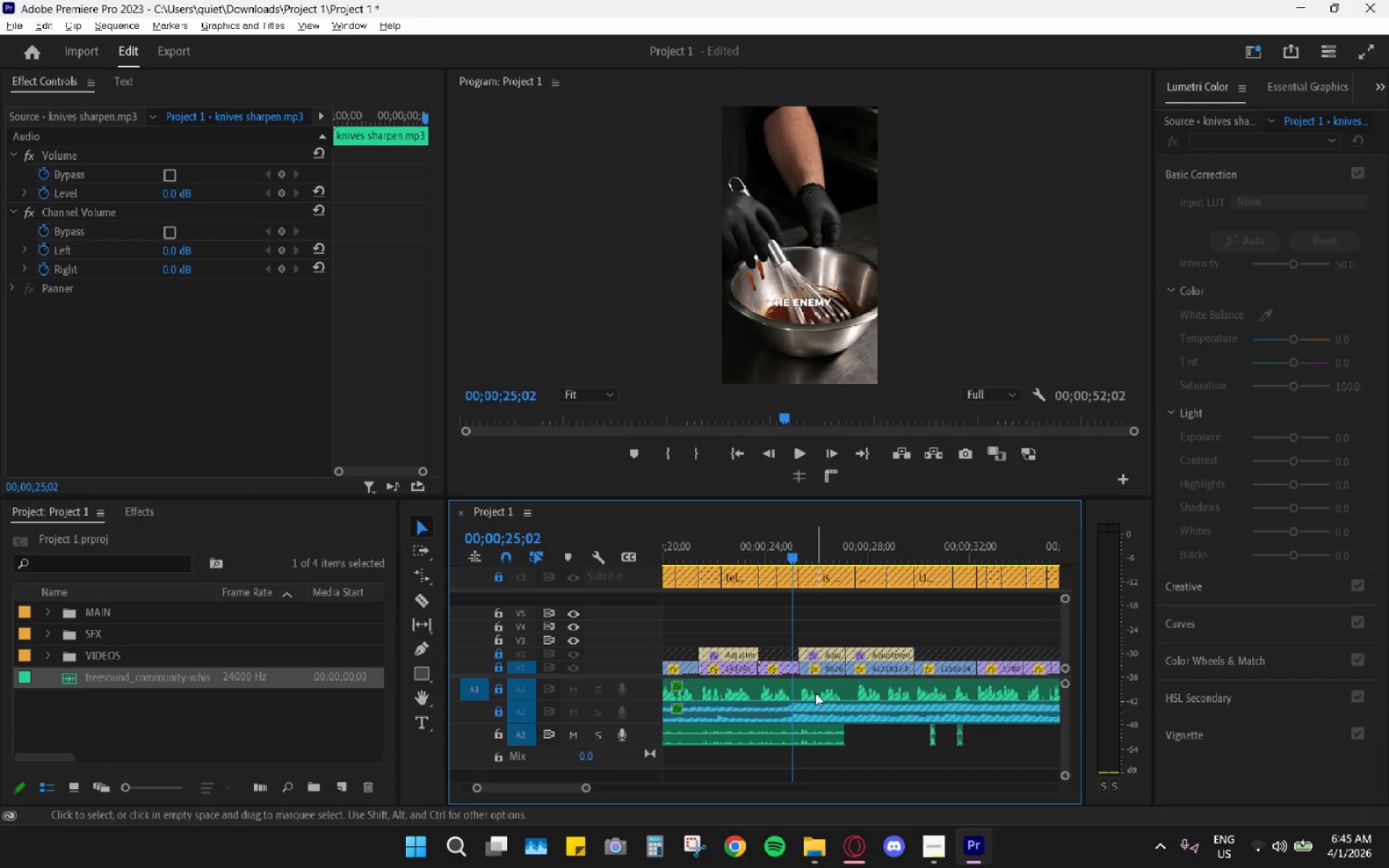 
key(Alt+AltLeft)
 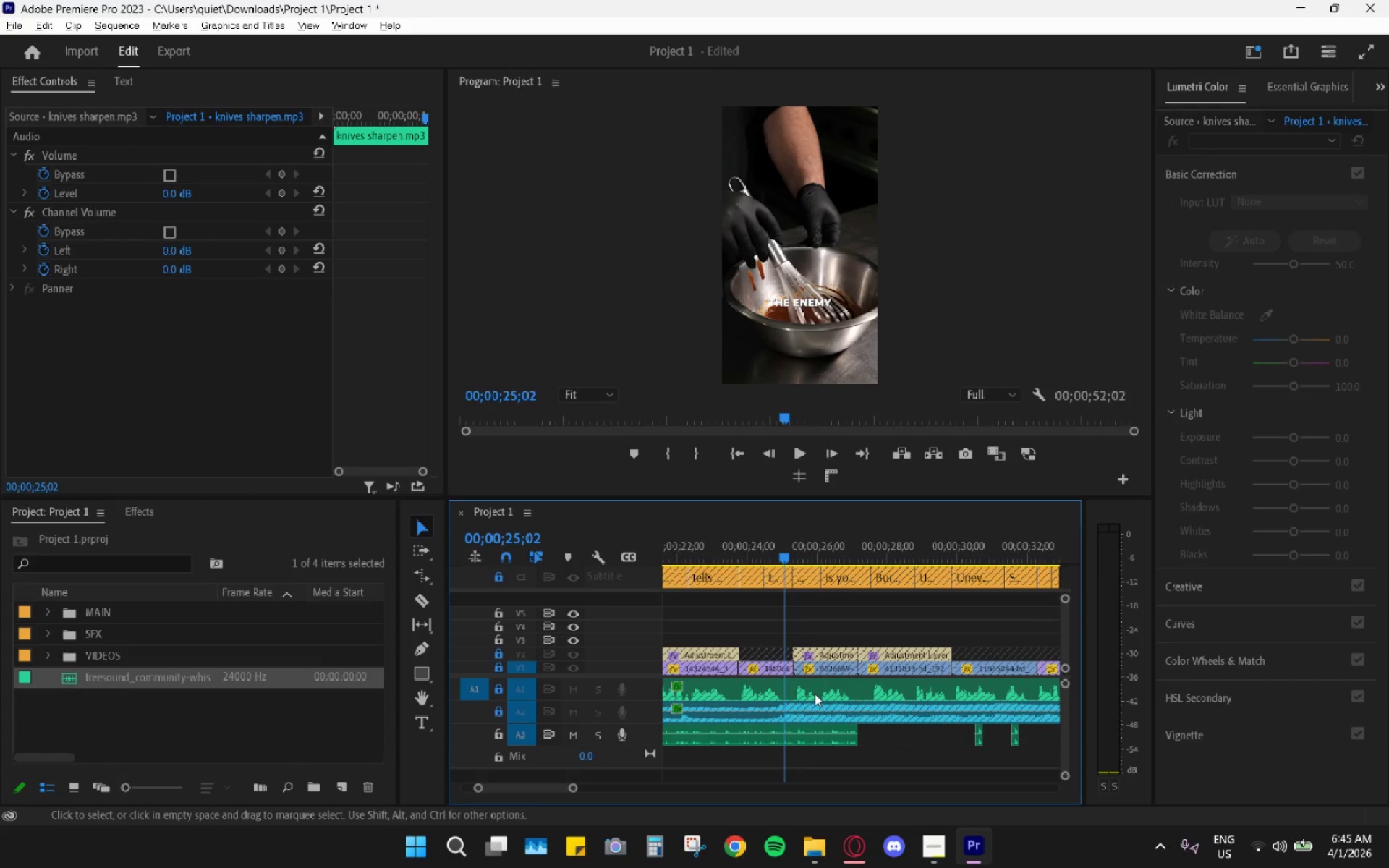 
key(Alt+AltLeft)
 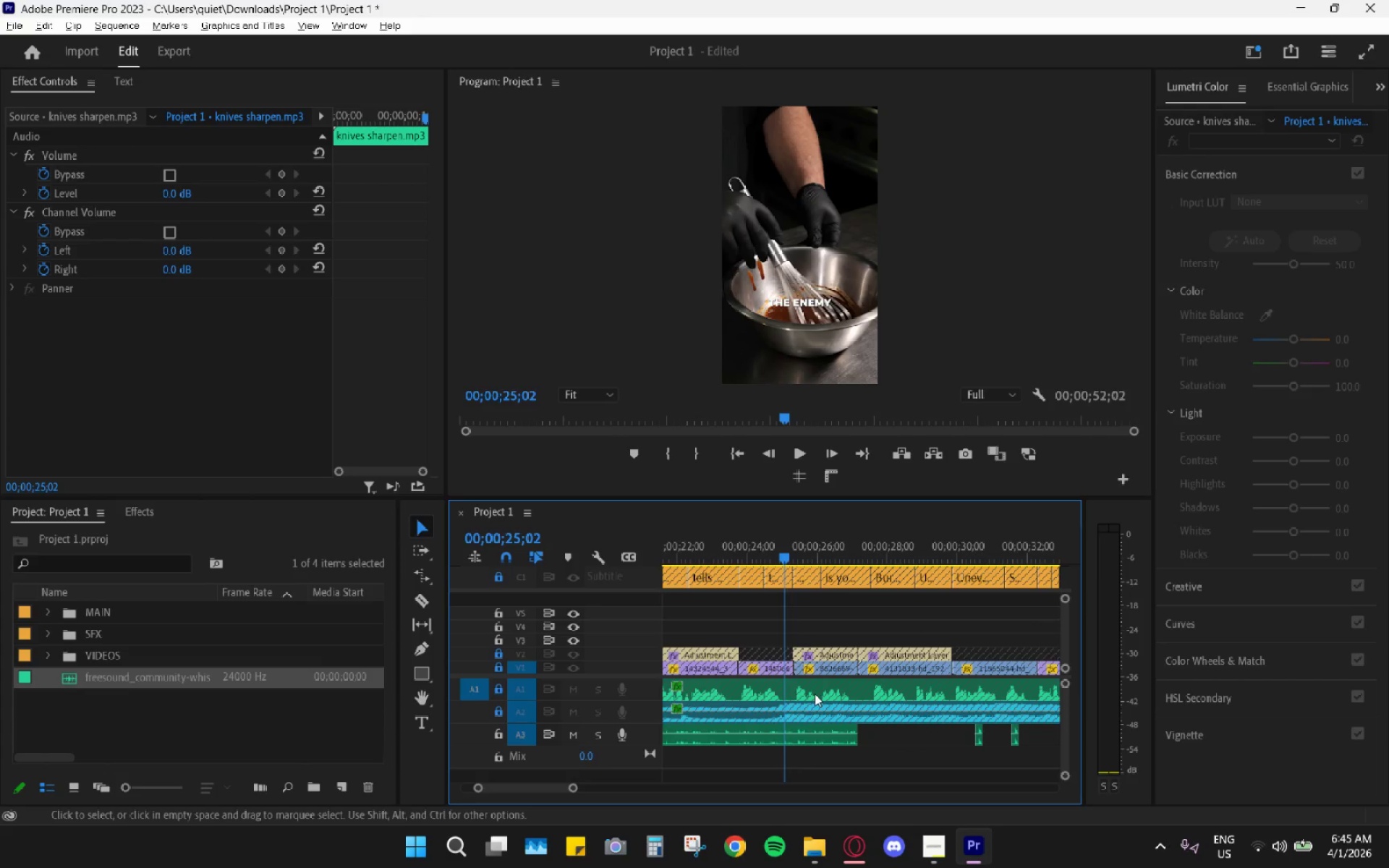 
key(Alt+AltLeft)
 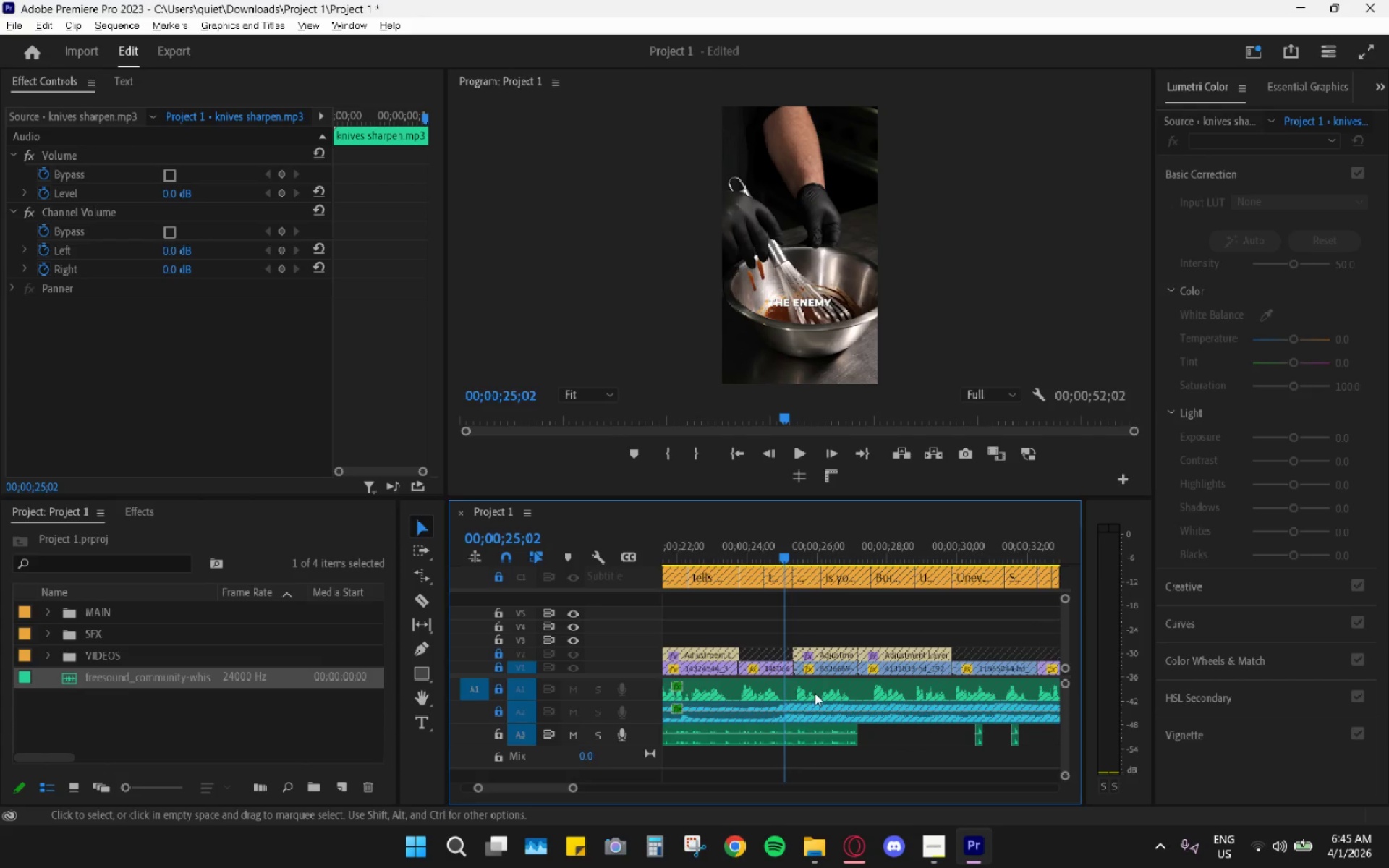 
key(Alt+AltLeft)
 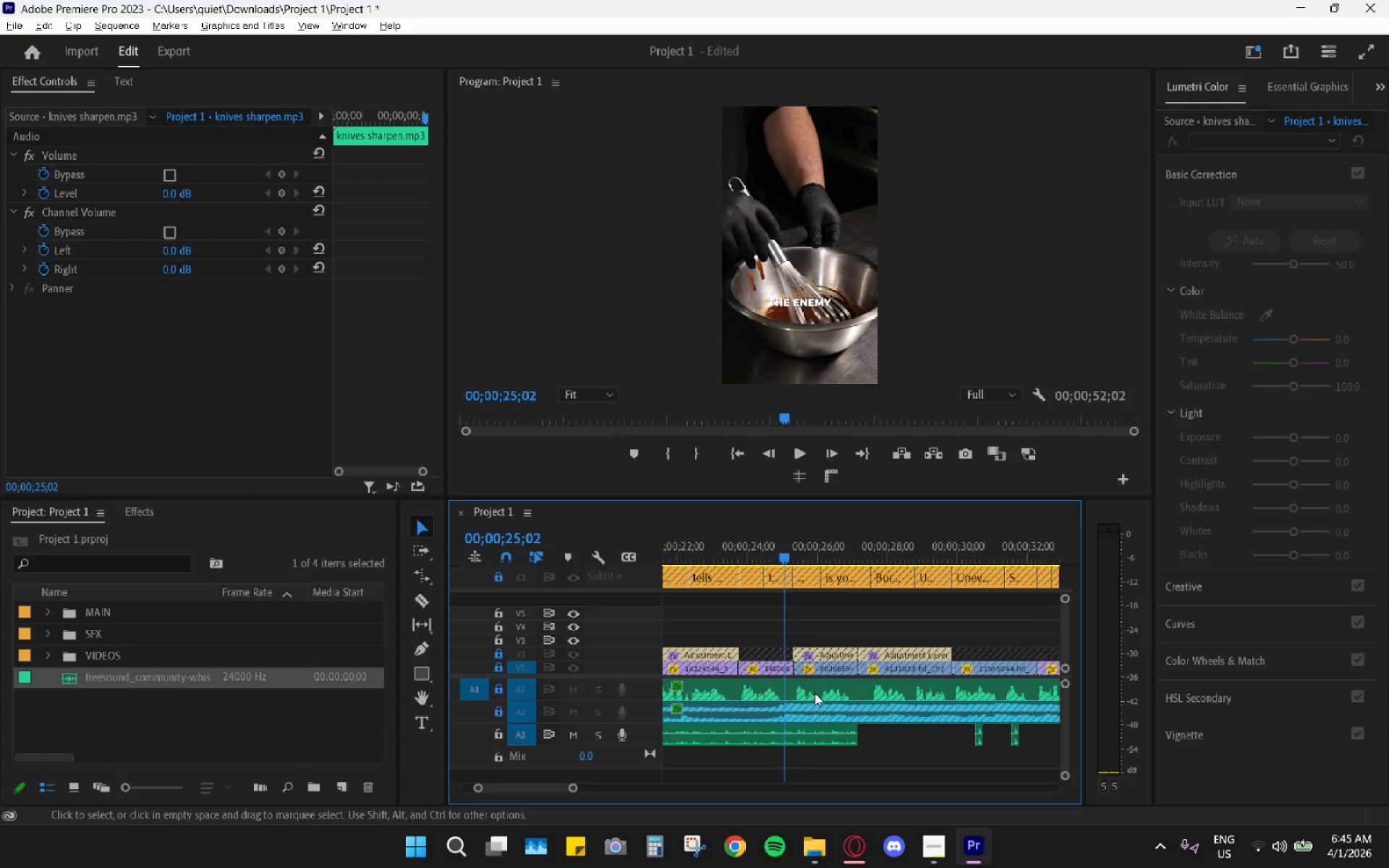 
key(Alt+AltLeft)
 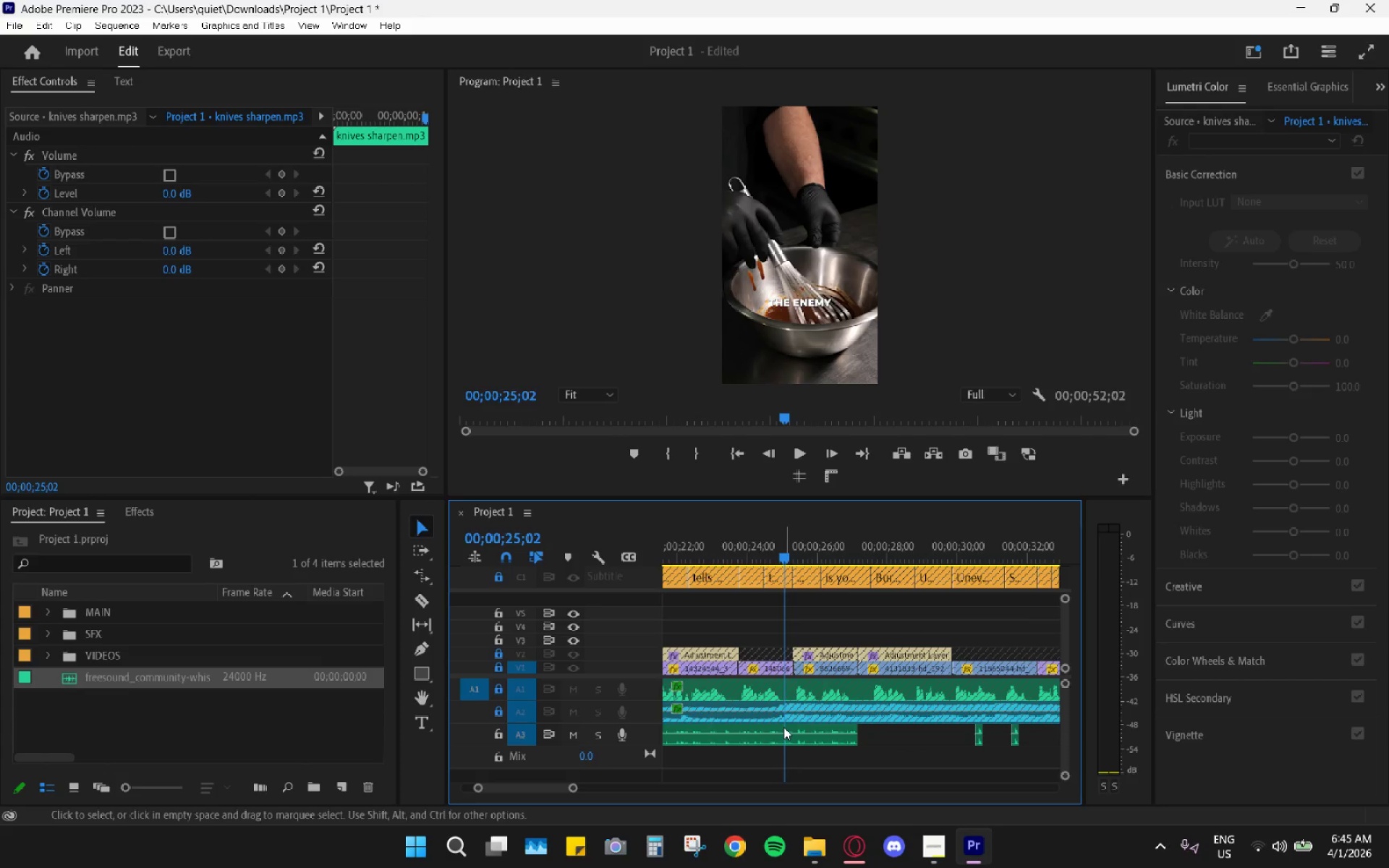 
scroll: coordinate [815, 694], scroll_direction: up, amount: 3.0
 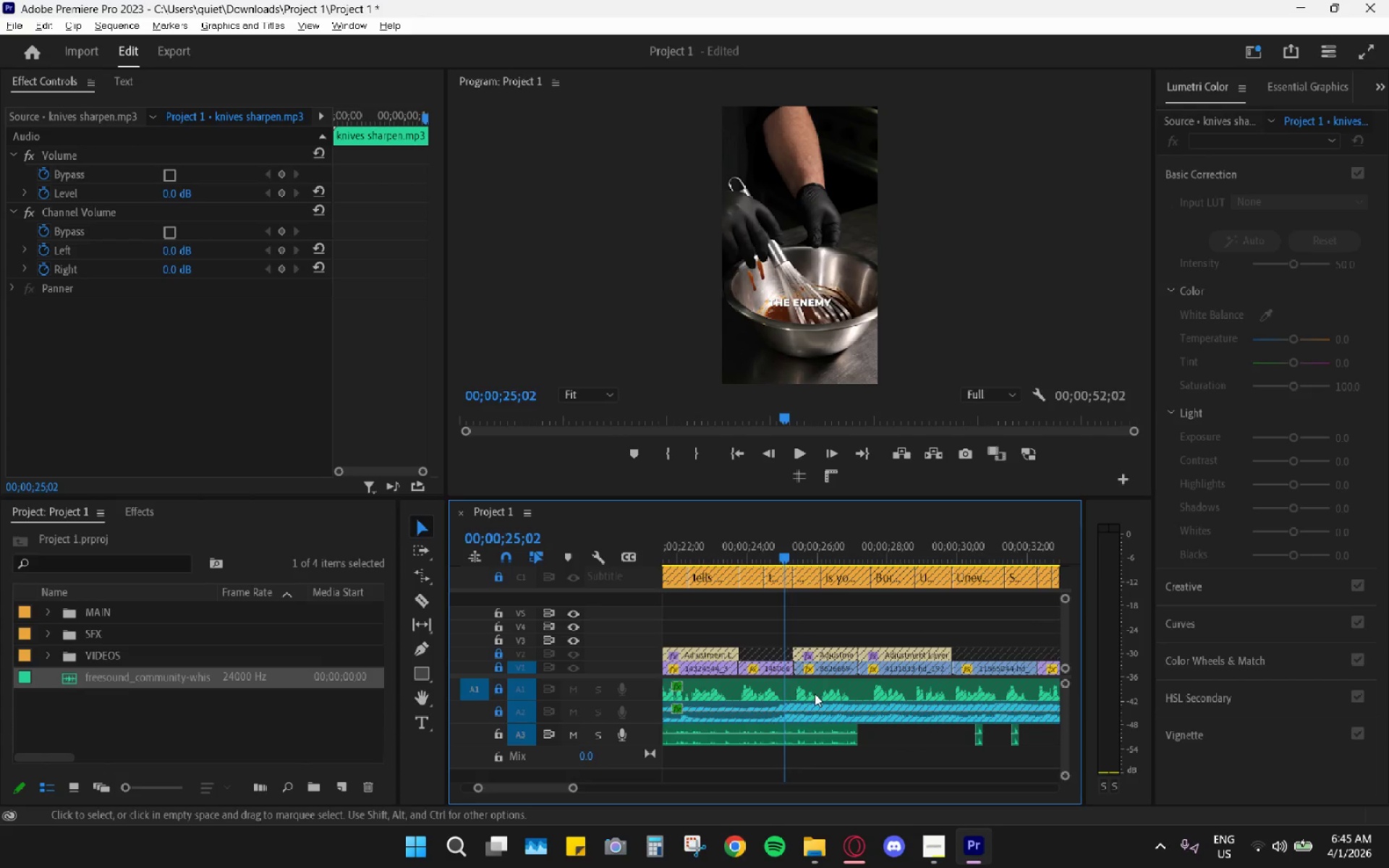 
left_click_drag(start_coordinate=[783, 727], to_coordinate=[797, 727])
 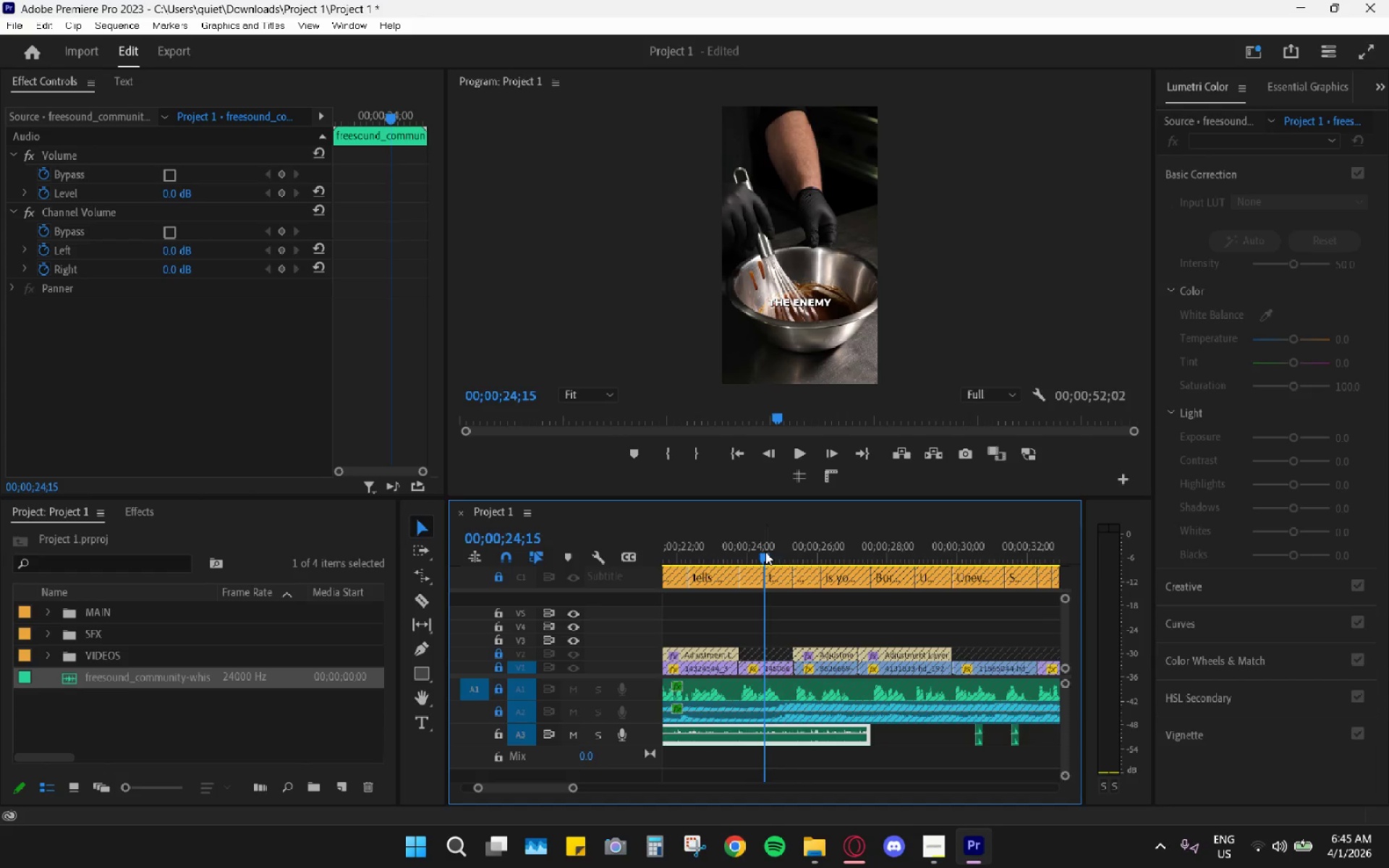 
key(Space)
 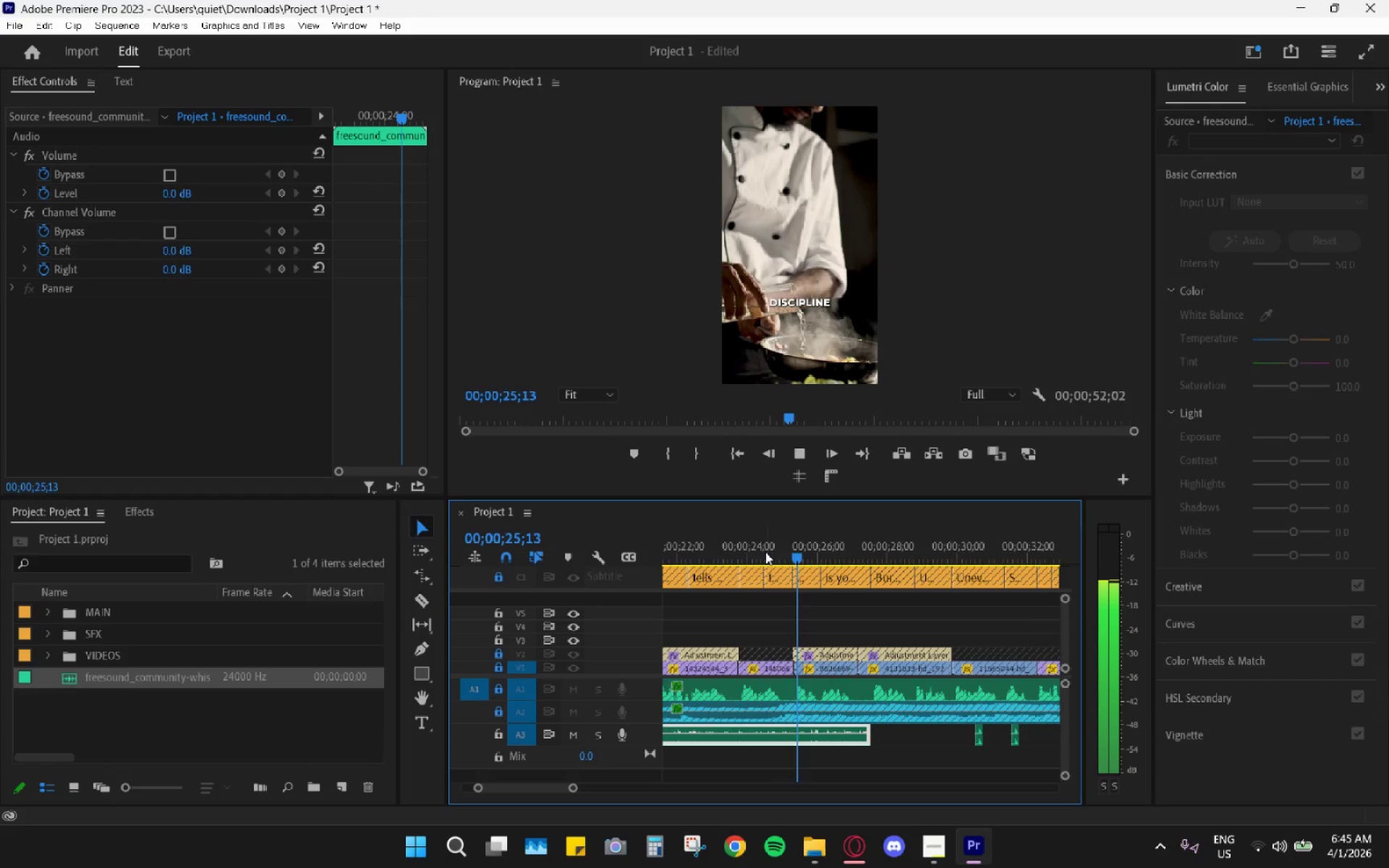 
key(Space)
 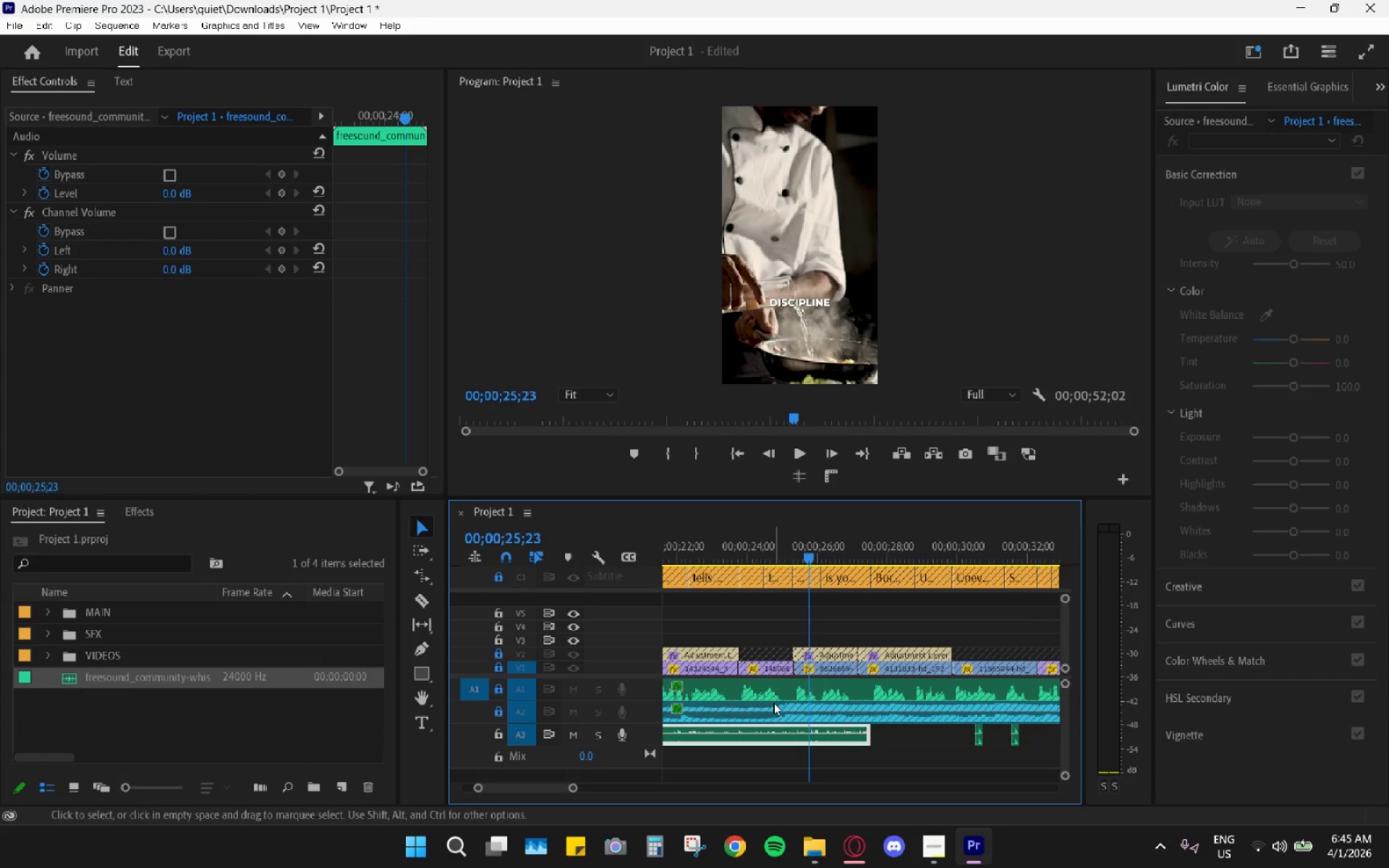 
left_click_drag(start_coordinate=[801, 733], to_coordinate=[892, 734])
 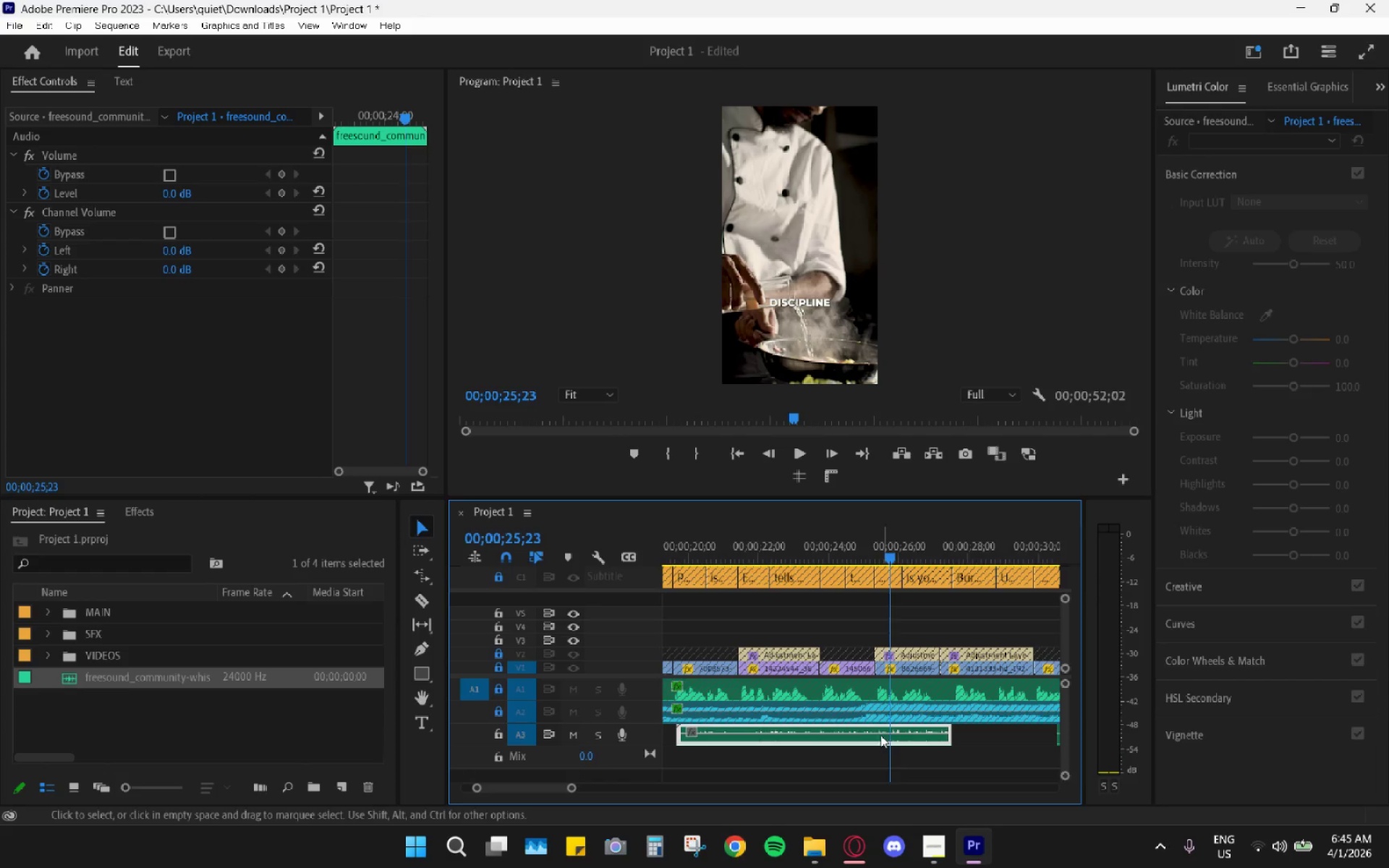 
scroll: coordinate [777, 703], scroll_direction: up, amount: 3.0
 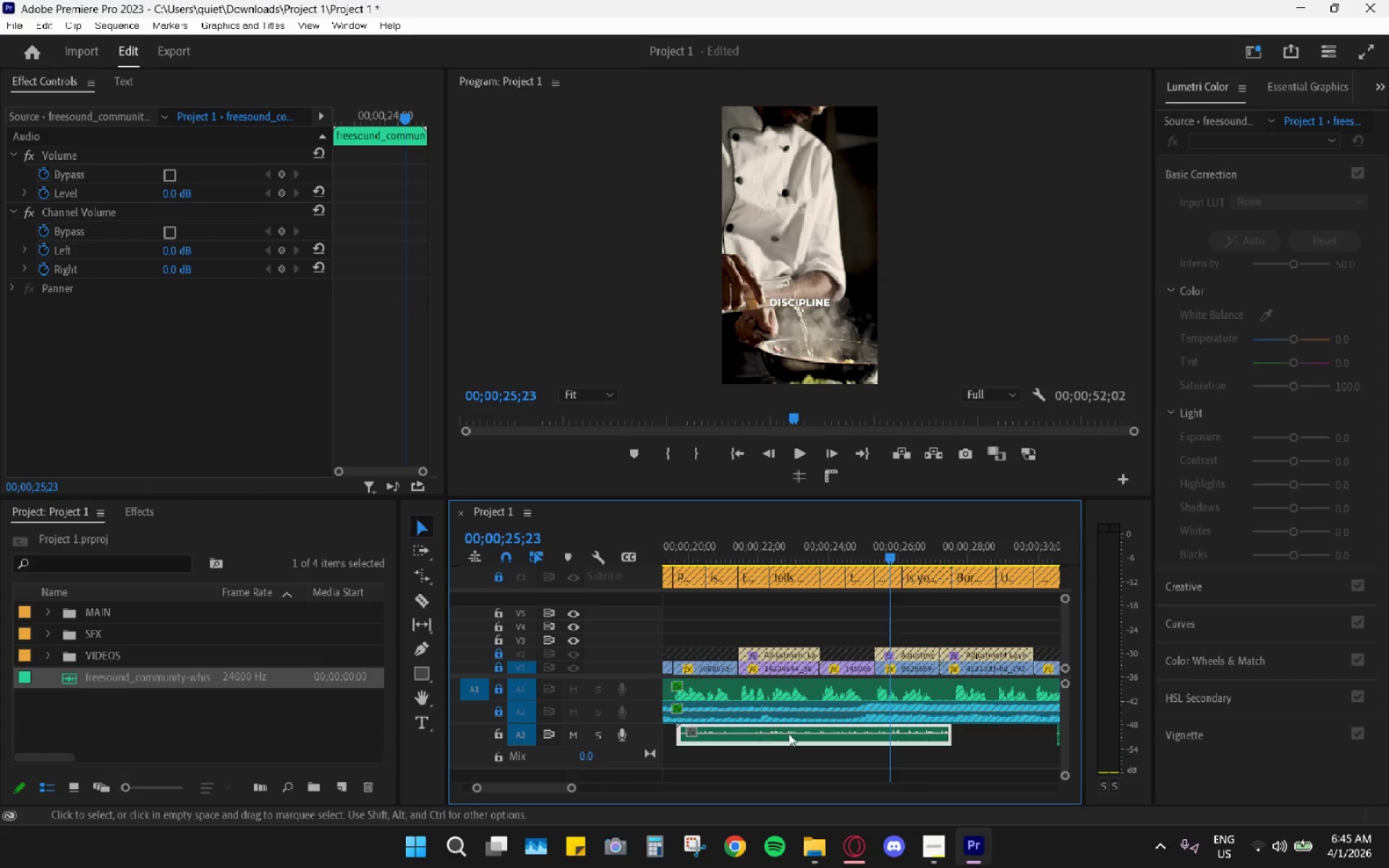 
left_click_drag(start_coordinate=[876, 736], to_coordinate=[930, 741])
 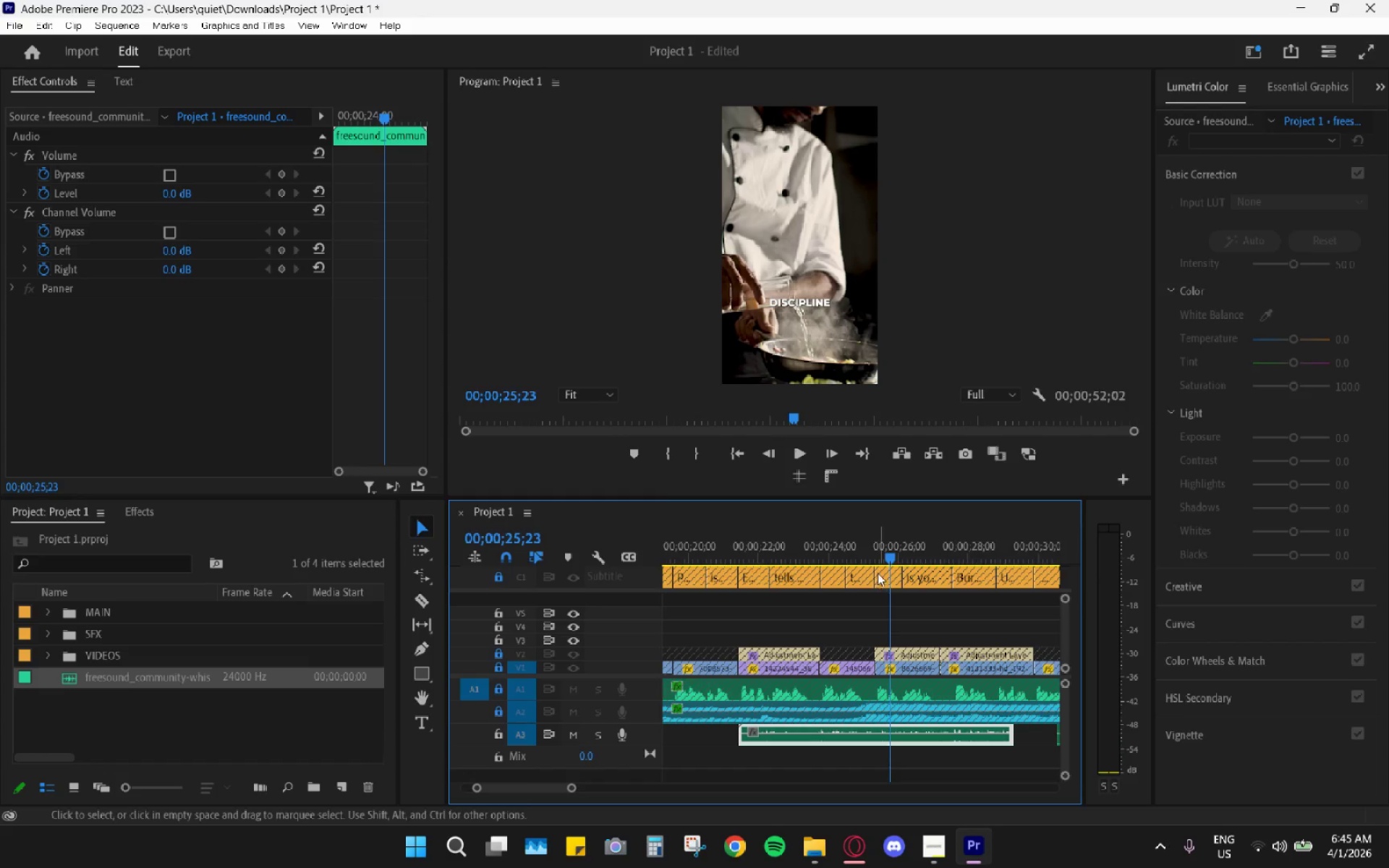 
left_click_drag(start_coordinate=[872, 558], to_coordinate=[849, 552])
 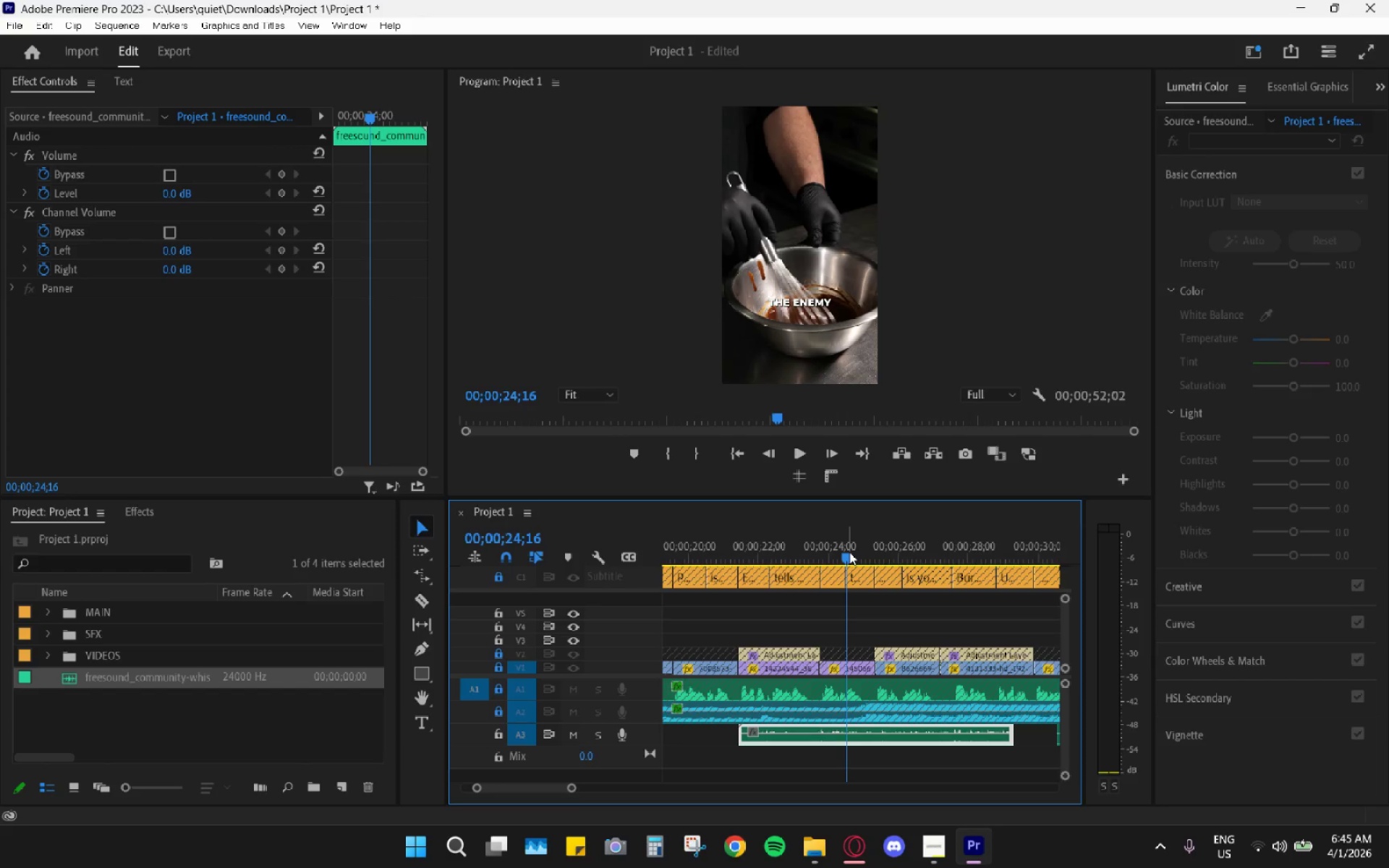 
key(Space)
 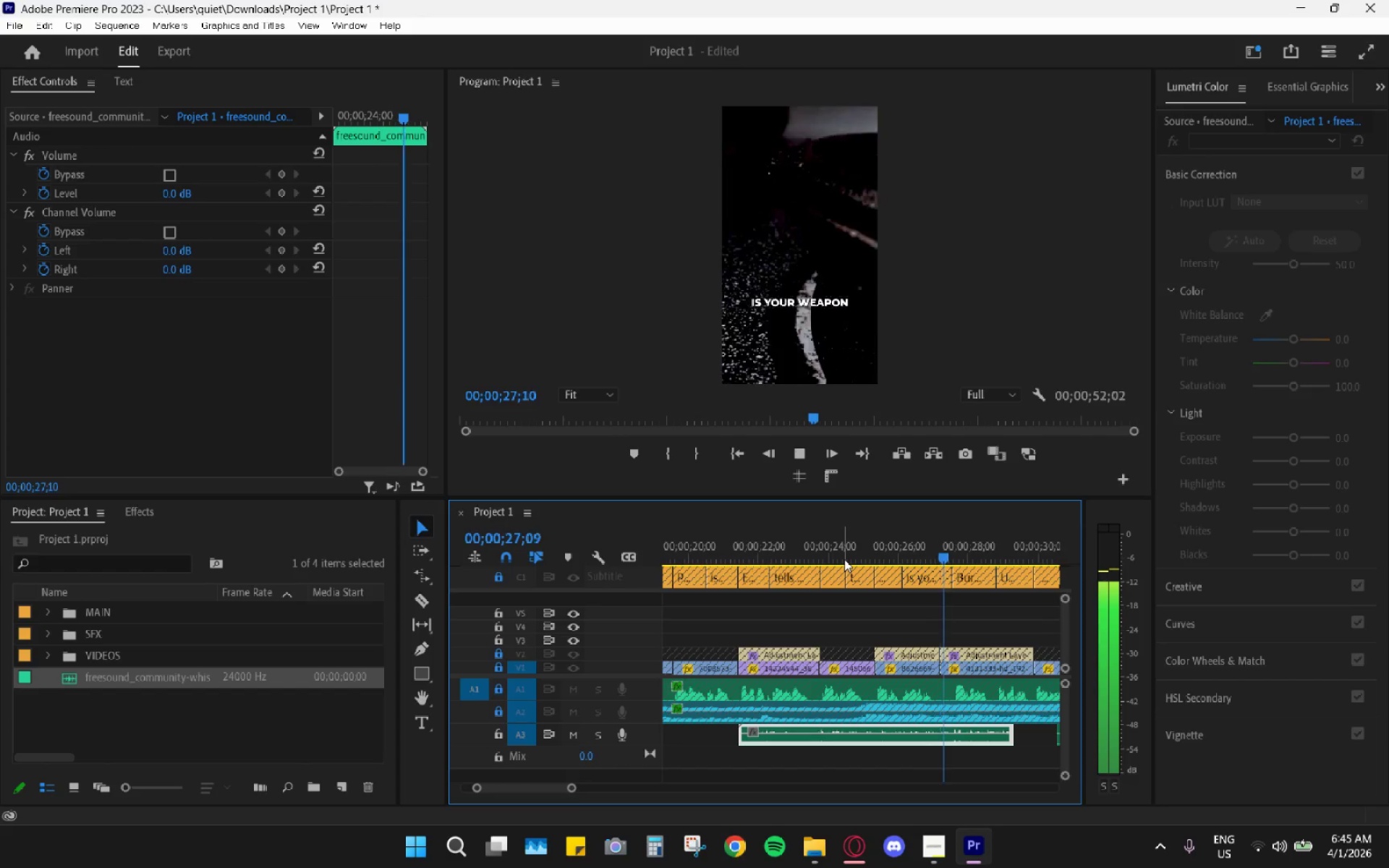 
key(Space)
 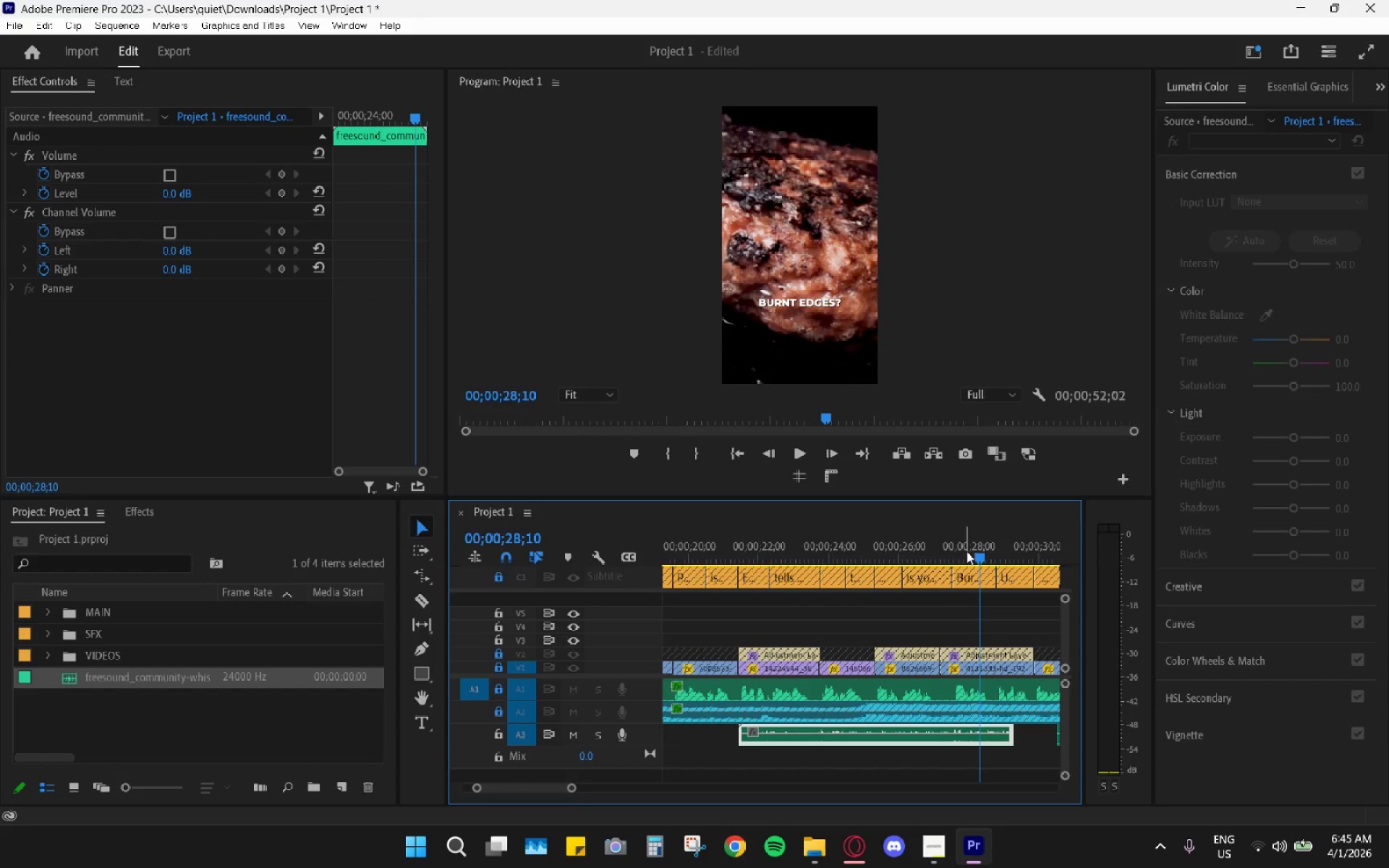 
left_click_drag(start_coordinate=[958, 543], to_coordinate=[951, 543])
 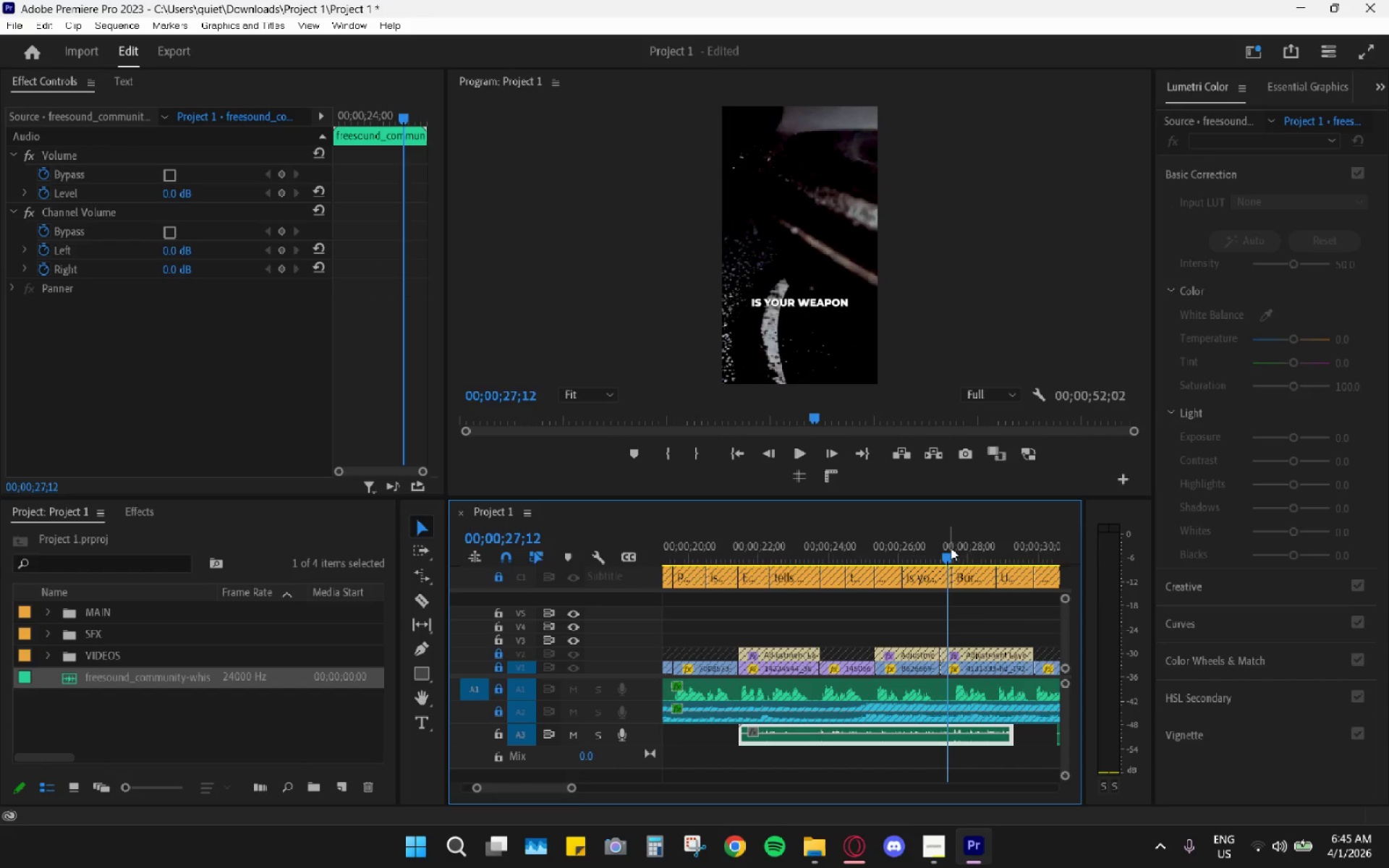 
key(Space)
 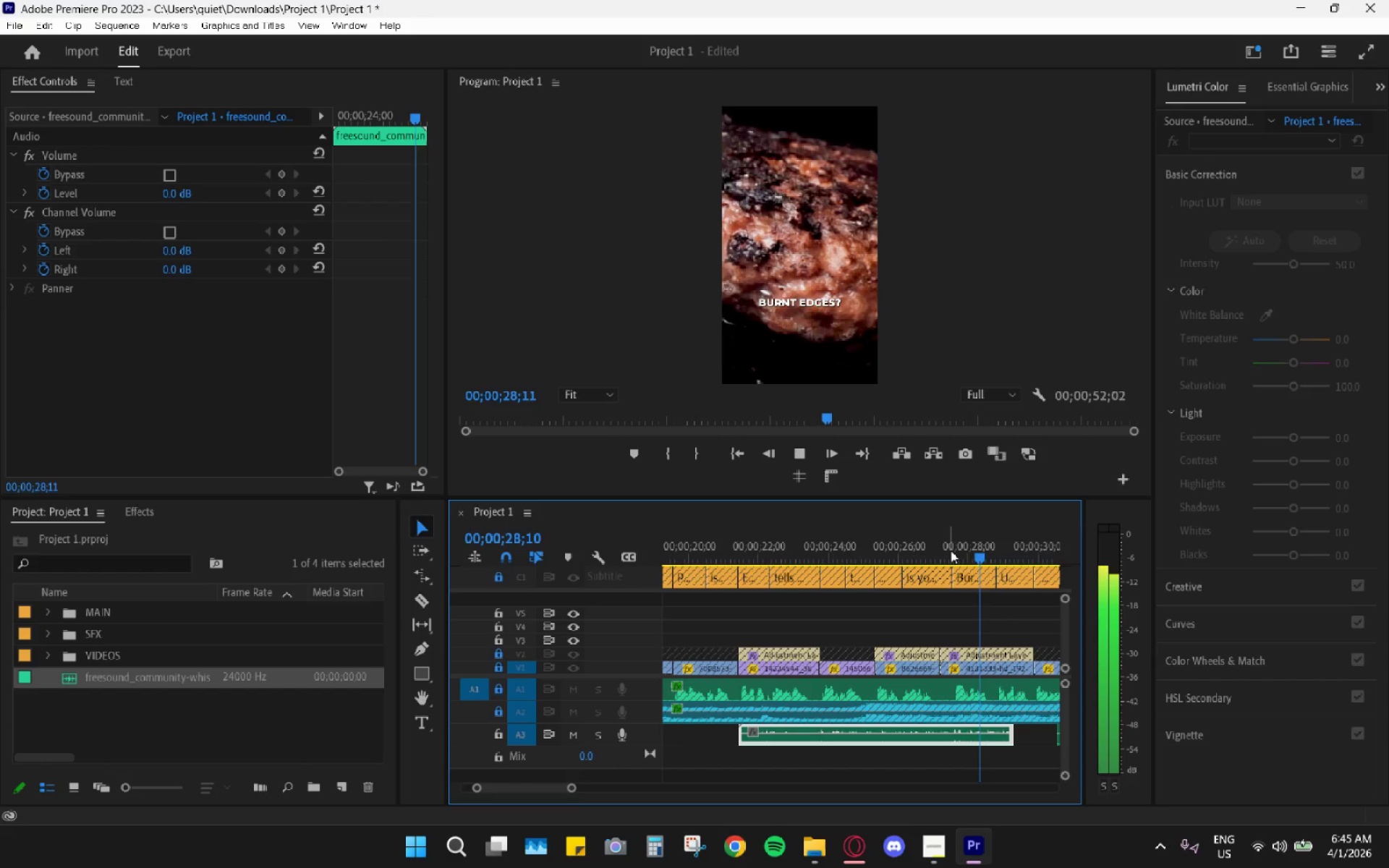 
key(Space)
 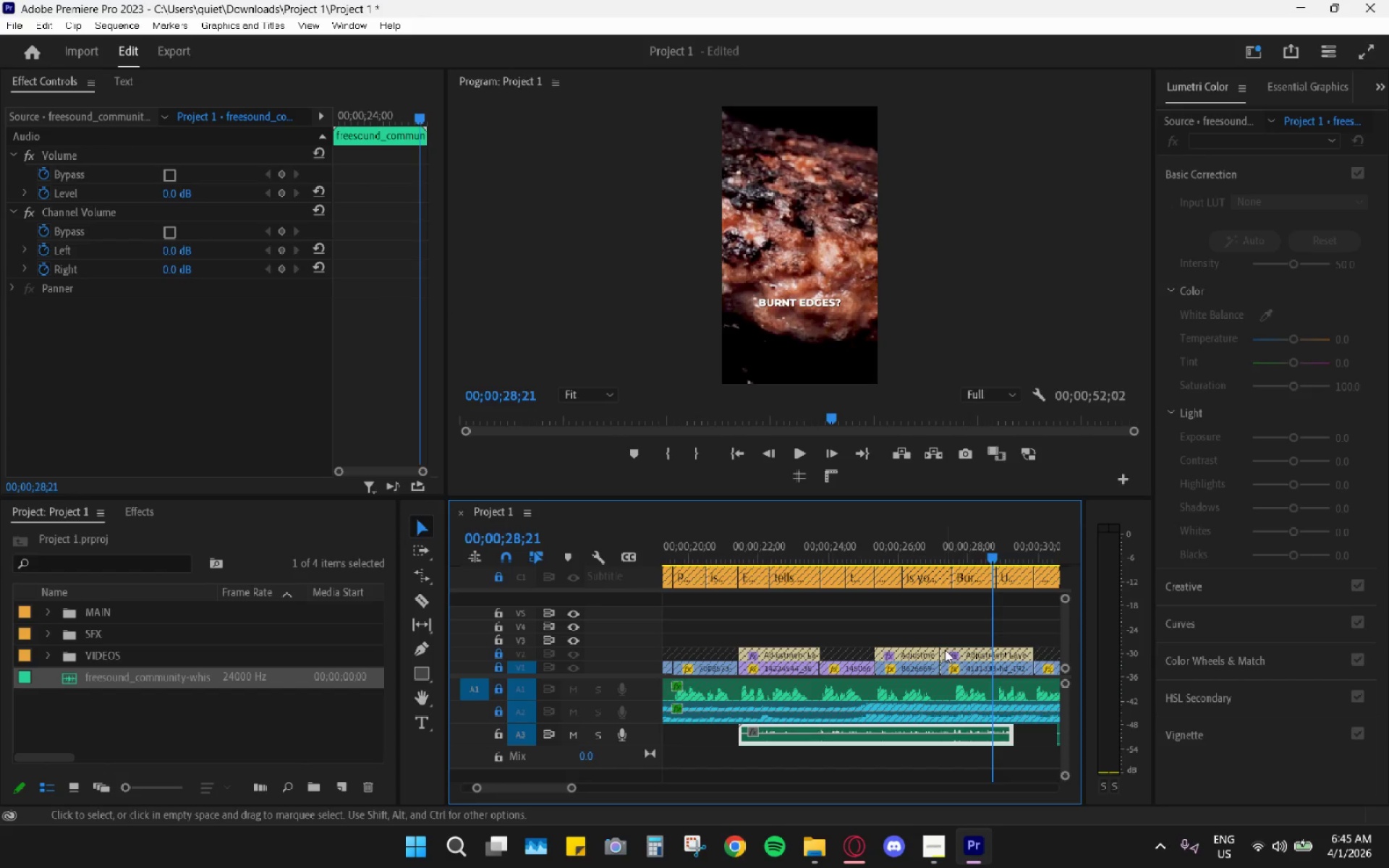 
type(cvh)
 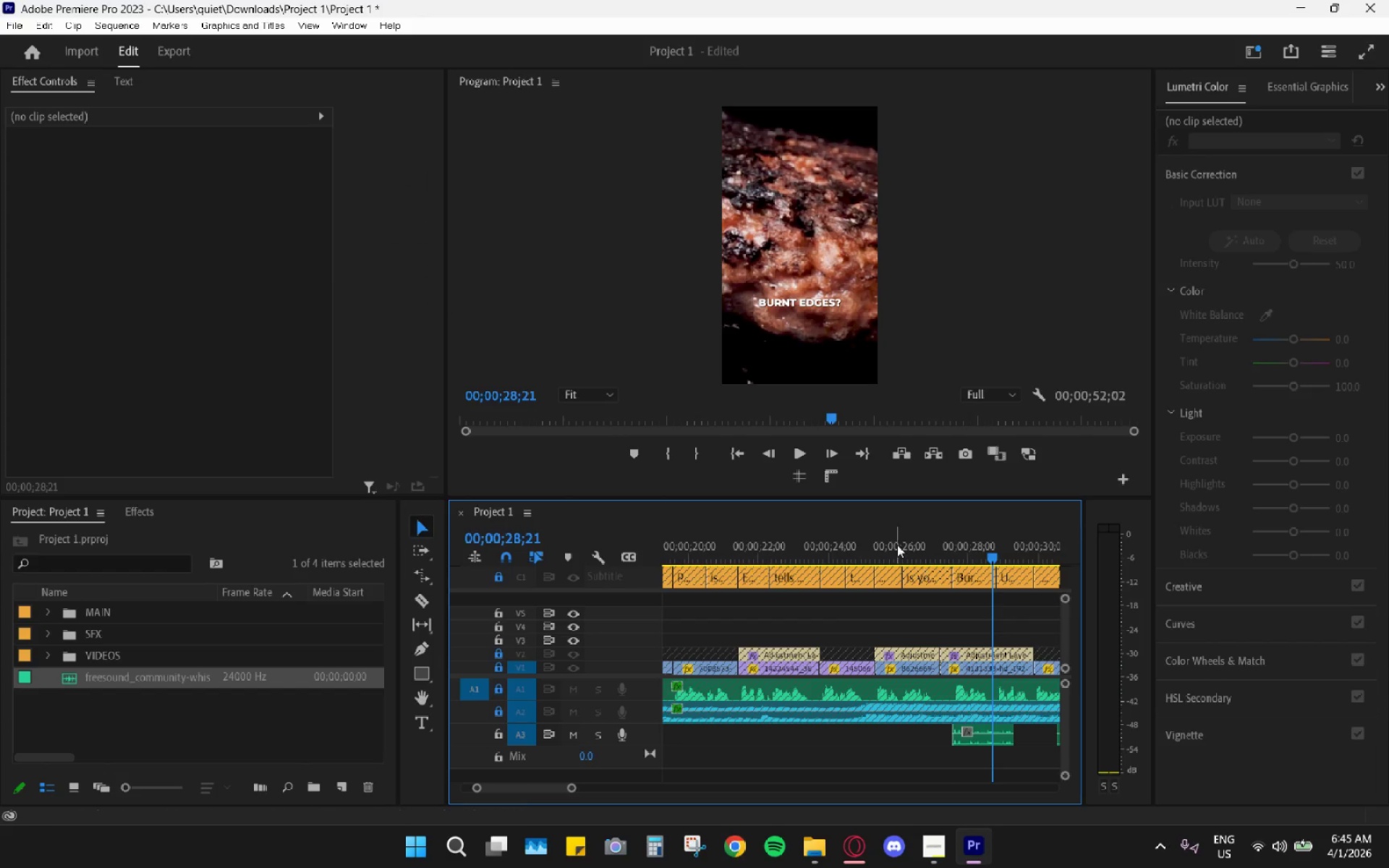 
left_click_drag(start_coordinate=[891, 537], to_coordinate=[875, 542])
 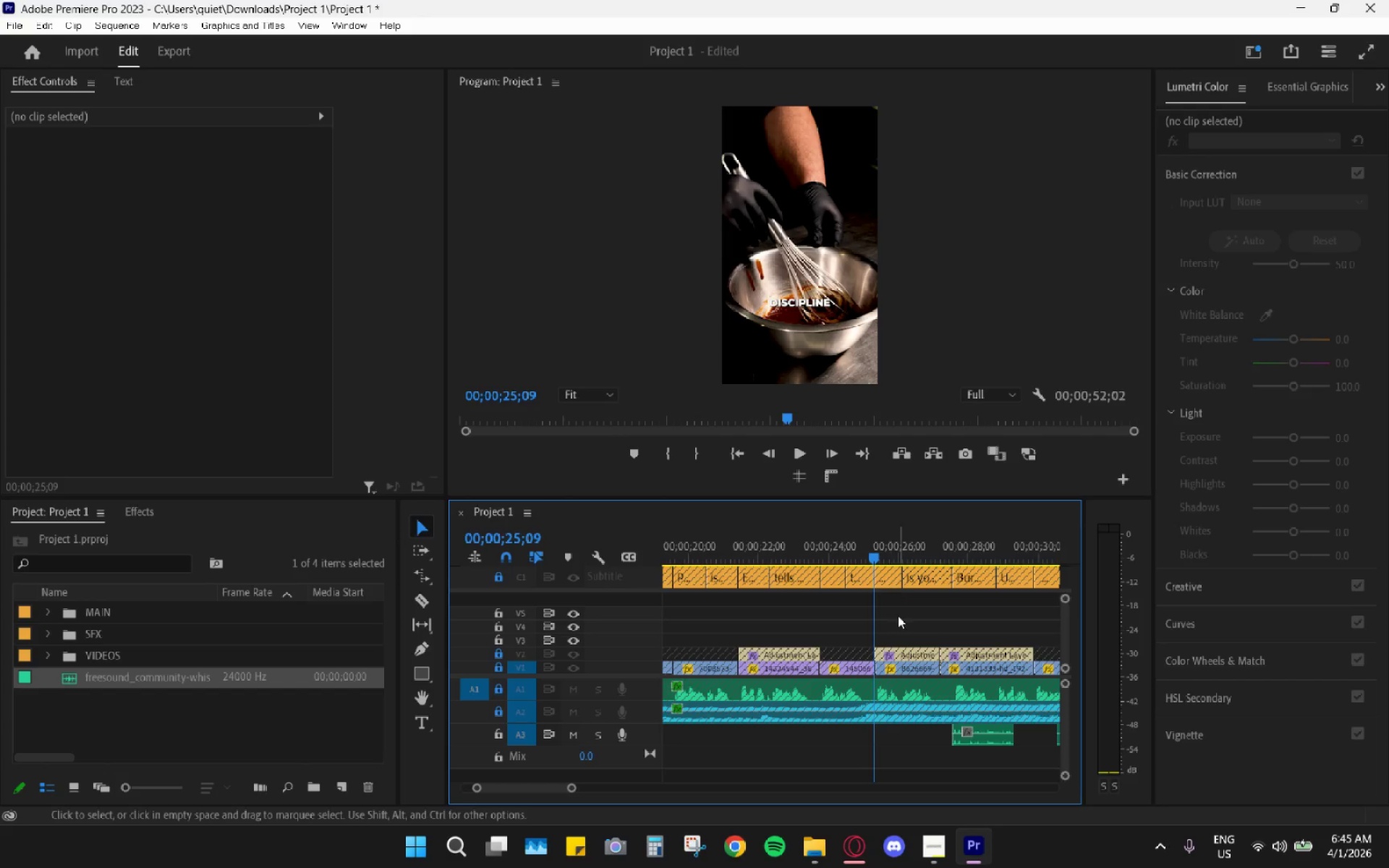 
key(Space)
 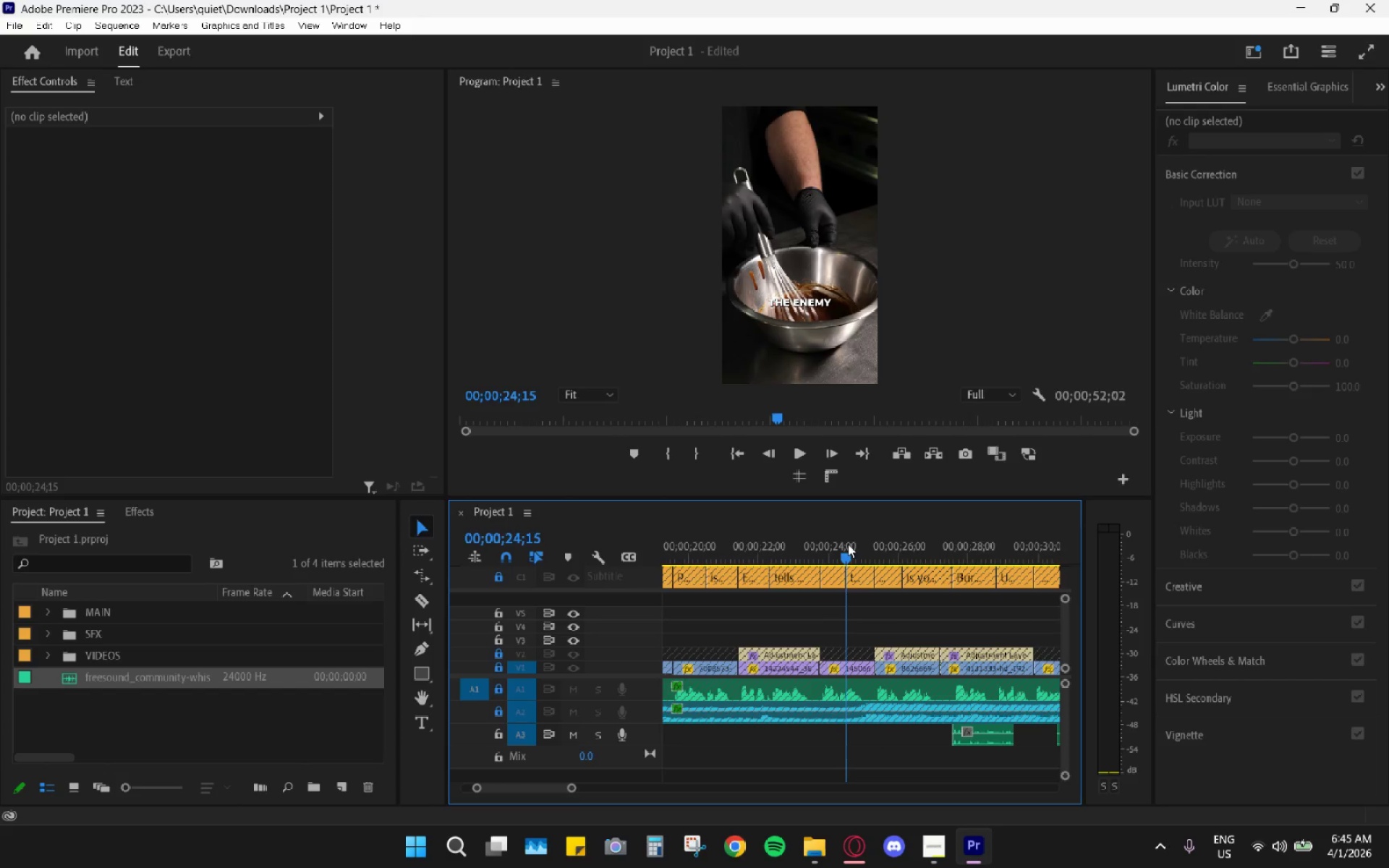 
key(Space)
 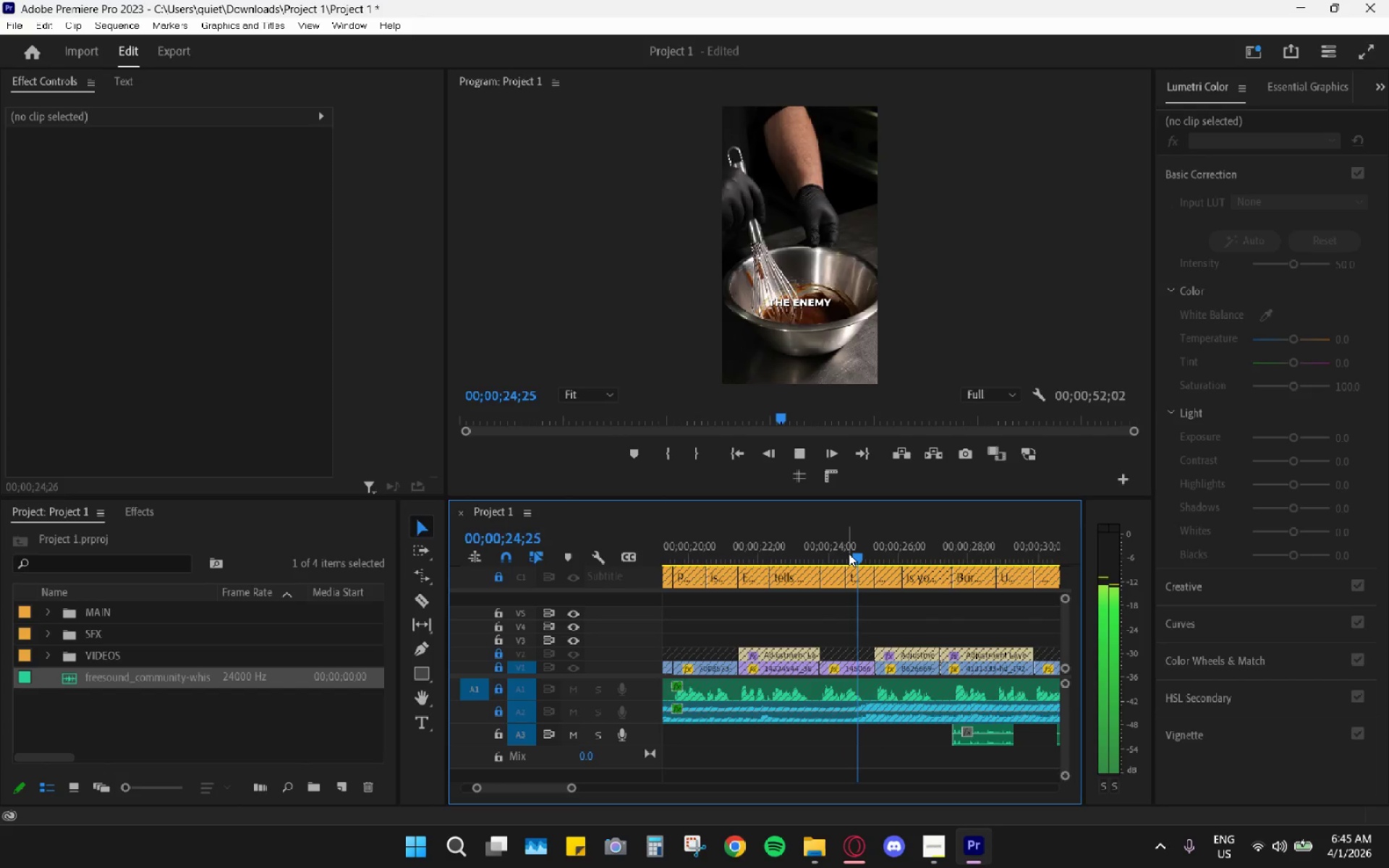 
key(Space)
 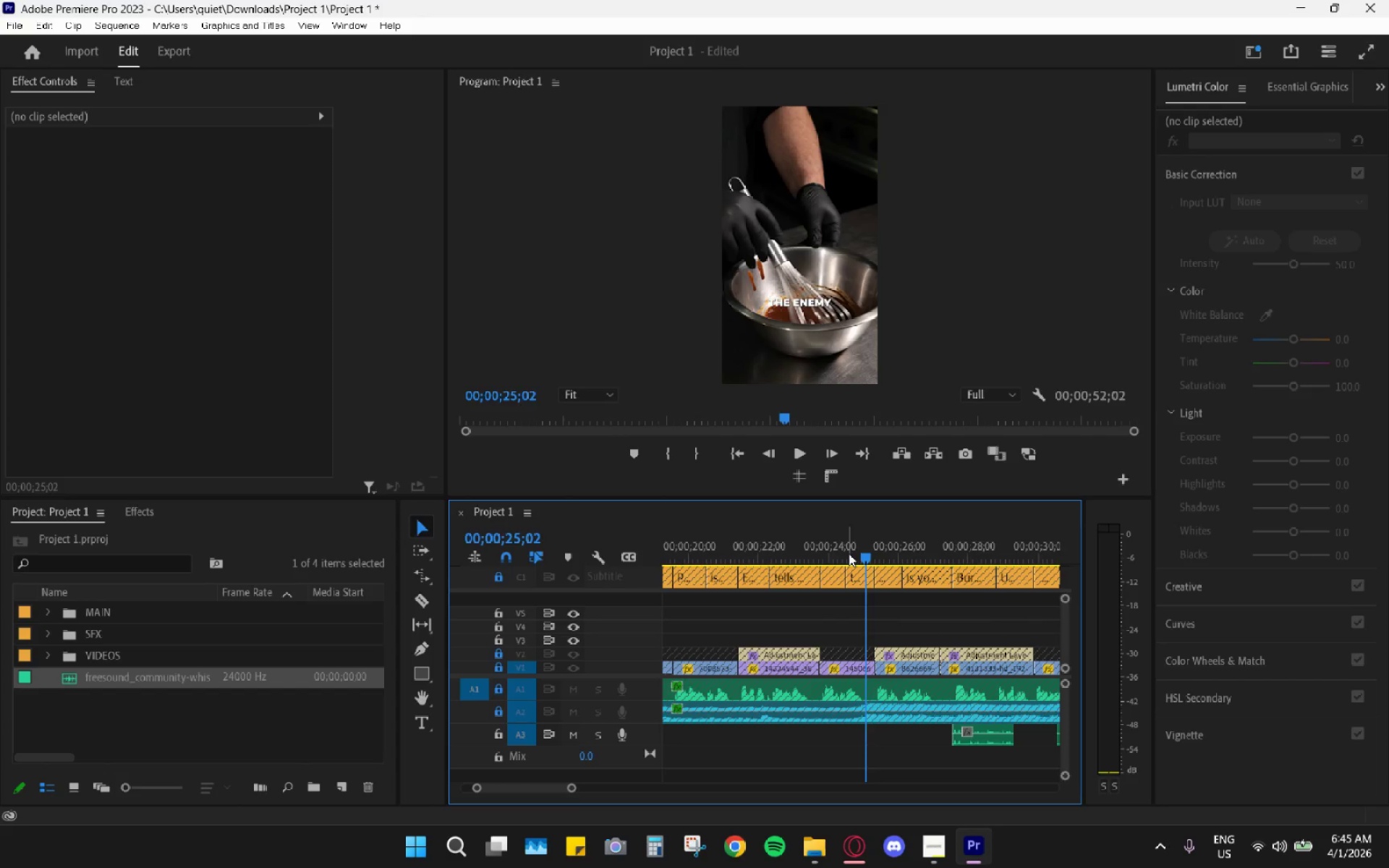 
left_click_drag(start_coordinate=[845, 552], to_coordinate=[822, 555])
 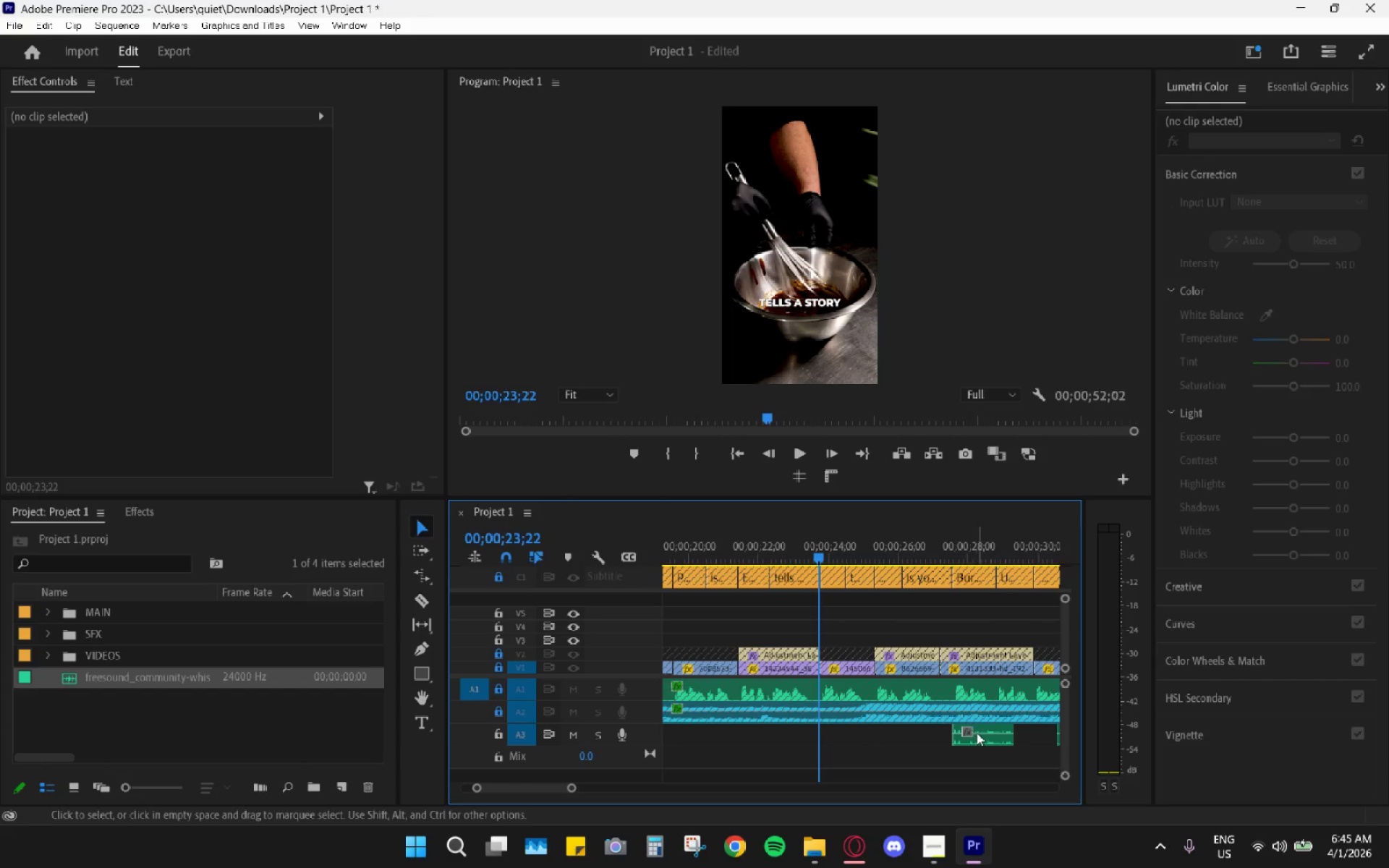 
left_click_drag(start_coordinate=[979, 733], to_coordinate=[853, 734])
 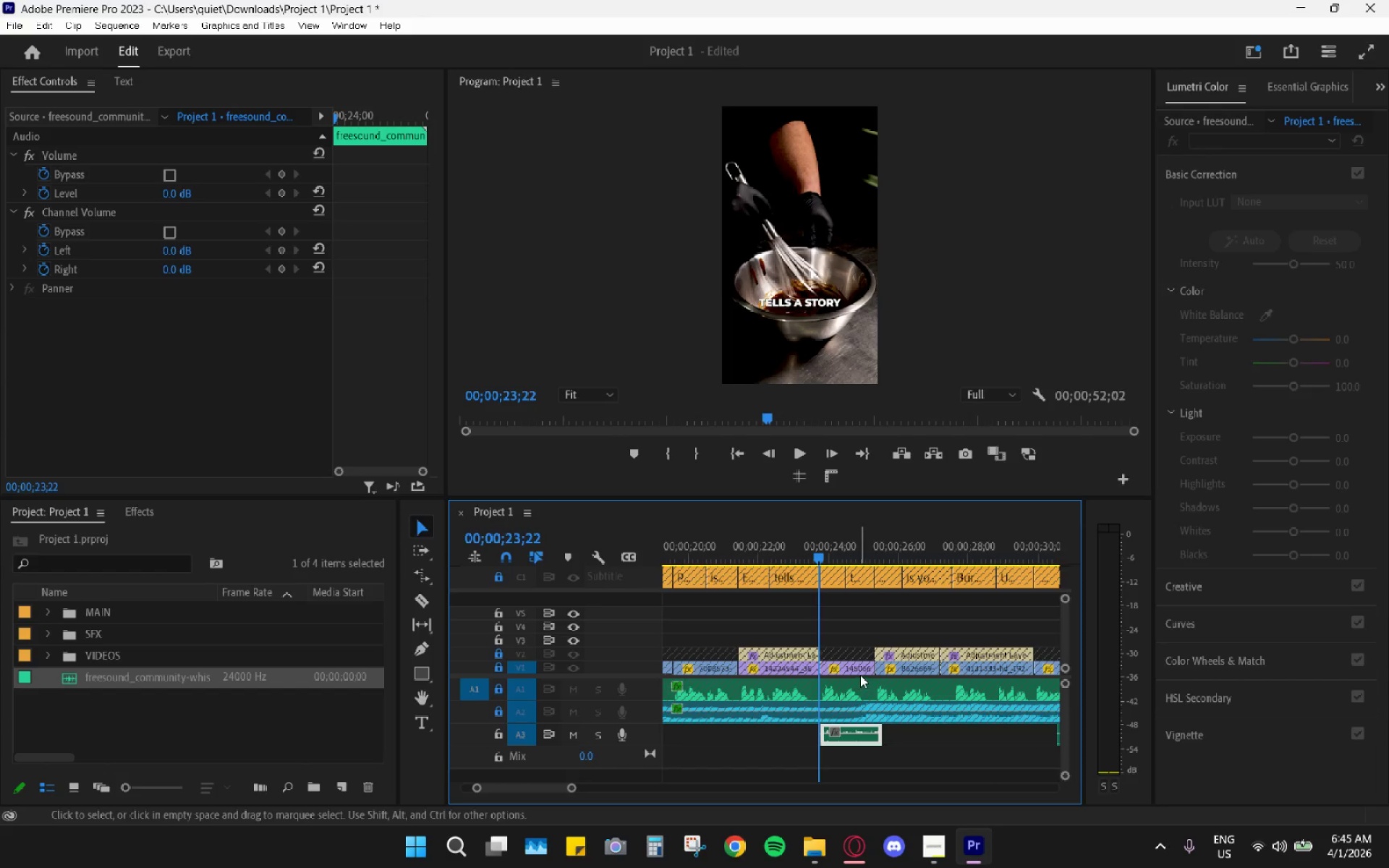 
key(Space)
 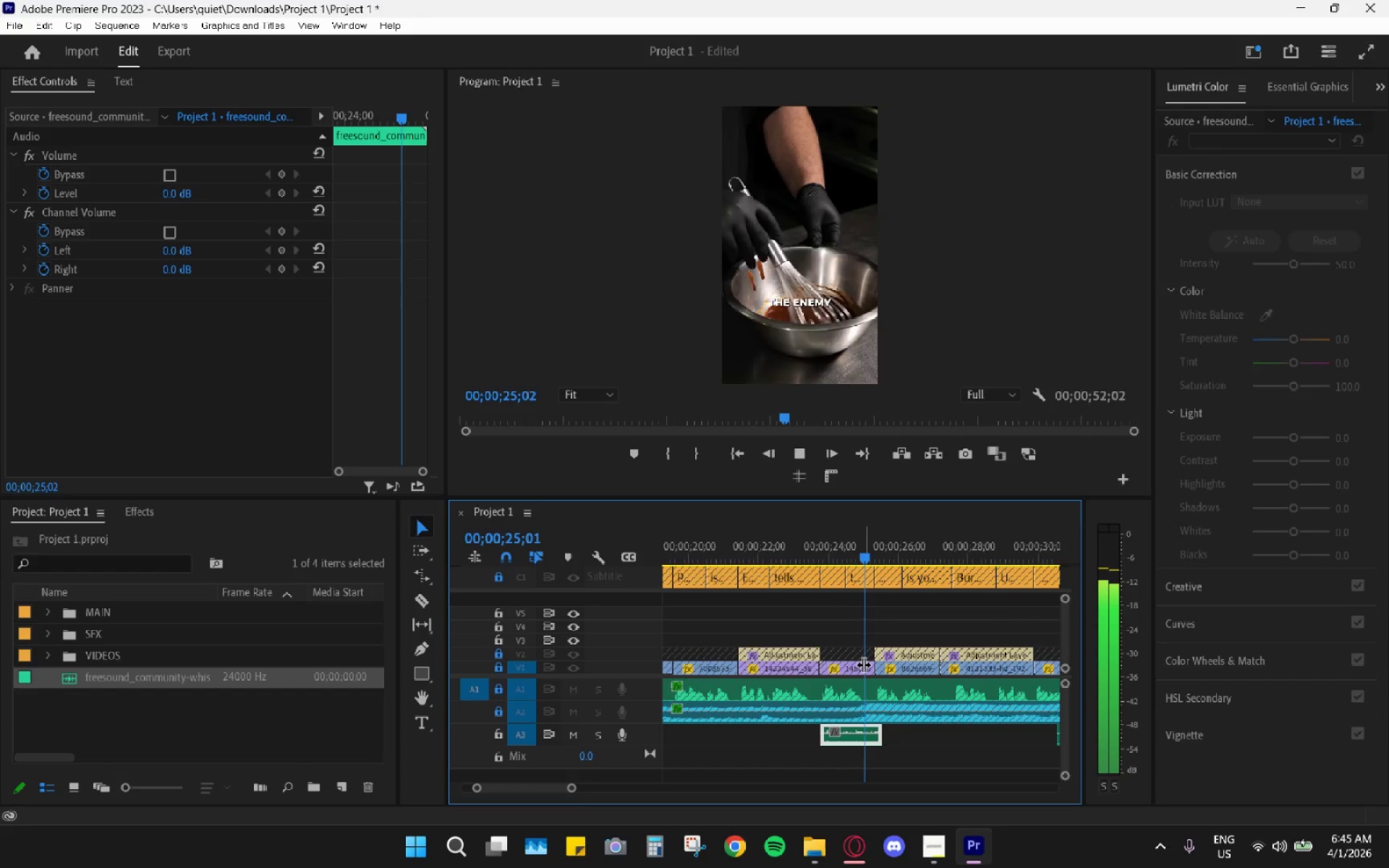 
key(Space)
 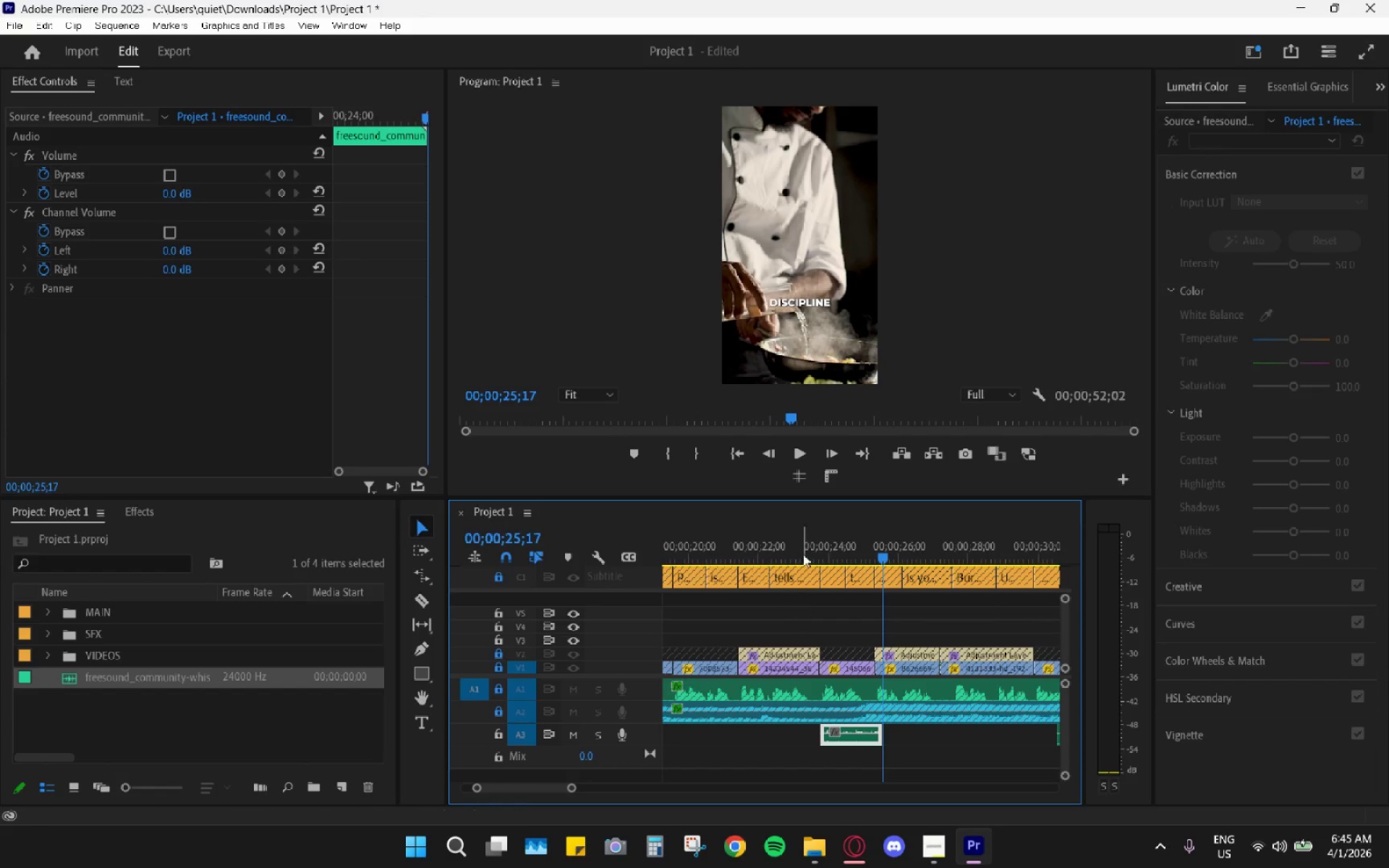 
left_click_drag(start_coordinate=[816, 534], to_coordinate=[825, 549])
 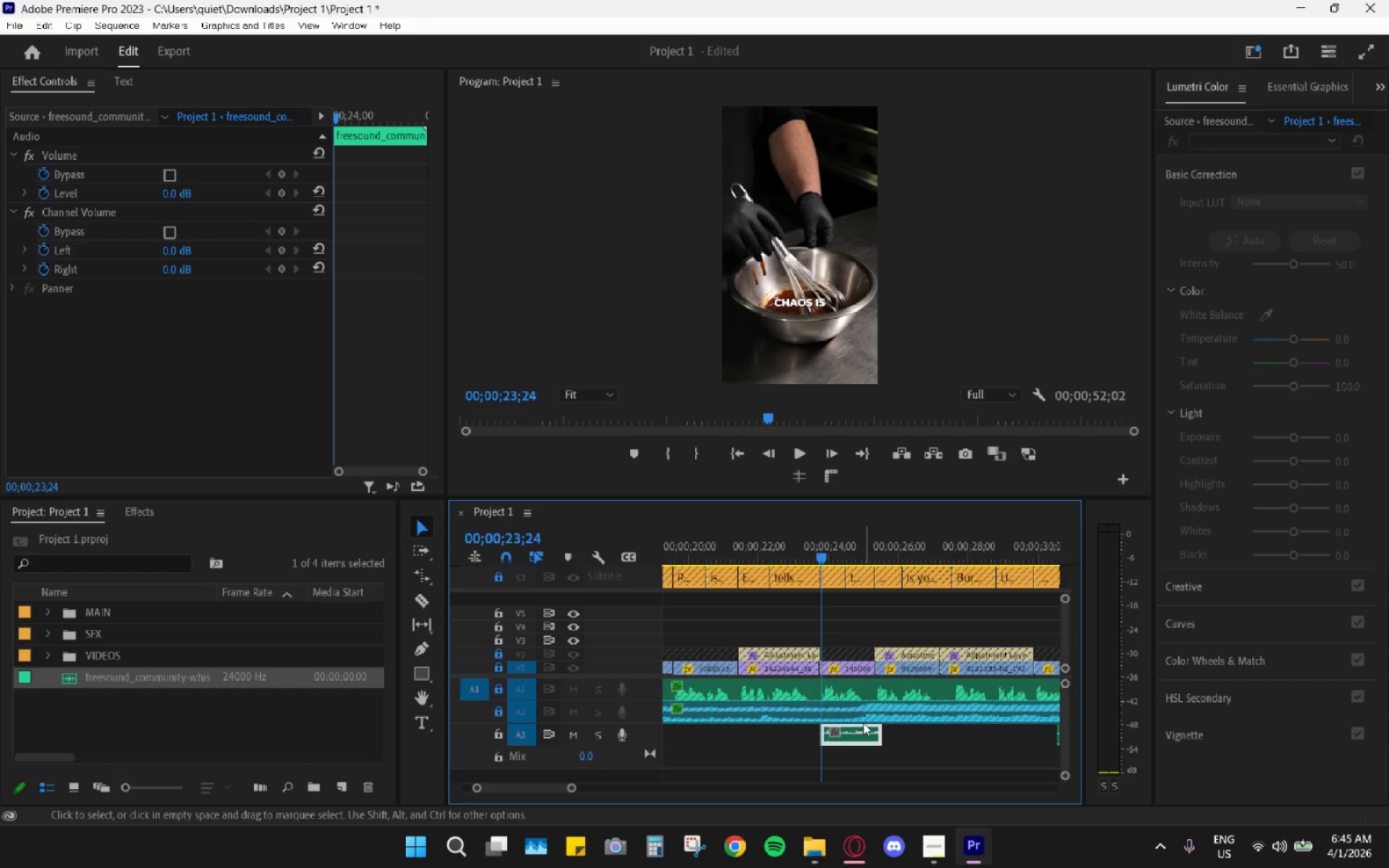 
hold_key(key=AltLeft, duration=0.84)
scroll: coordinate [864, 723], scroll_direction: up, amount: 10.0
 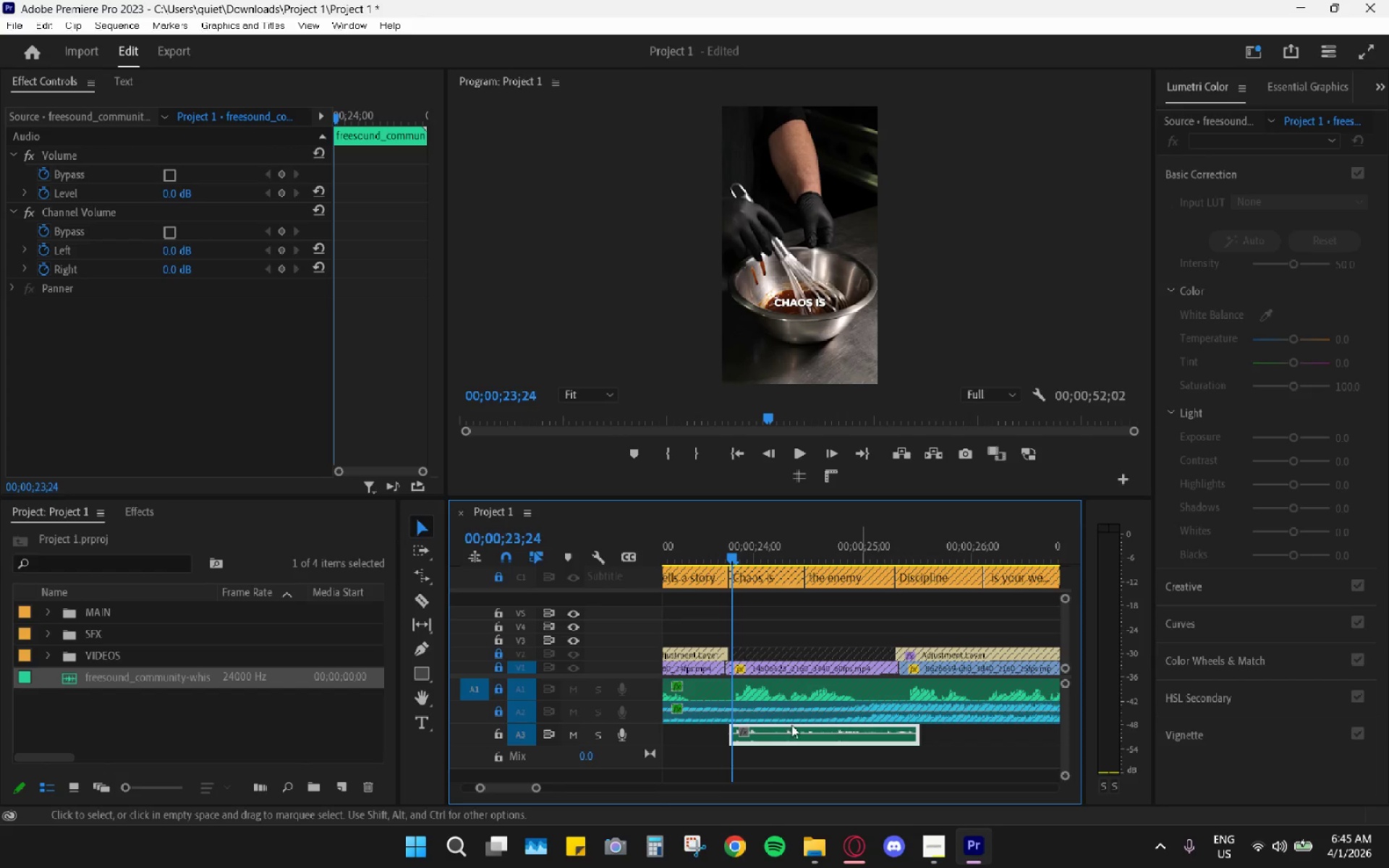 
key(Space)
 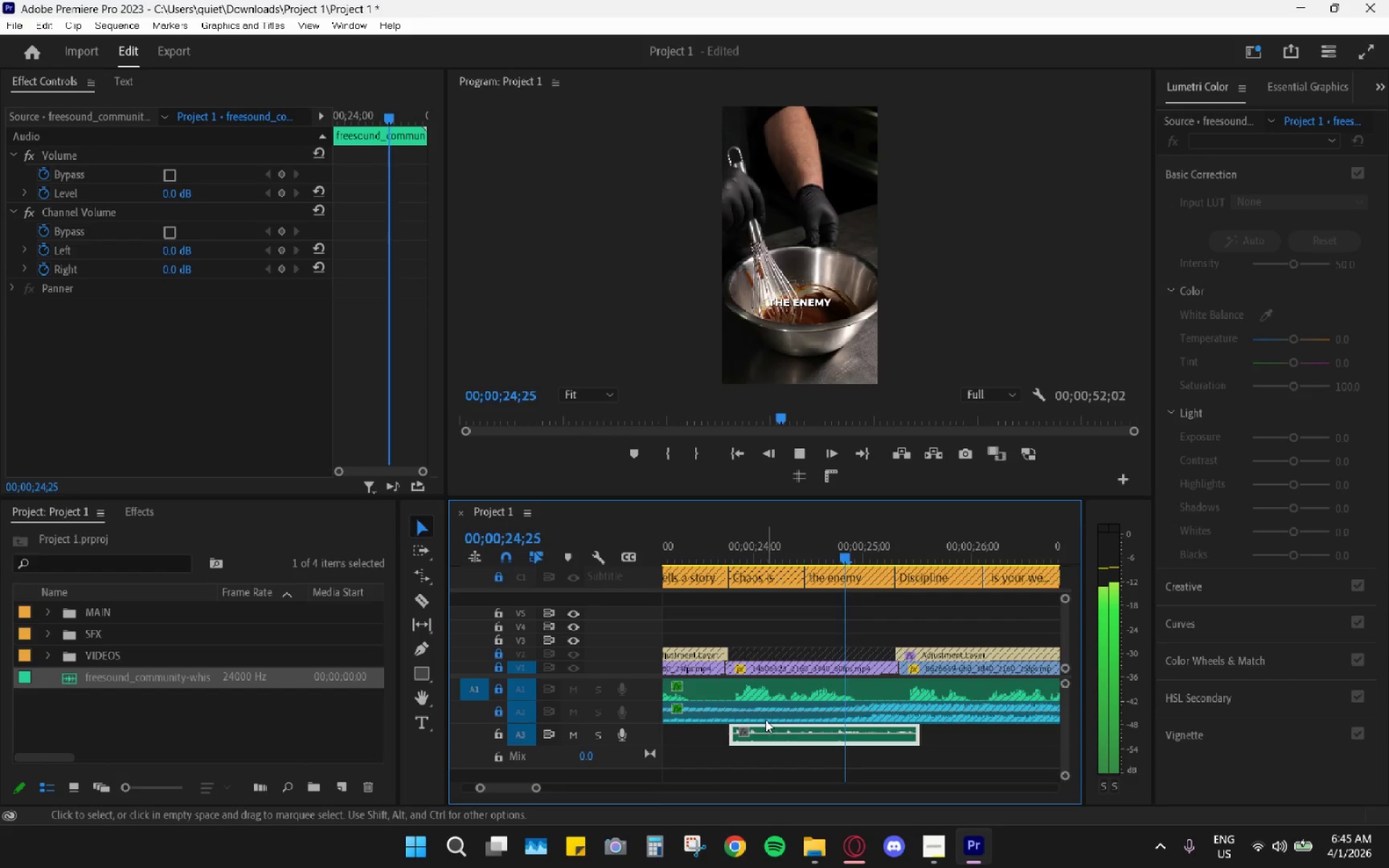 
key(Space)
 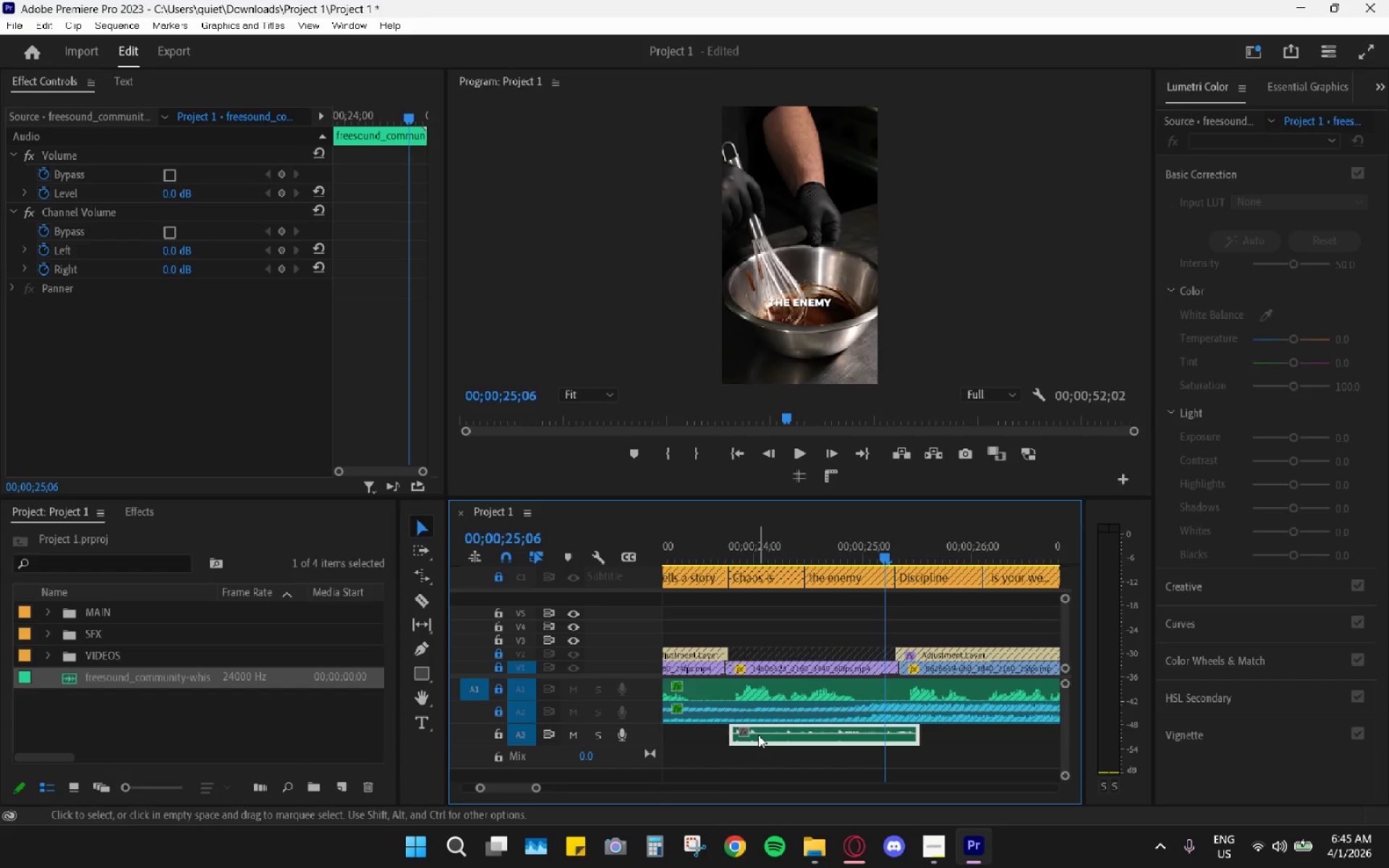 
left_click_drag(start_coordinate=[765, 735], to_coordinate=[781, 735])
 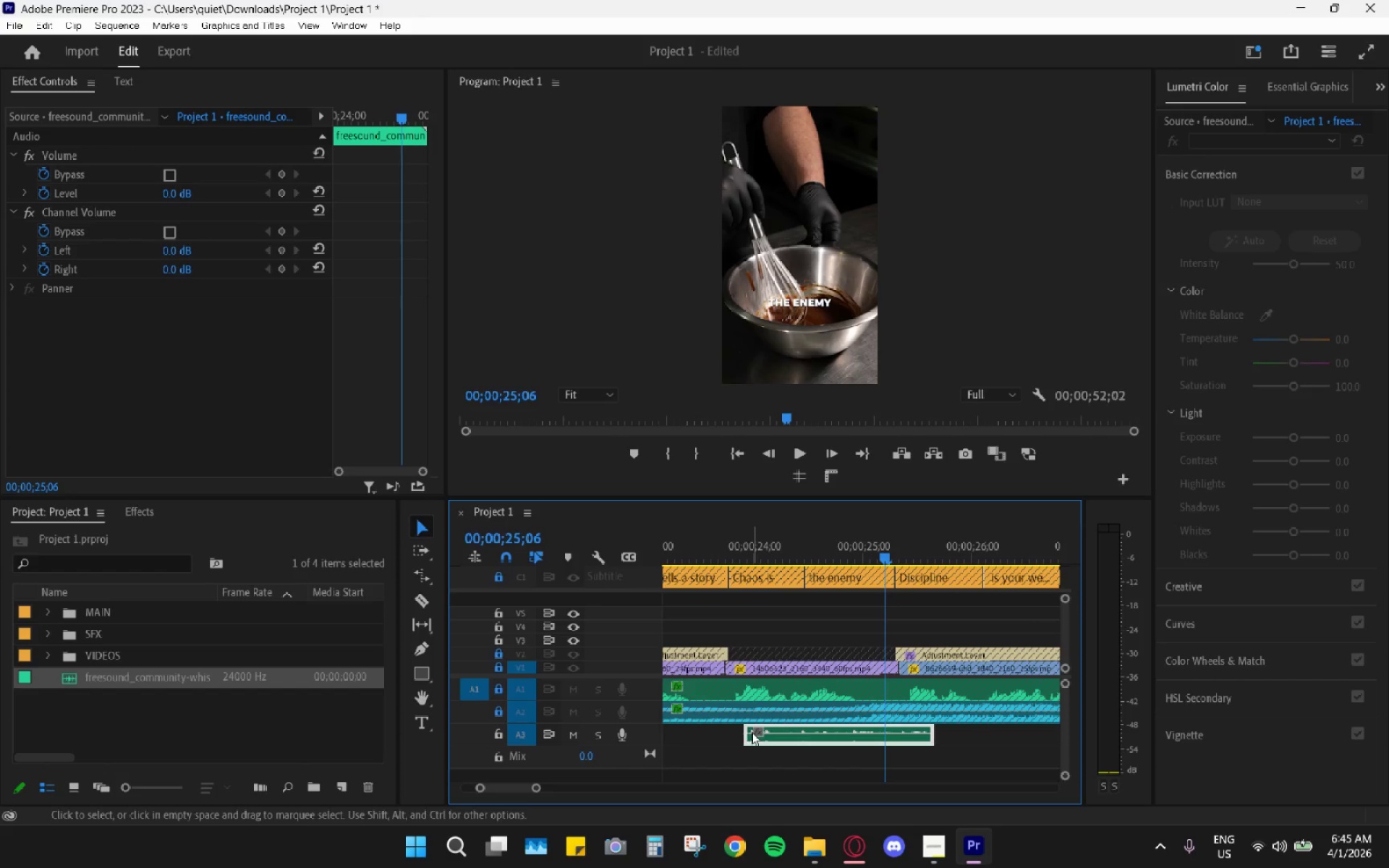 
left_click_drag(start_coordinate=[748, 732], to_coordinate=[736, 732])
 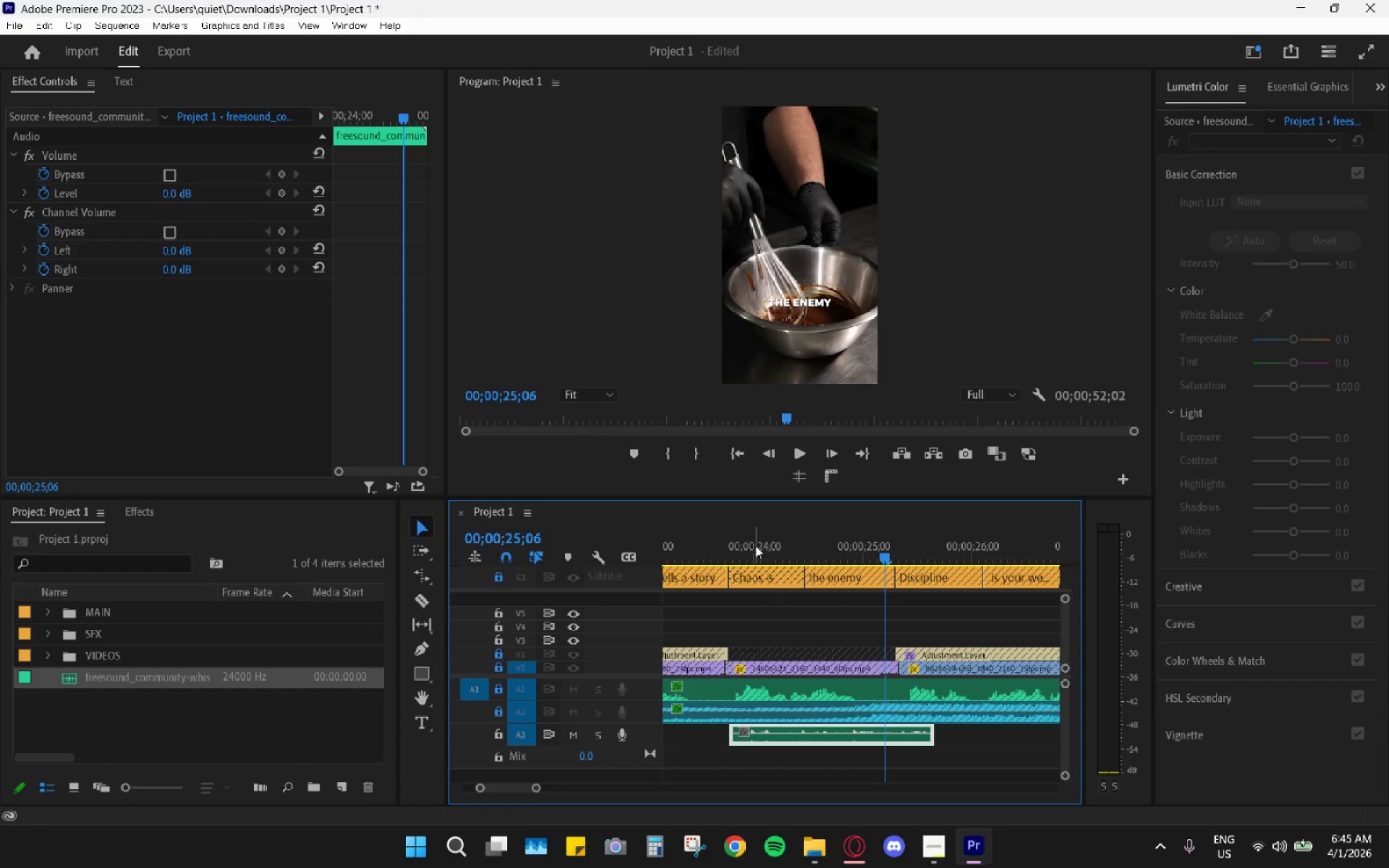 
left_click_drag(start_coordinate=[742, 544], to_coordinate=[729, 549])
 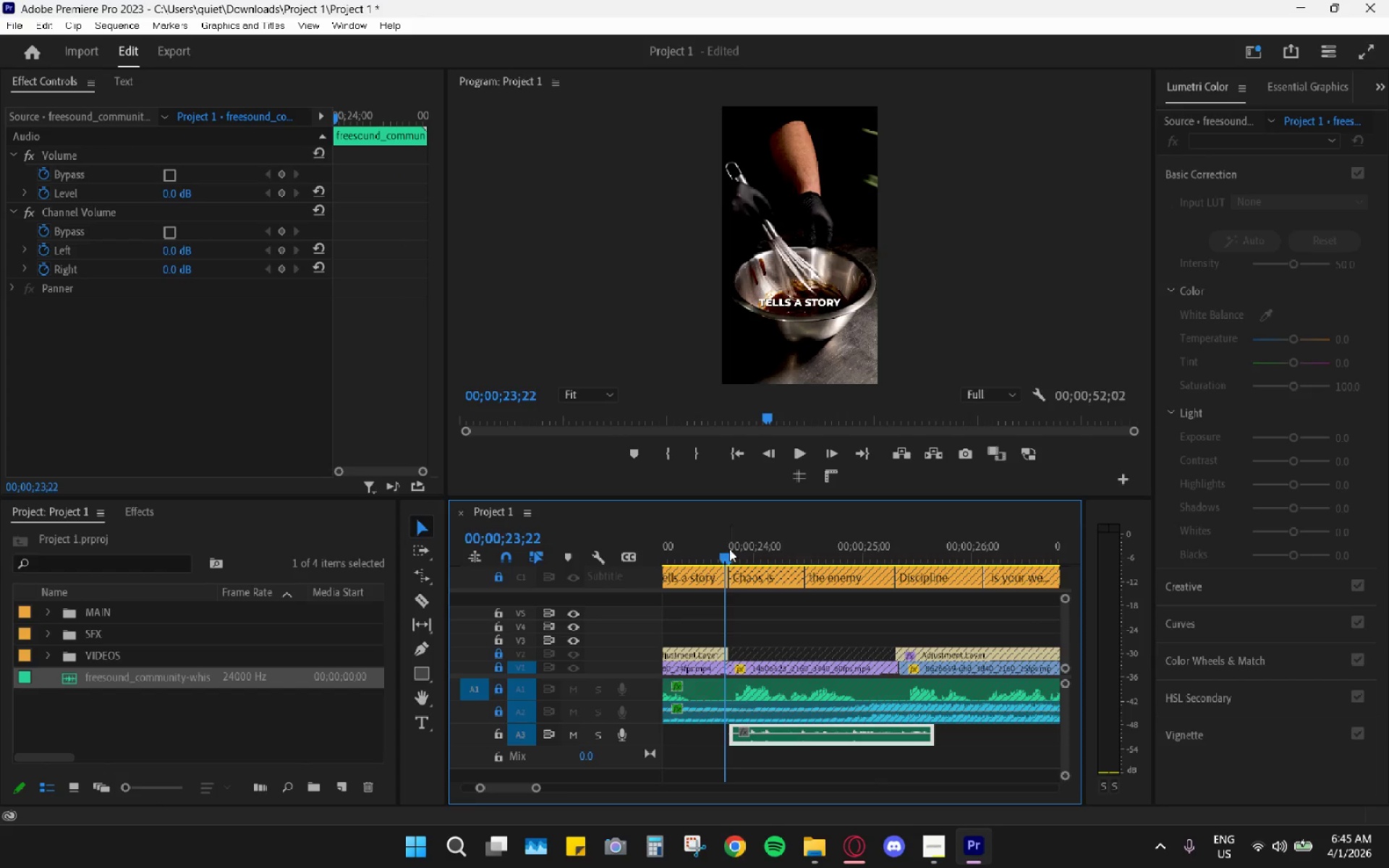 
key(Space)
 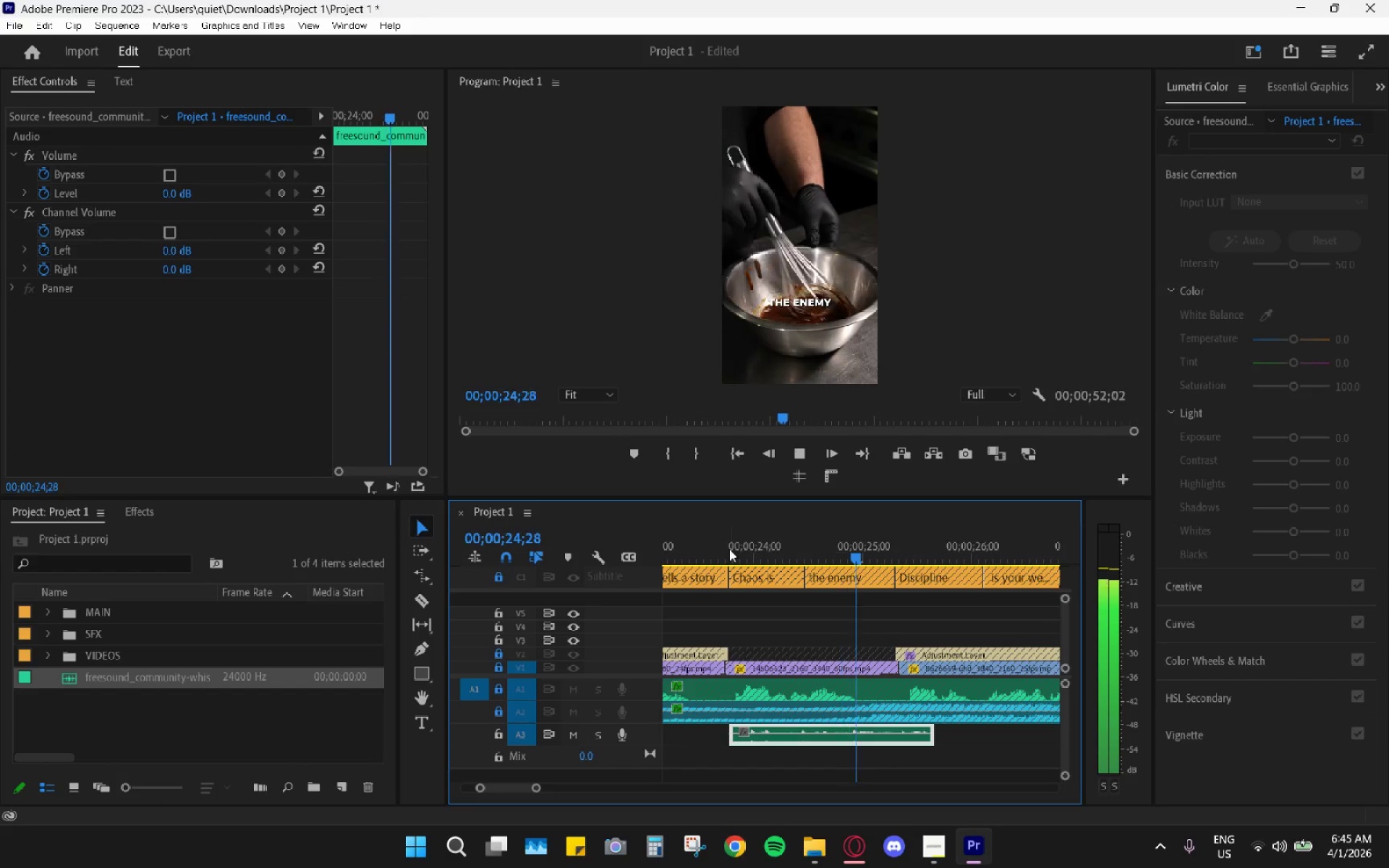 
key(Space)
 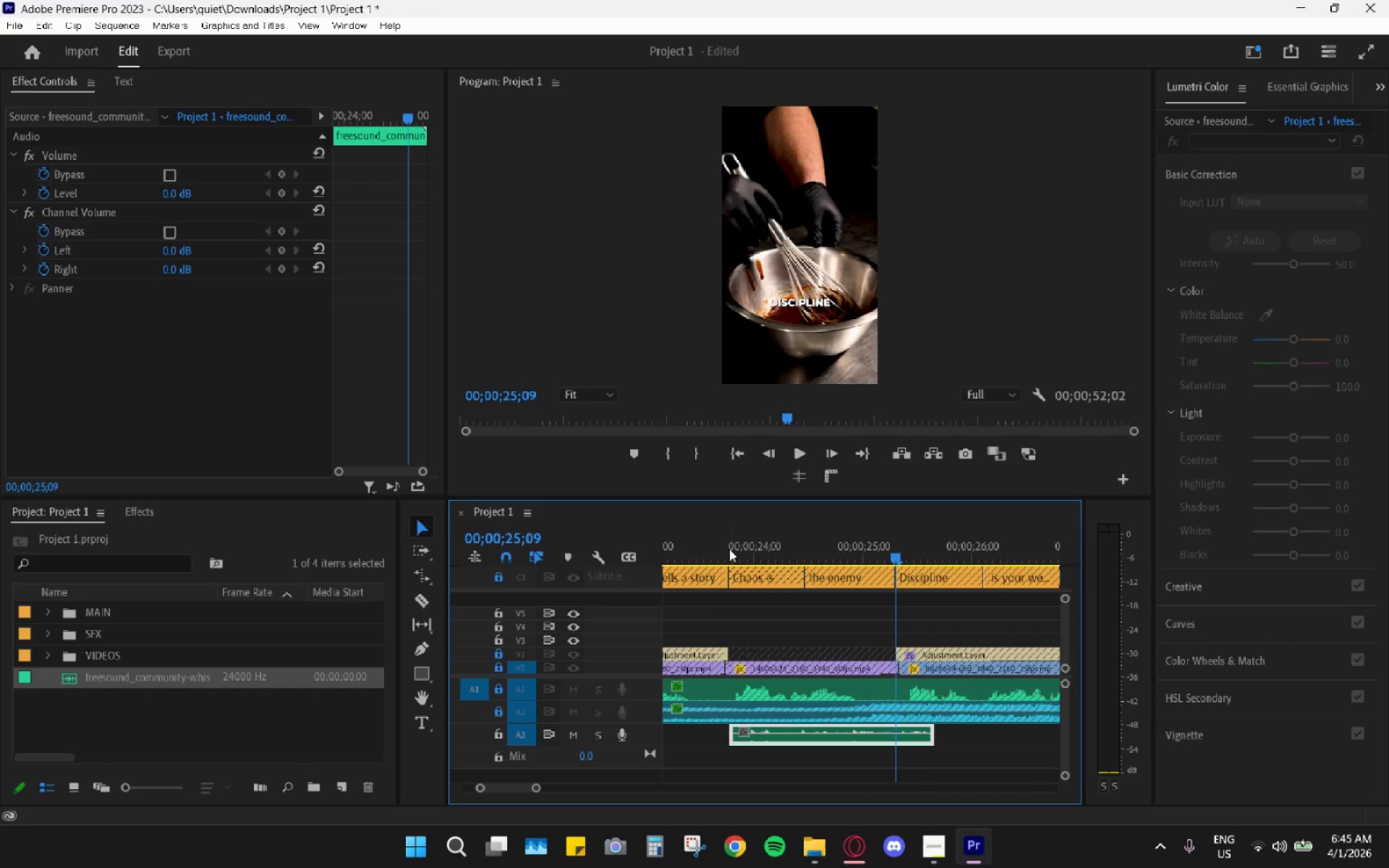 
left_click([729, 549])
 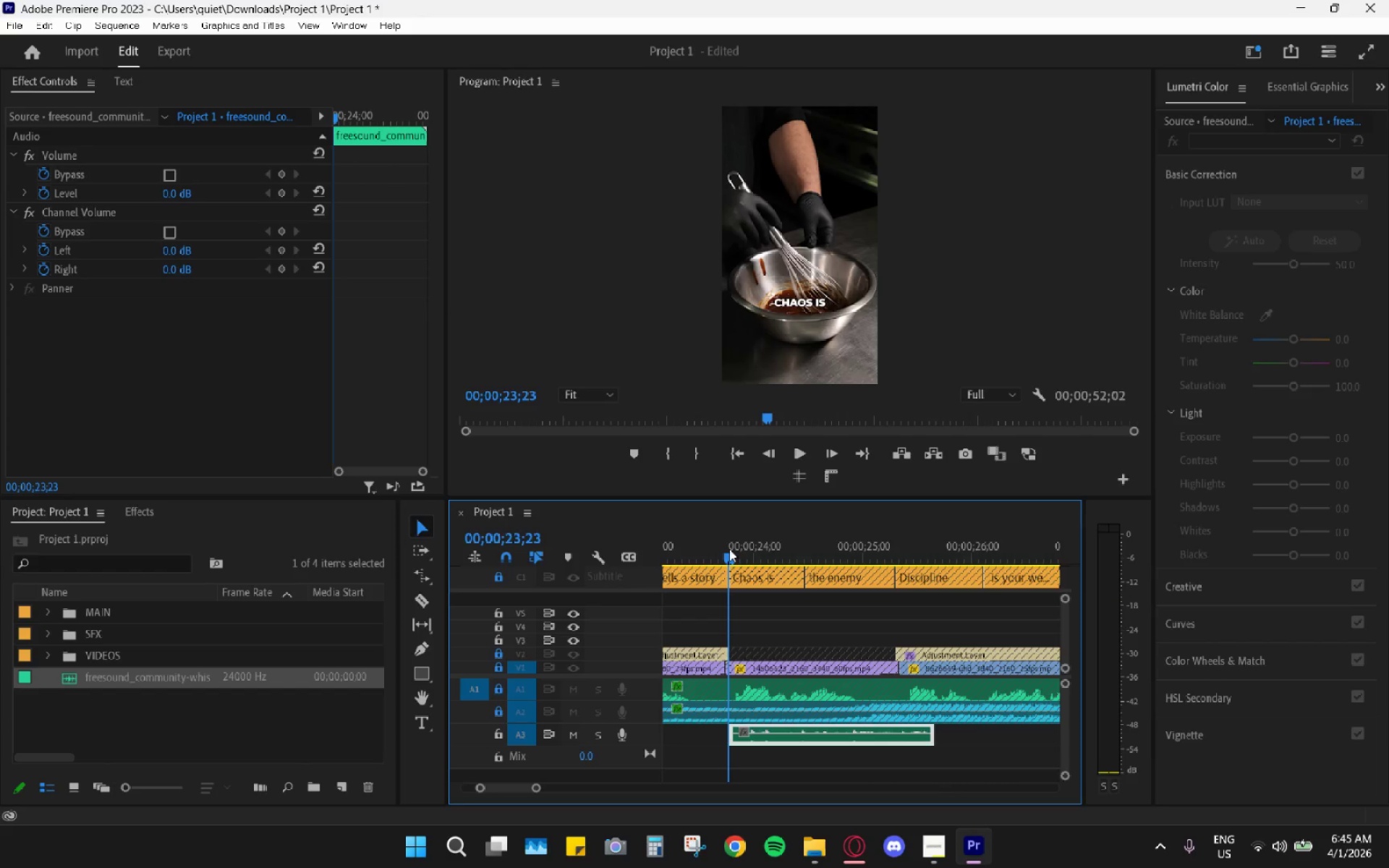 
key(Space)
 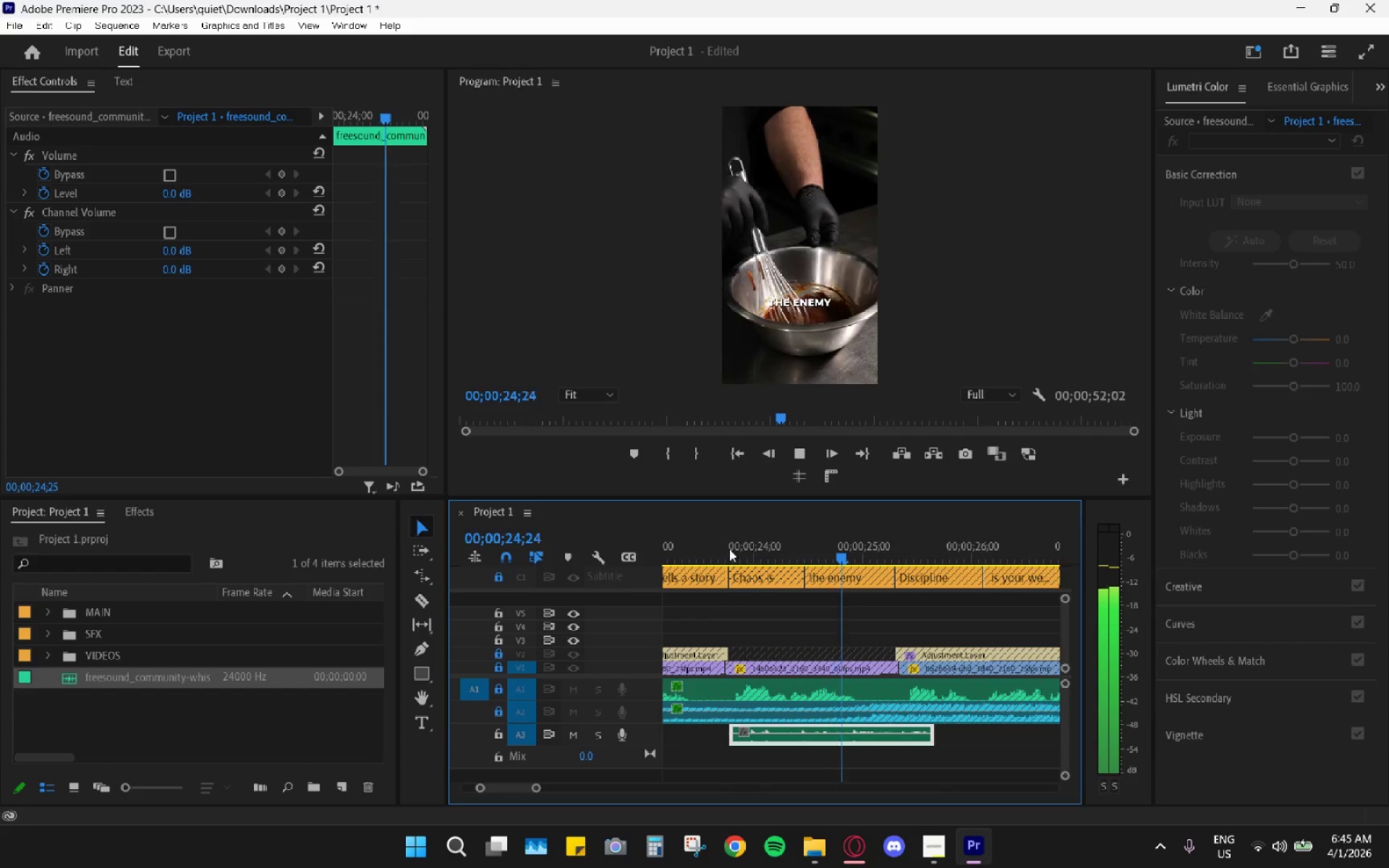 
key(Space)
 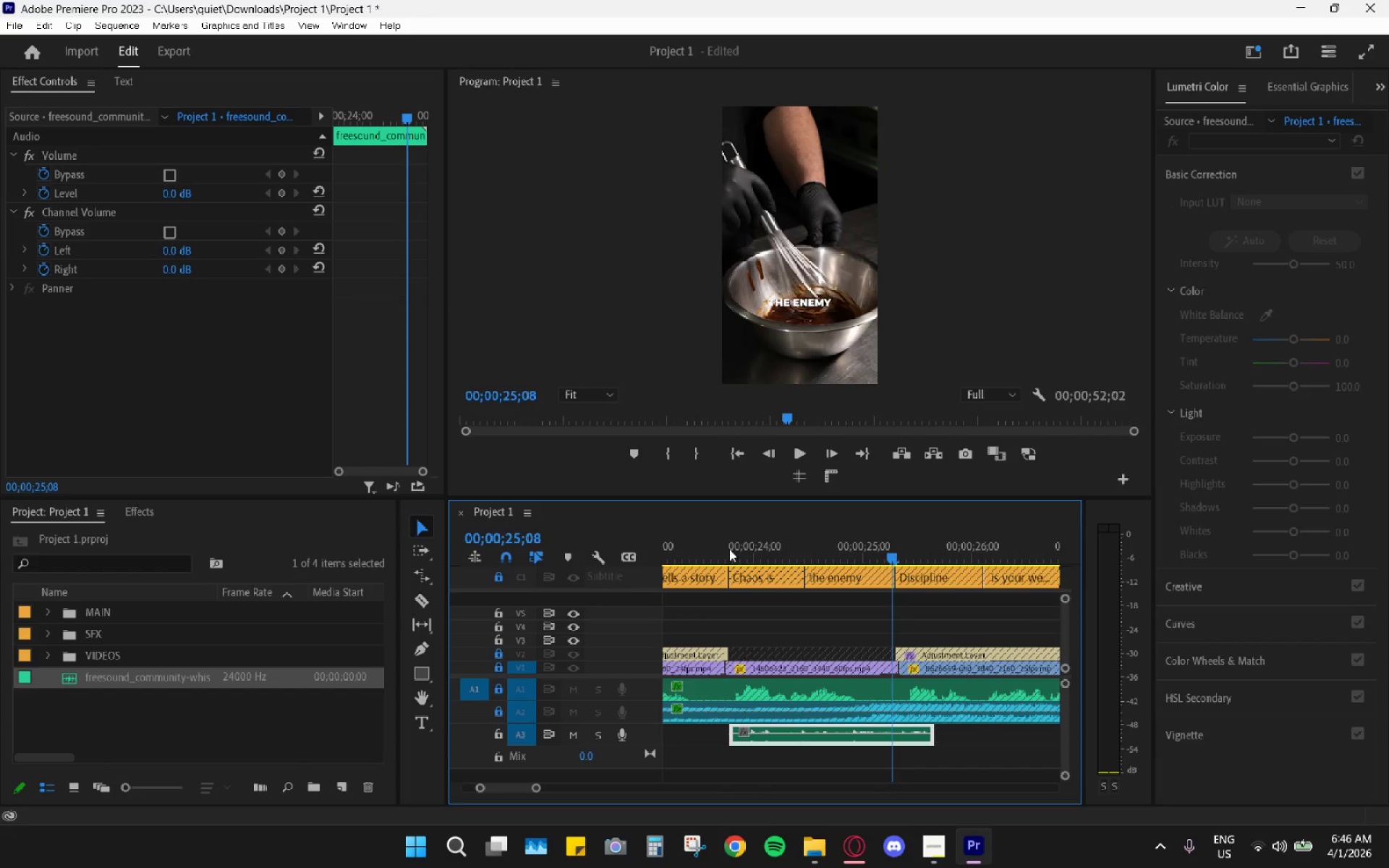 
left_click([729, 549])
 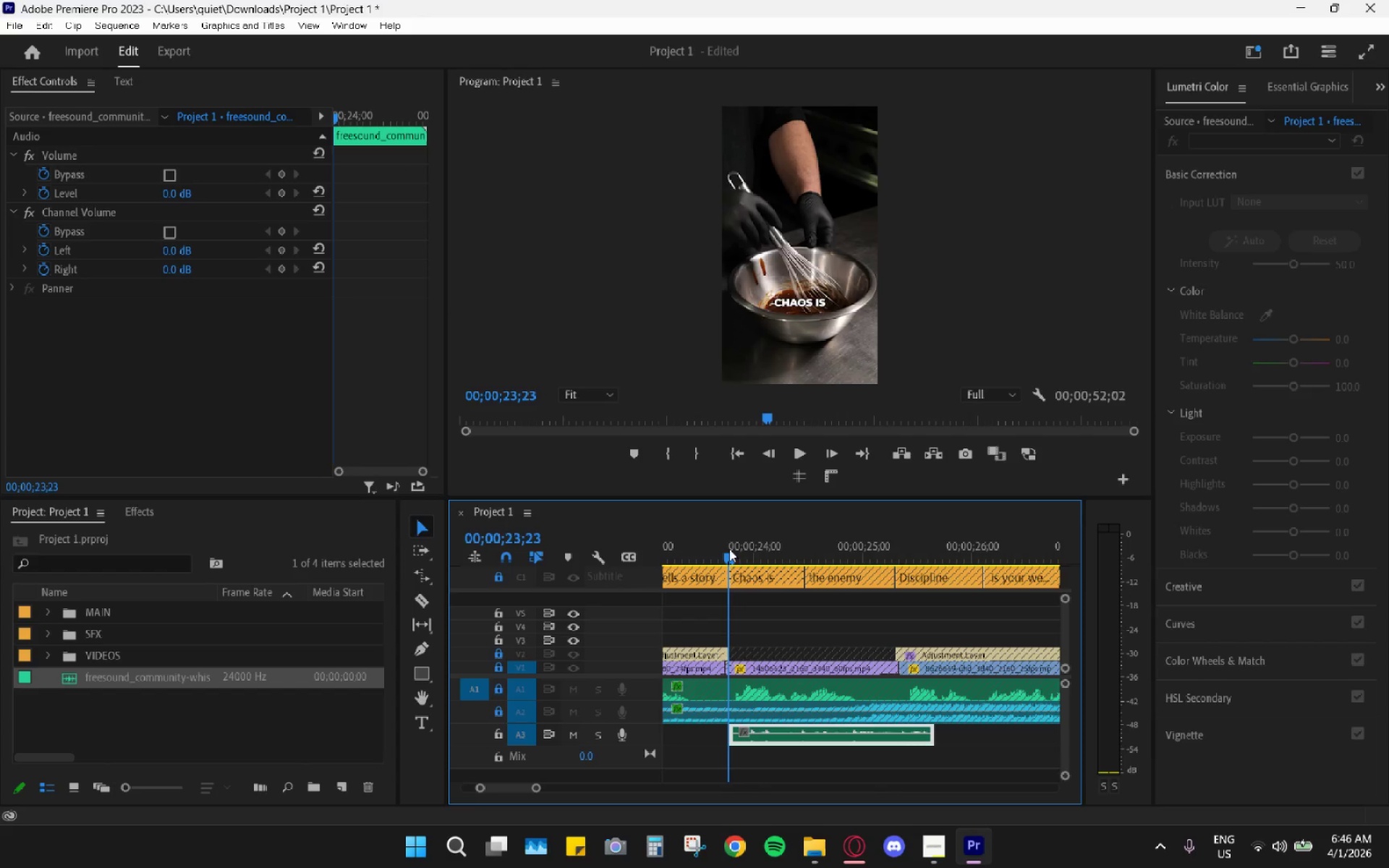 
key(Space)
 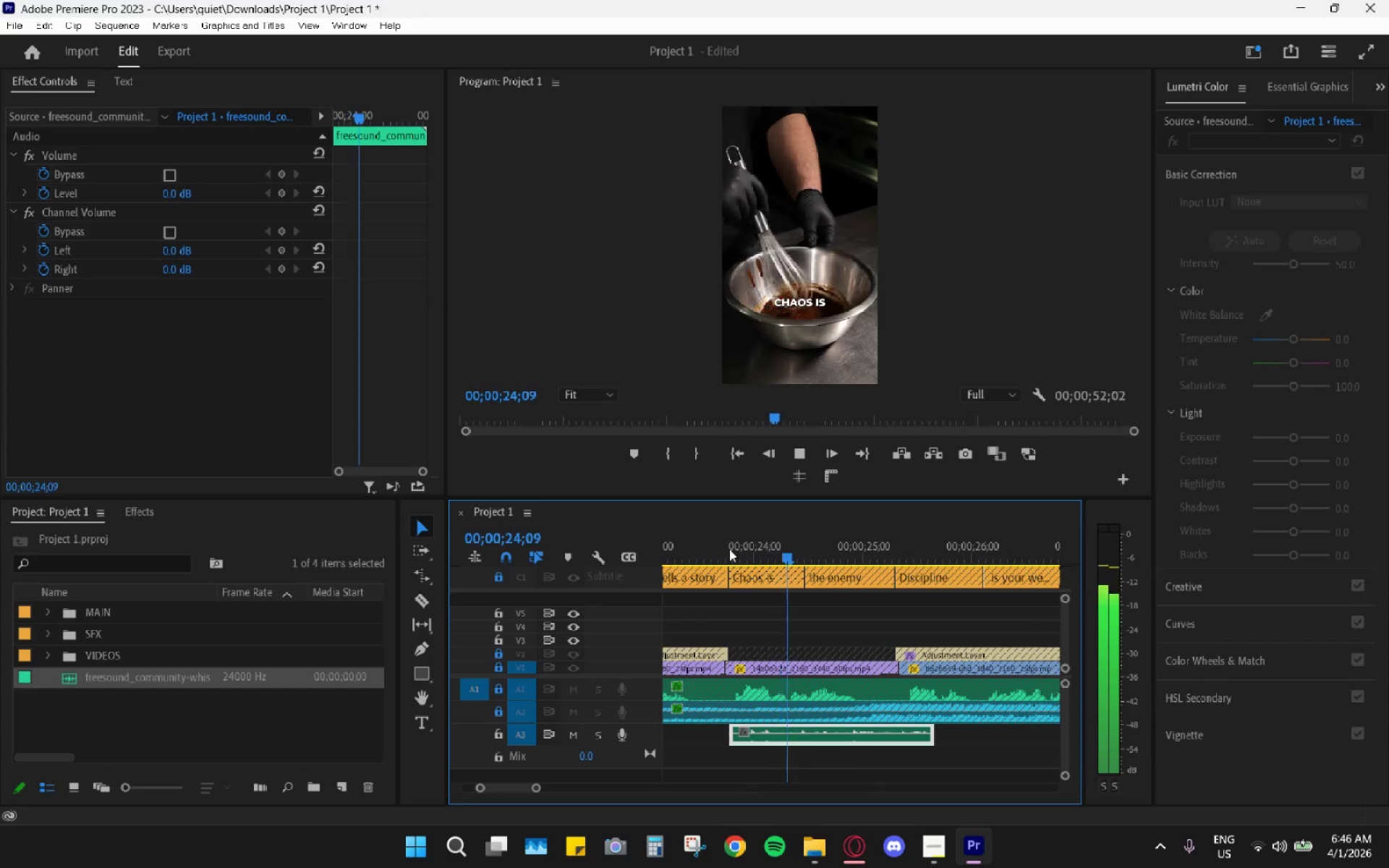 
key(Space)
 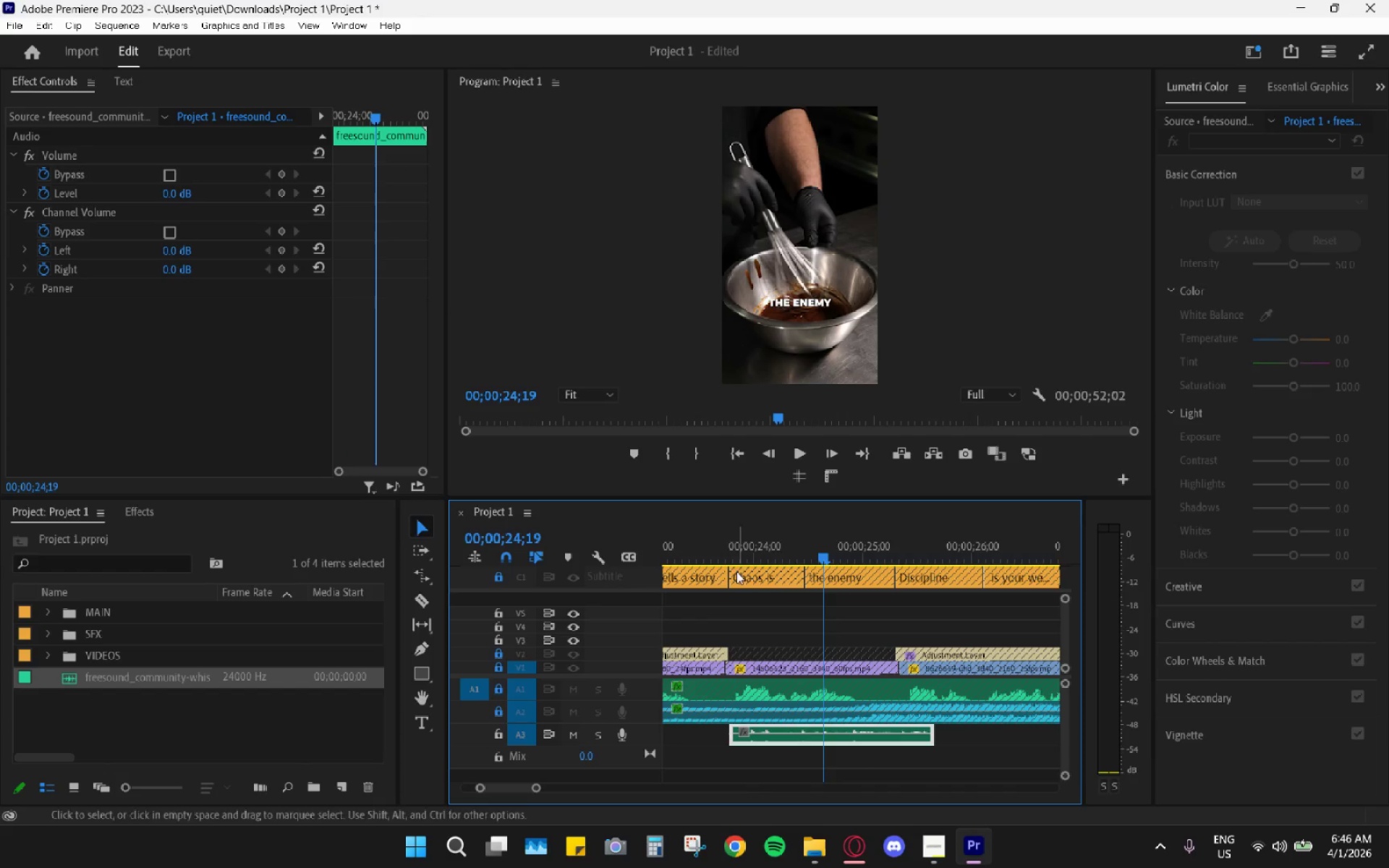 
left_click_drag(start_coordinate=[729, 556], to_coordinate=[729, 560])
 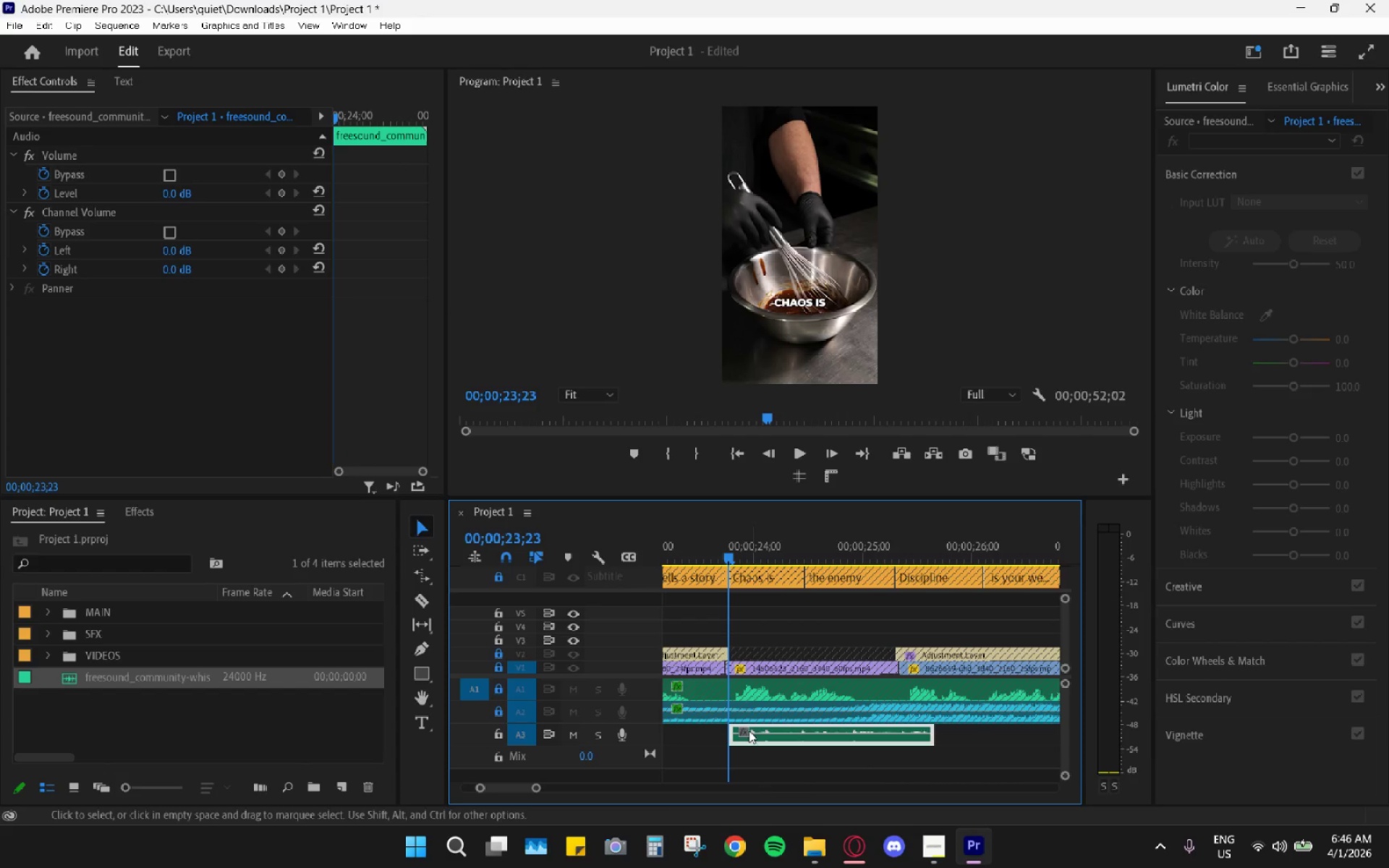 
left_click_drag(start_coordinate=[746, 733], to_coordinate=[755, 734])
 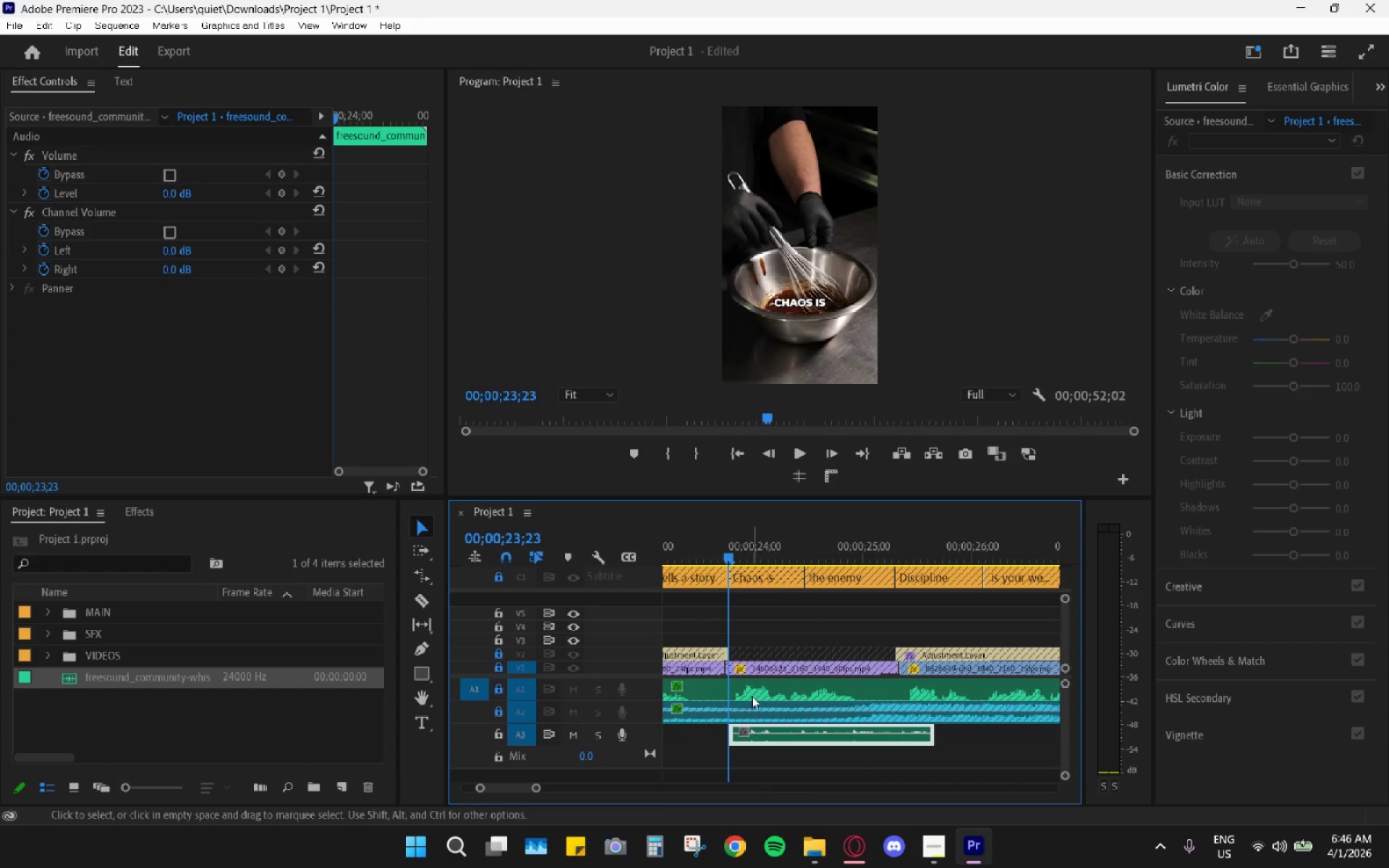 
left_click_drag(start_coordinate=[749, 733], to_coordinate=[765, 733])
 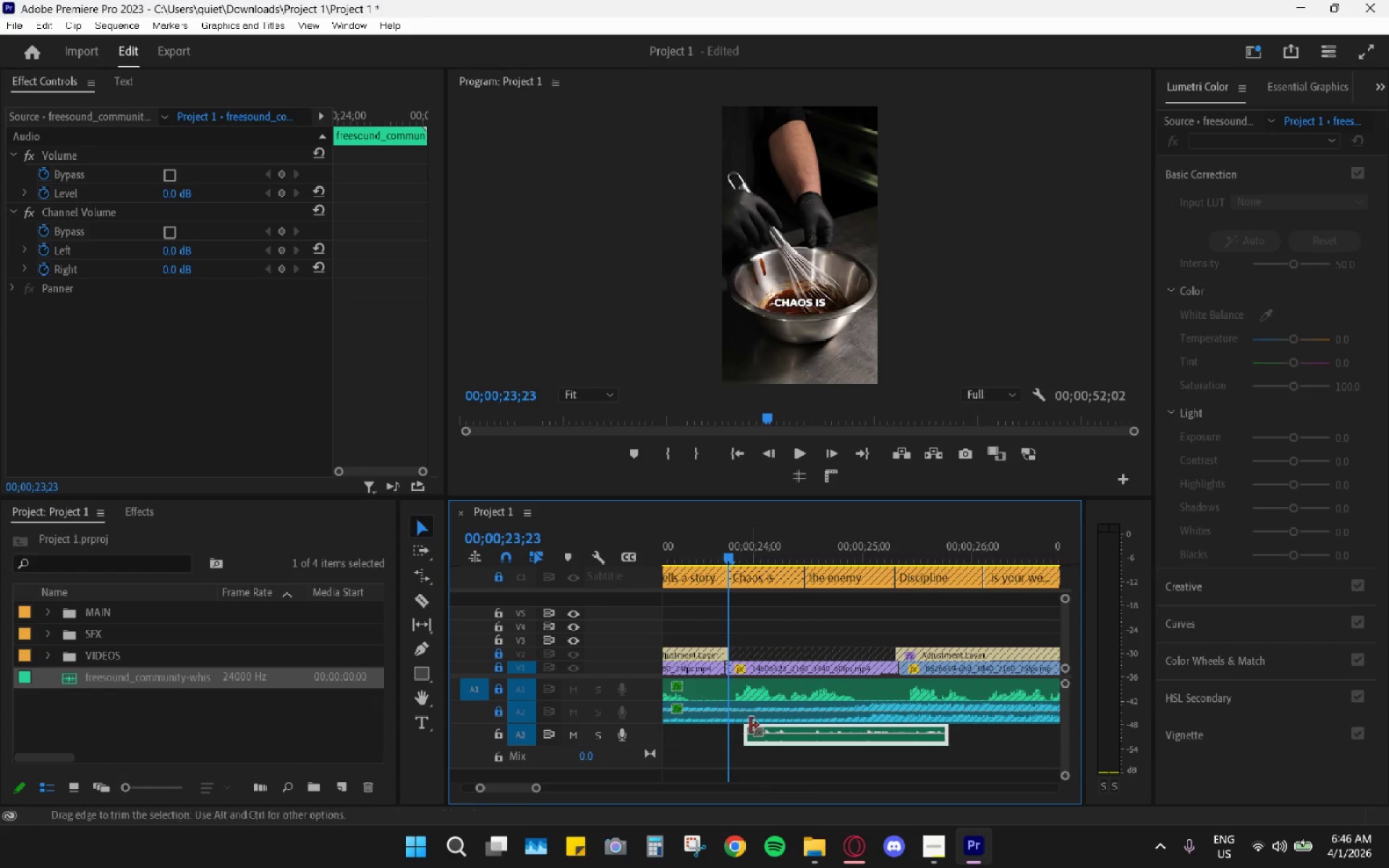 
hold_key(key=AltLeft, duration=0.7)
 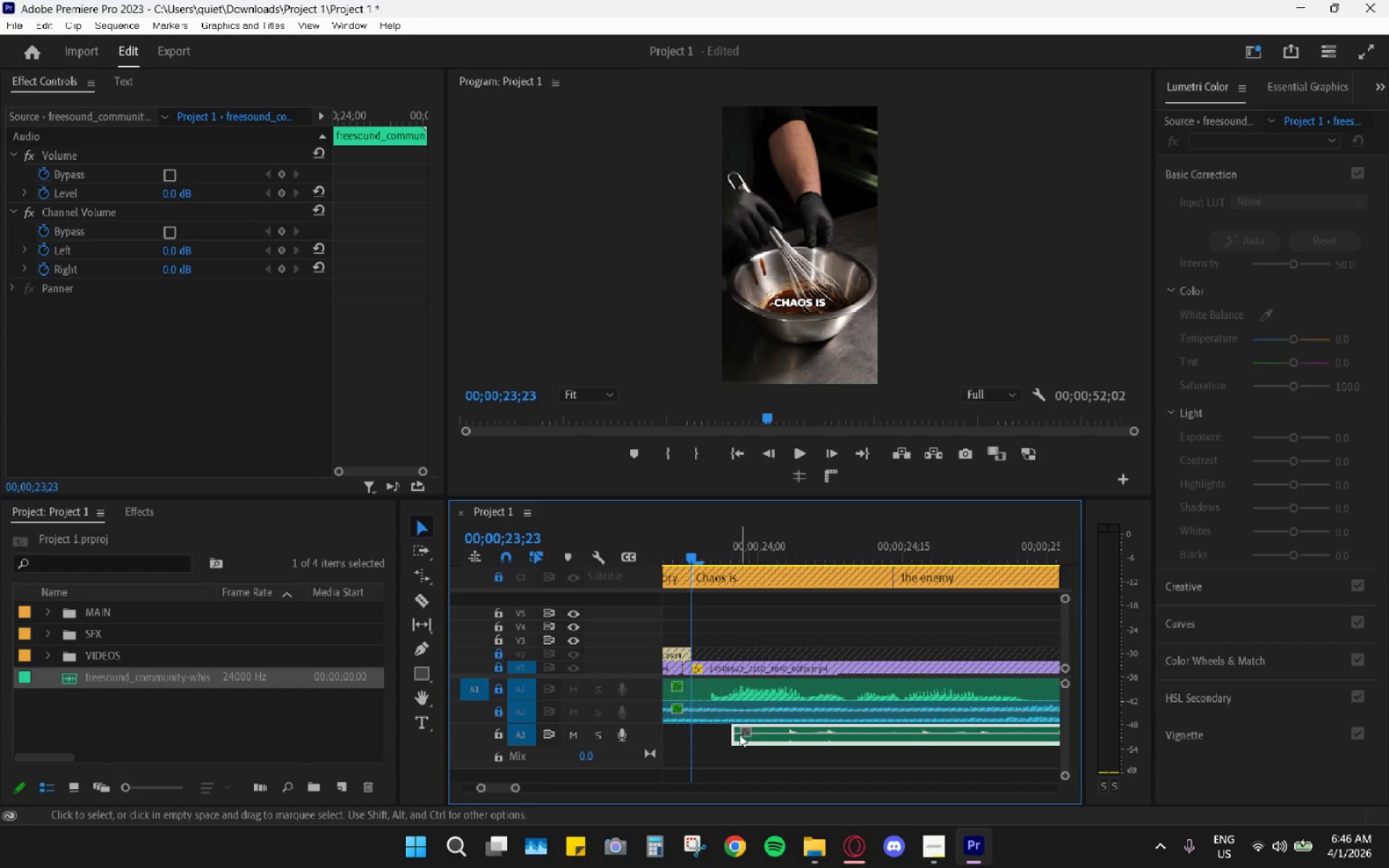 
left_click_drag(start_coordinate=[746, 734], to_coordinate=[729, 735])
 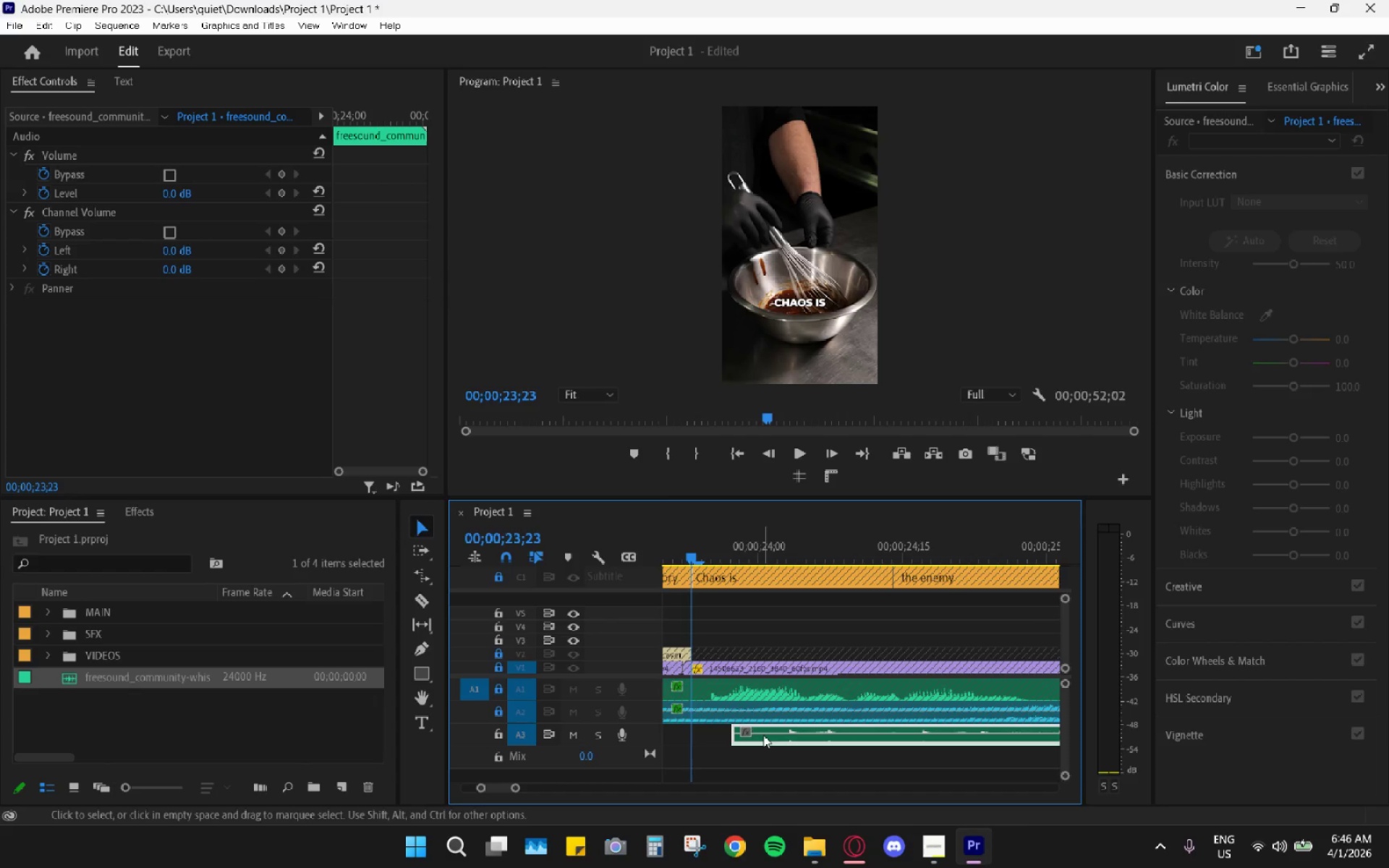 
scroll: coordinate [751, 733], scroll_direction: up, amount: 9.0
 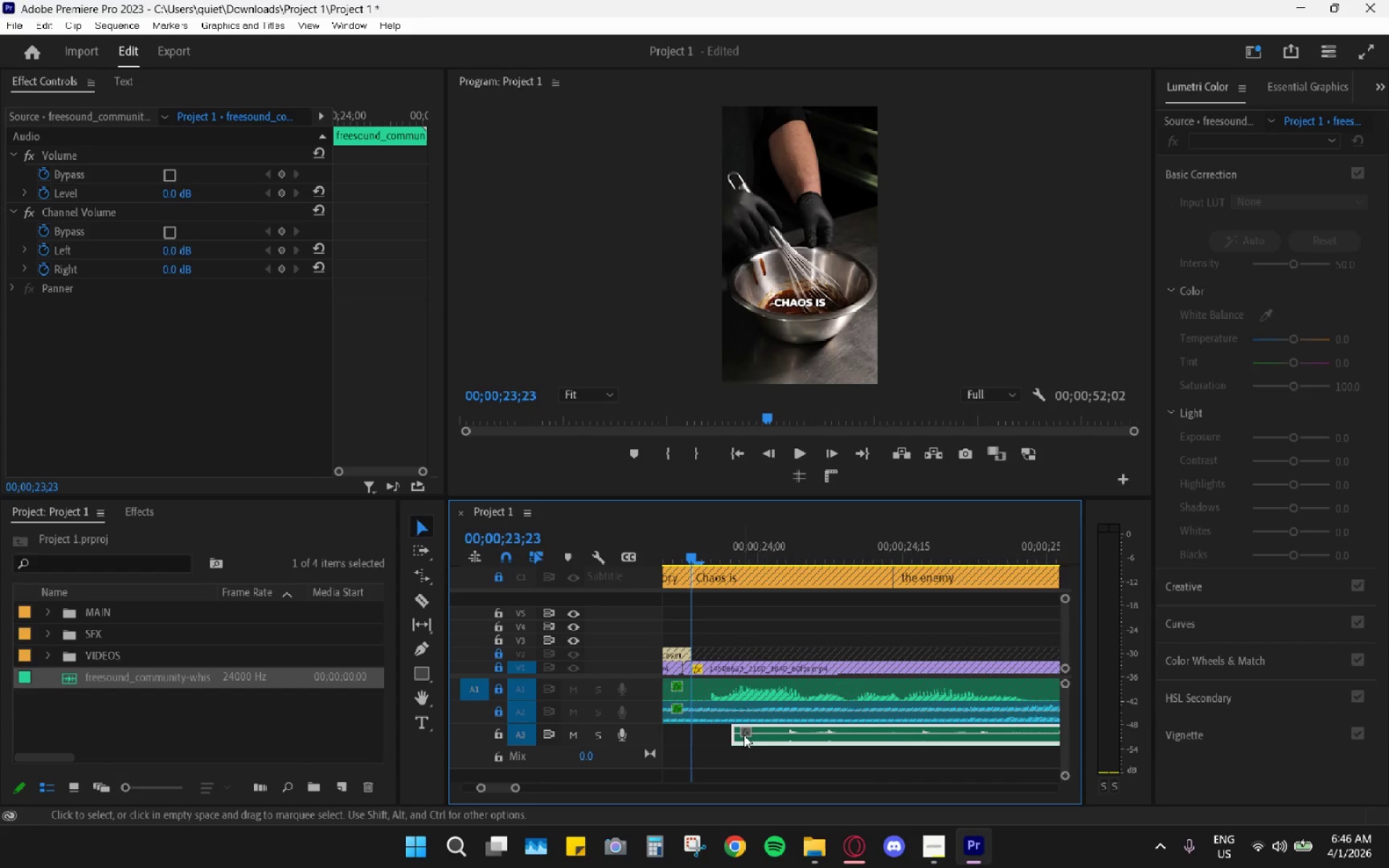 
left_click_drag(start_coordinate=[764, 735], to_coordinate=[742, 737])
 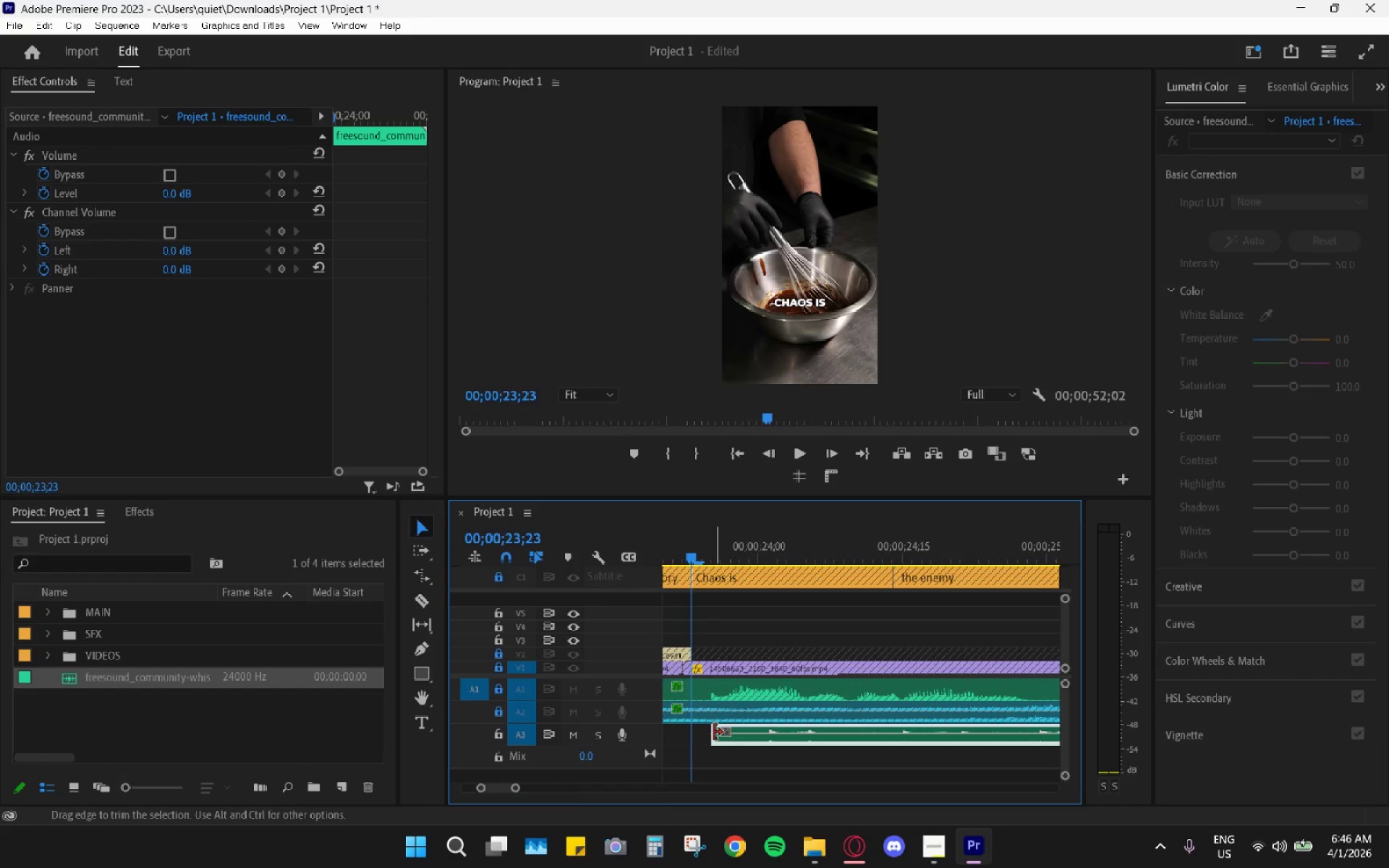 
left_click_drag(start_coordinate=[714, 732], to_coordinate=[698, 729])
 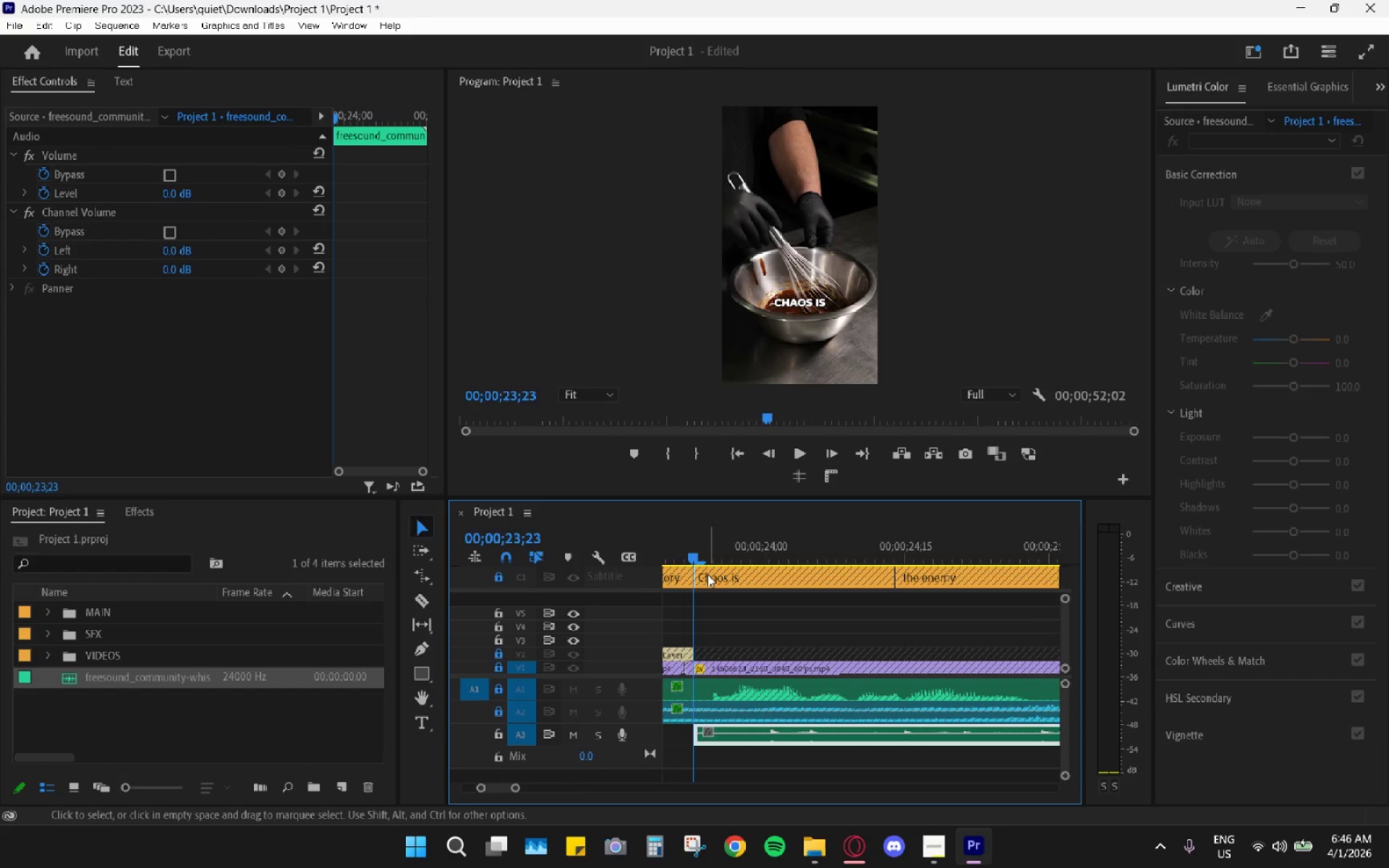 
key(Space)
 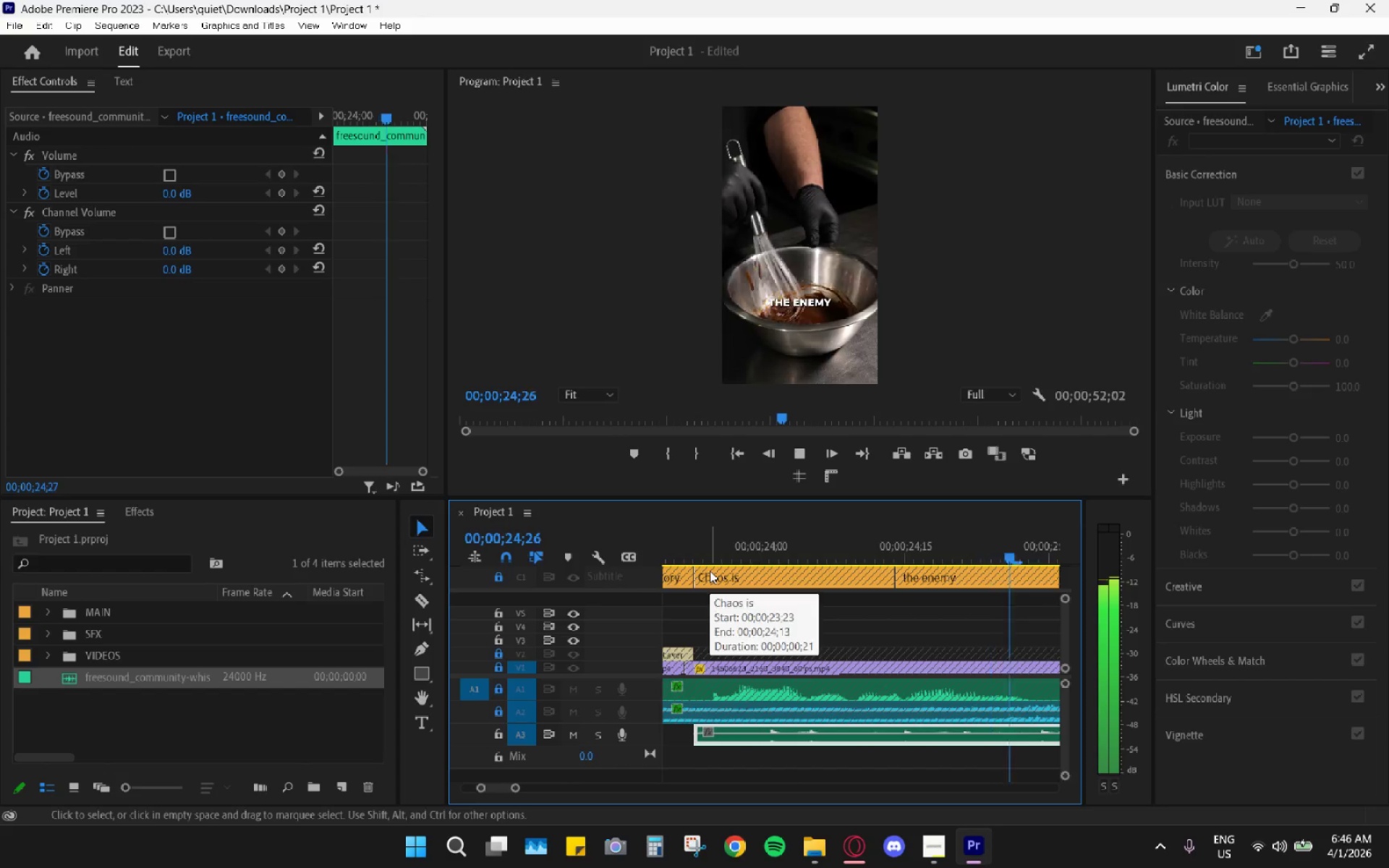 
key(Space)
 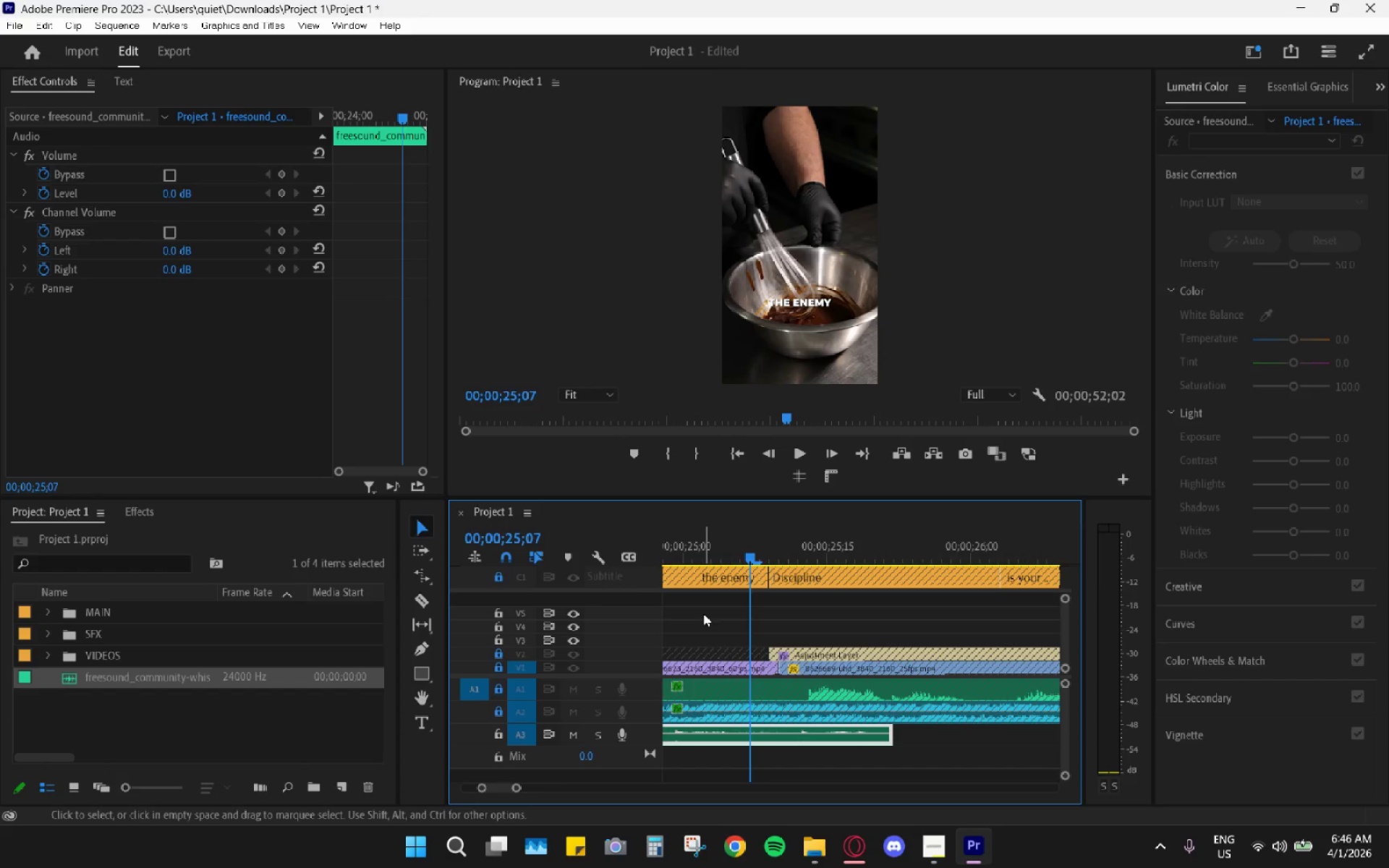 
hold_key(key=AltLeft, duration=0.84)
hold_key(key=AltLeft, duration=0.31)
scroll: coordinate [742, 659], scroll_direction: down, amount: 7.0
 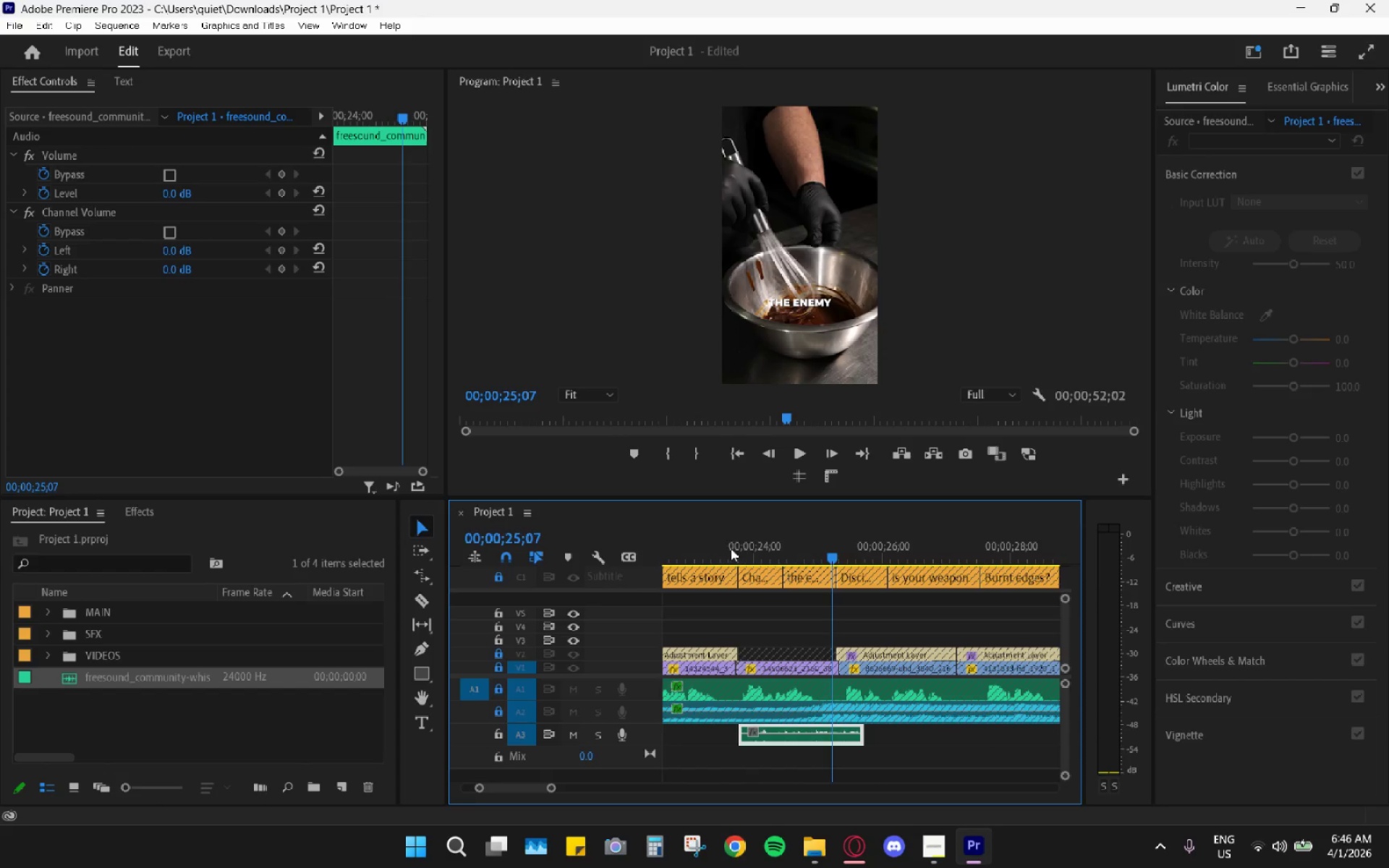 
left_click_drag(start_coordinate=[737, 545], to_coordinate=[740, 553])
 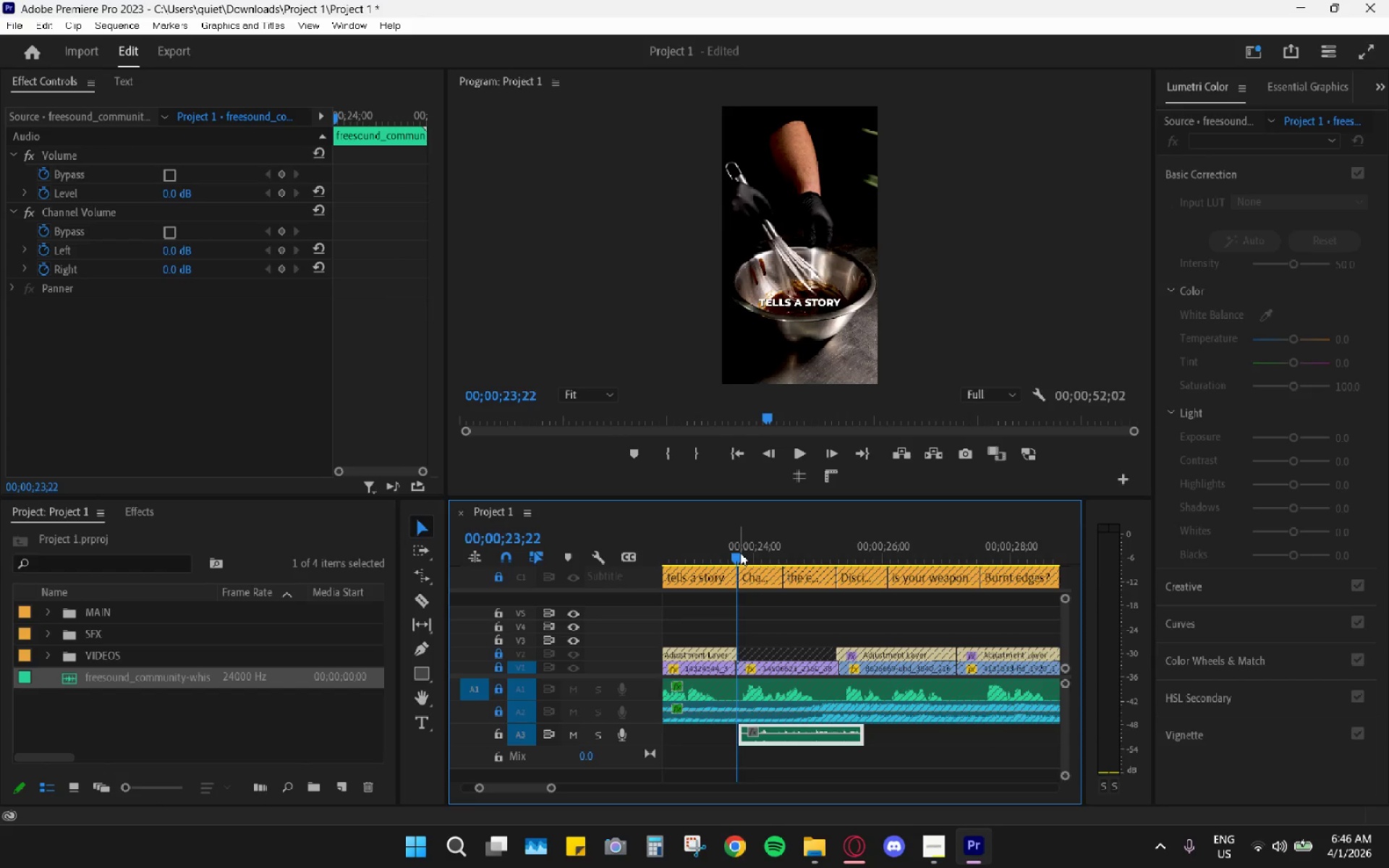 
key(Space)
 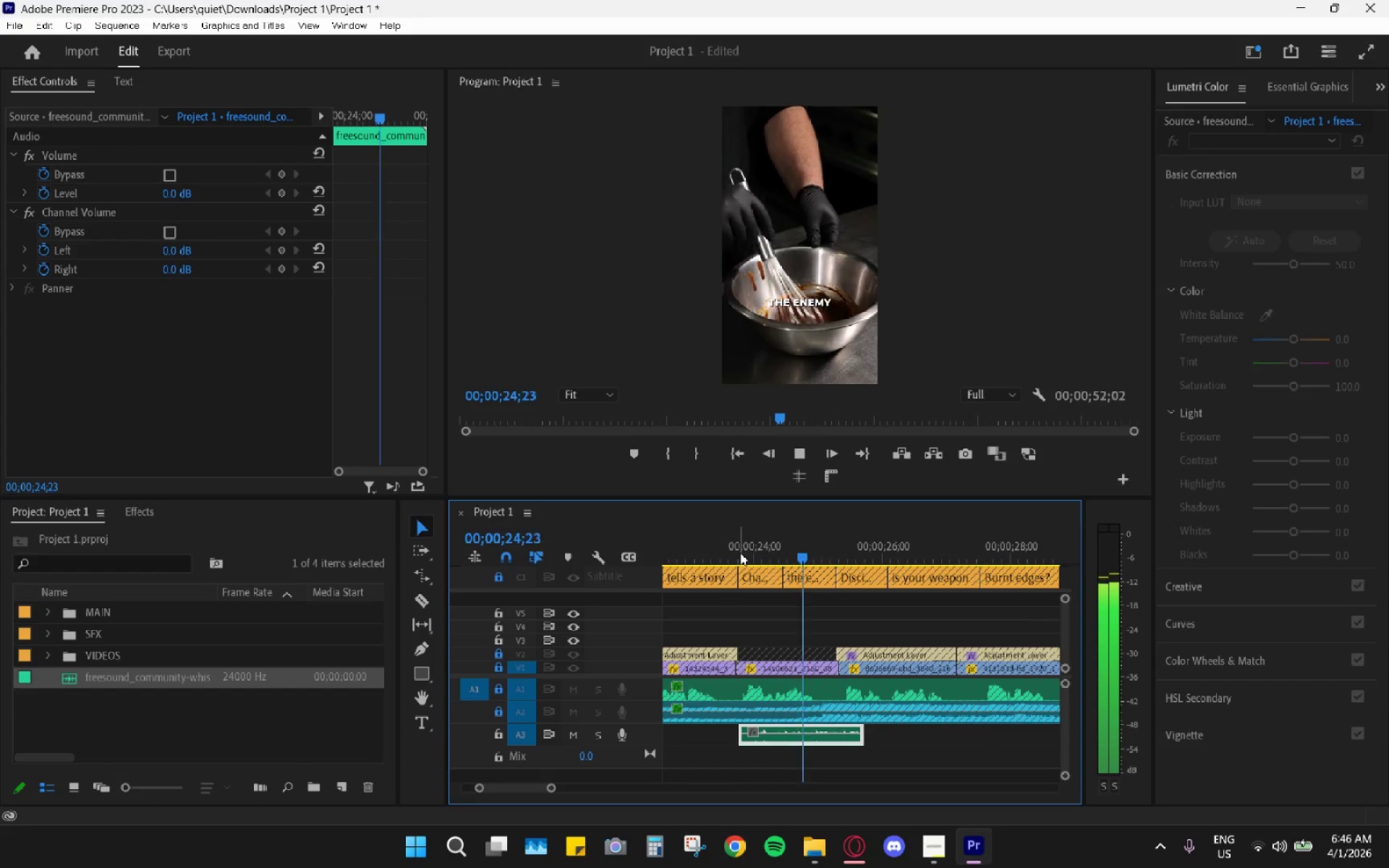 
key(Space)
 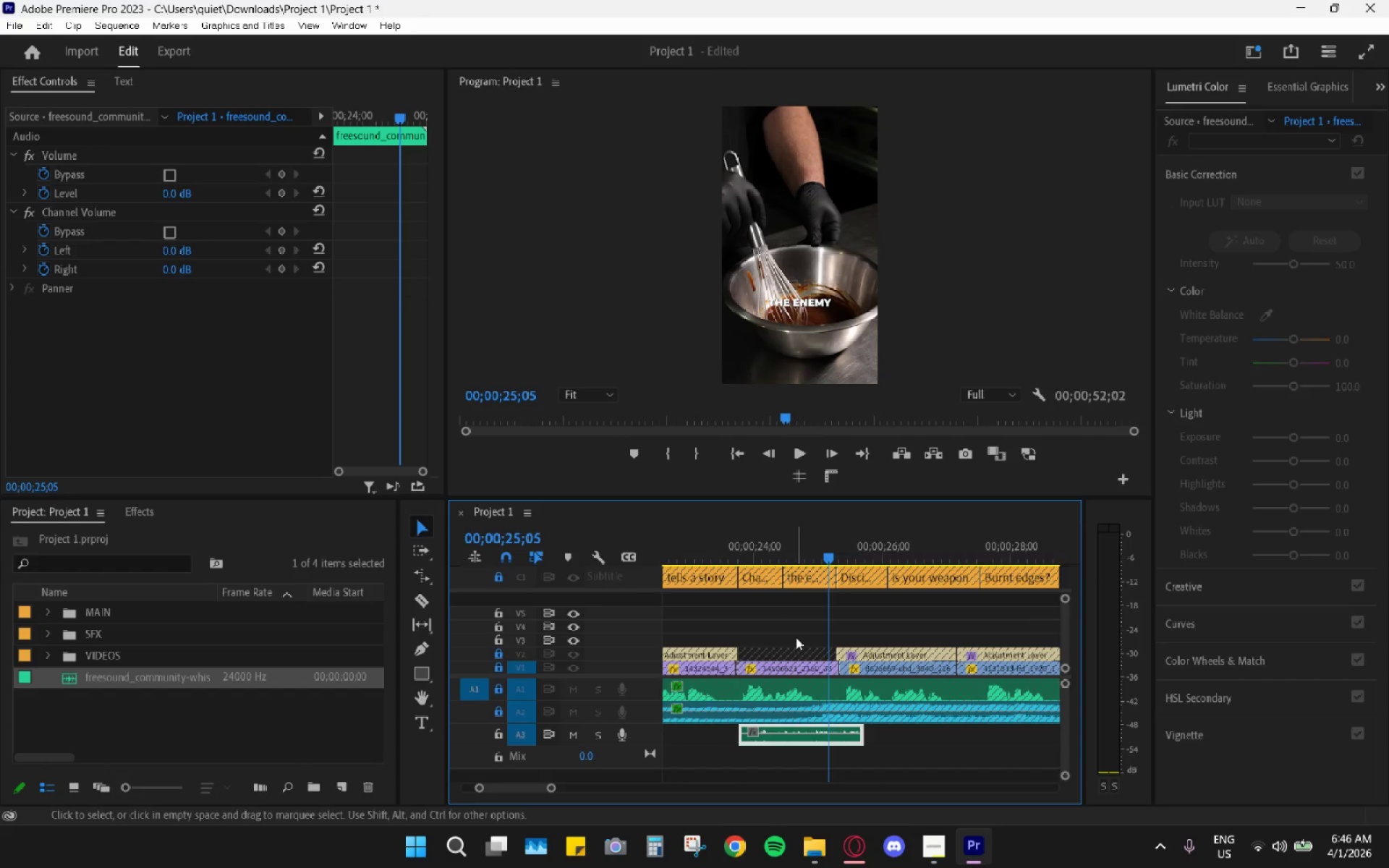 
key(Control+Z)
 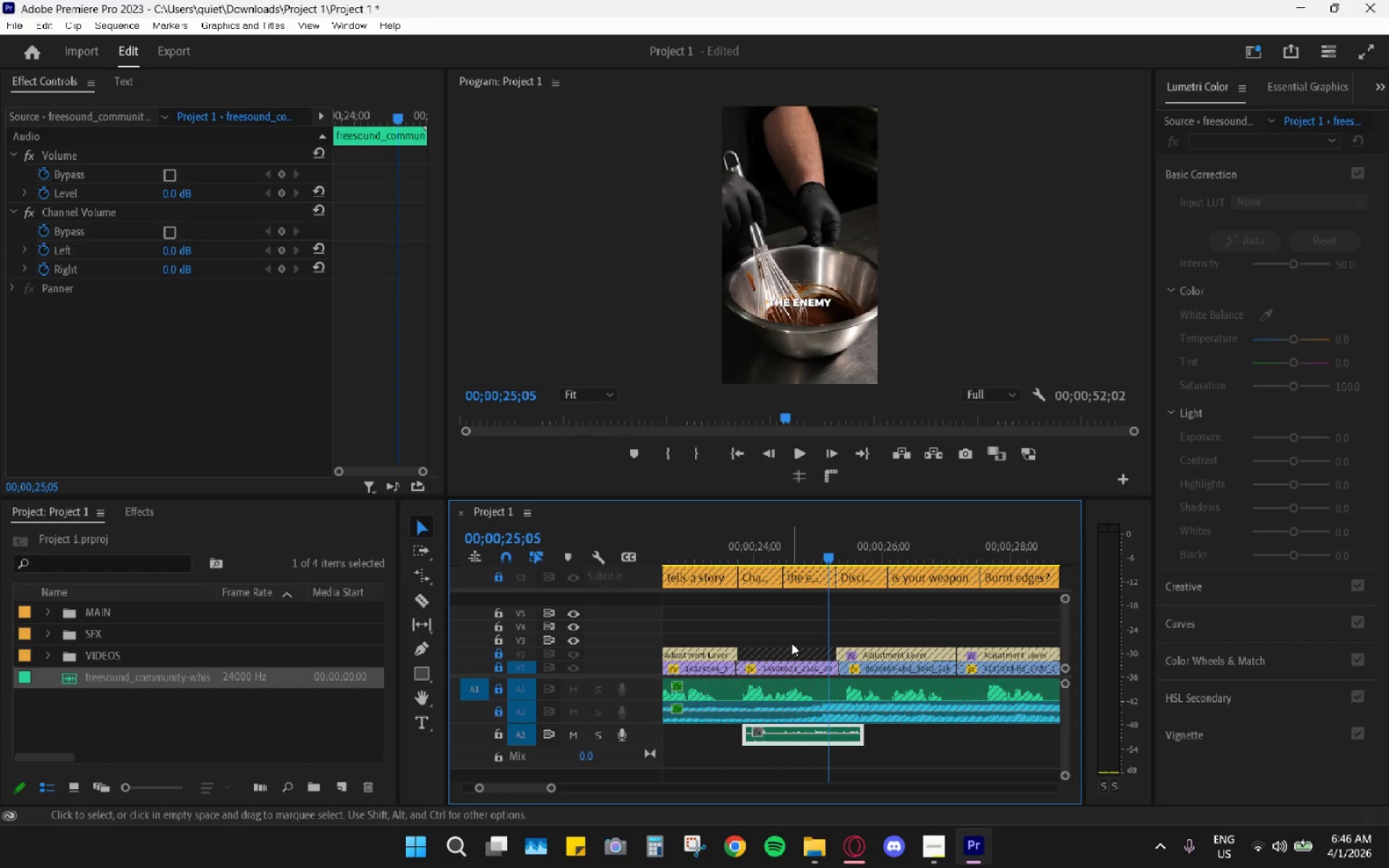 
key(Control+Z)
 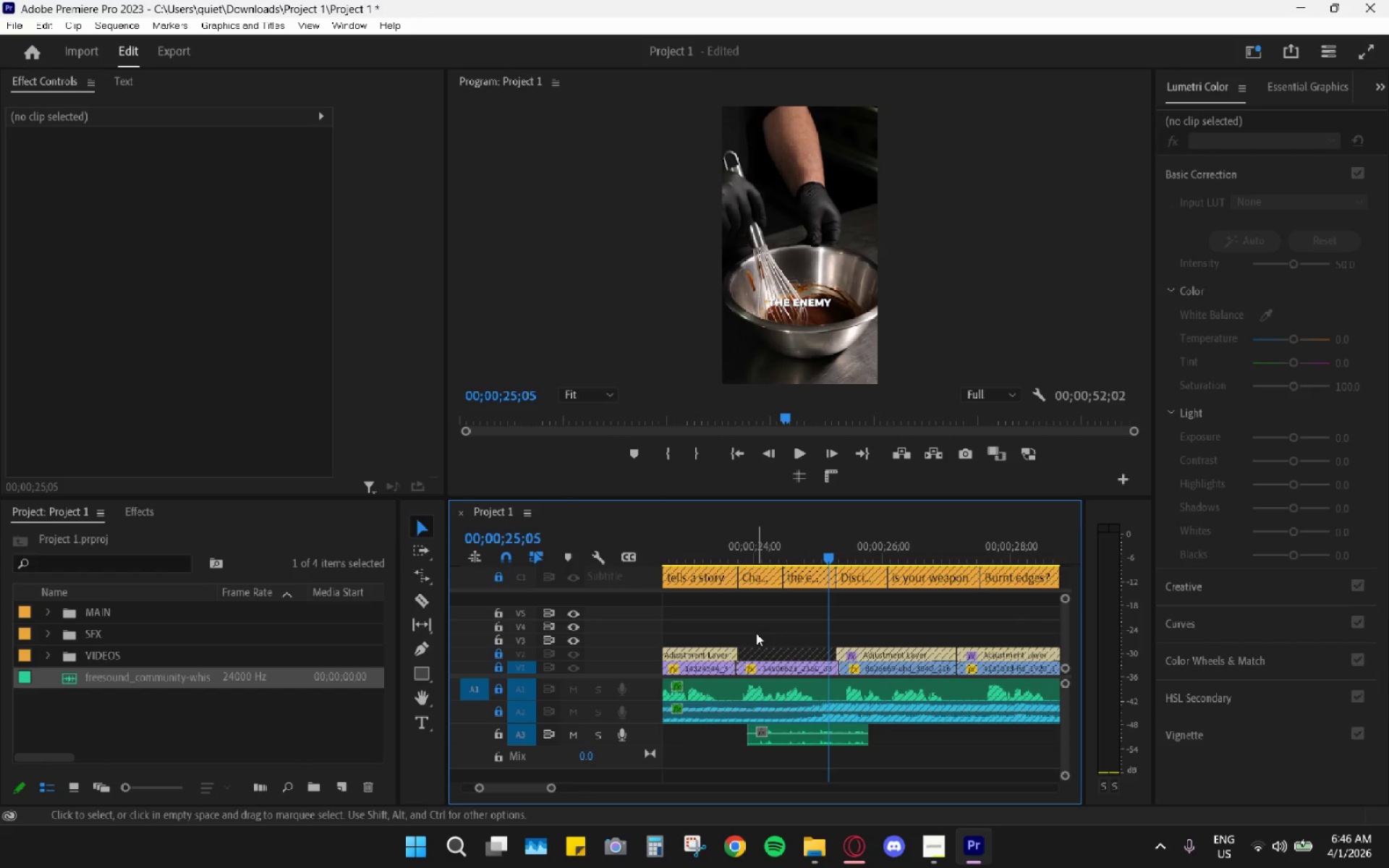 
key(Control+Z)
 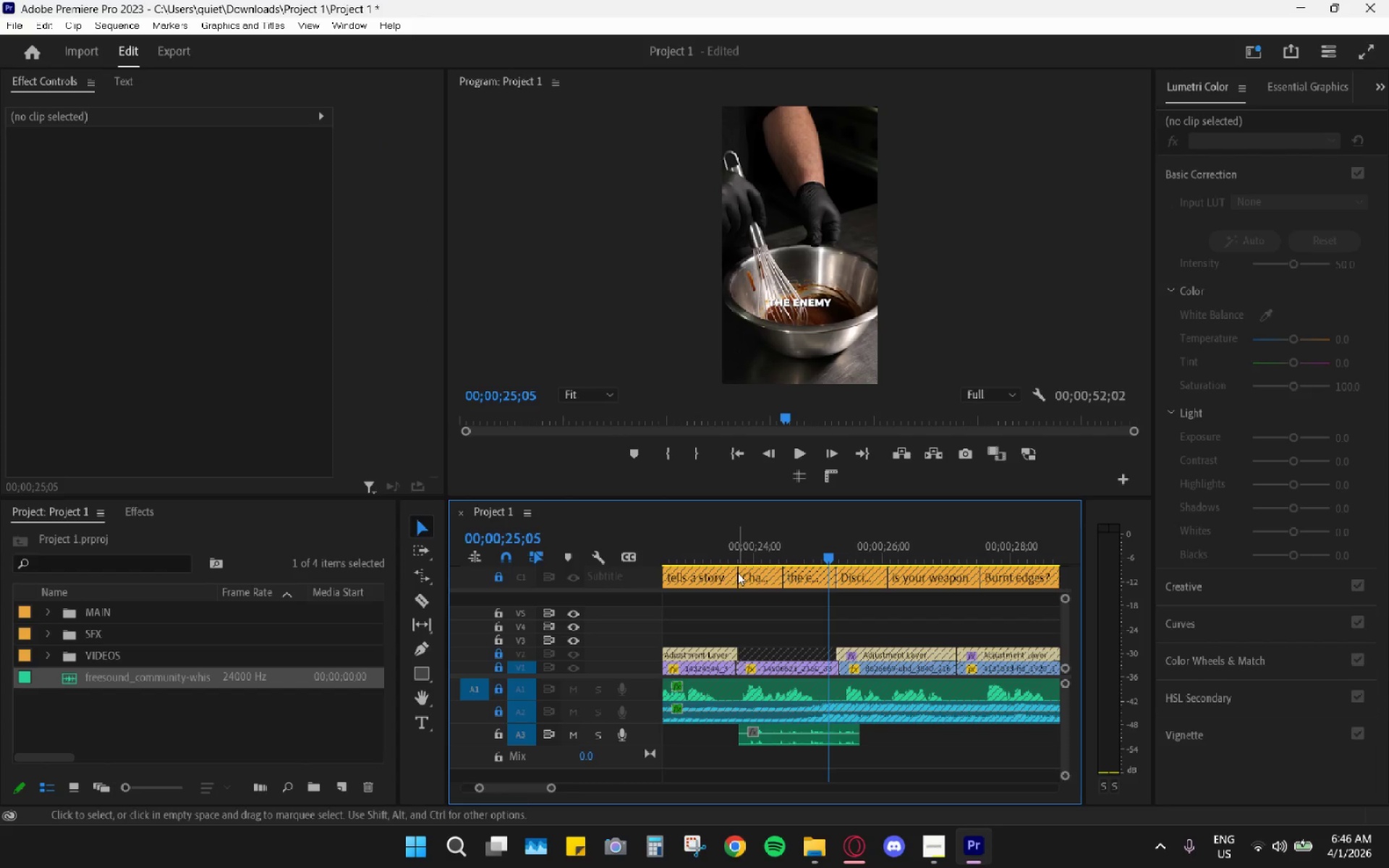 
left_click([734, 553])
 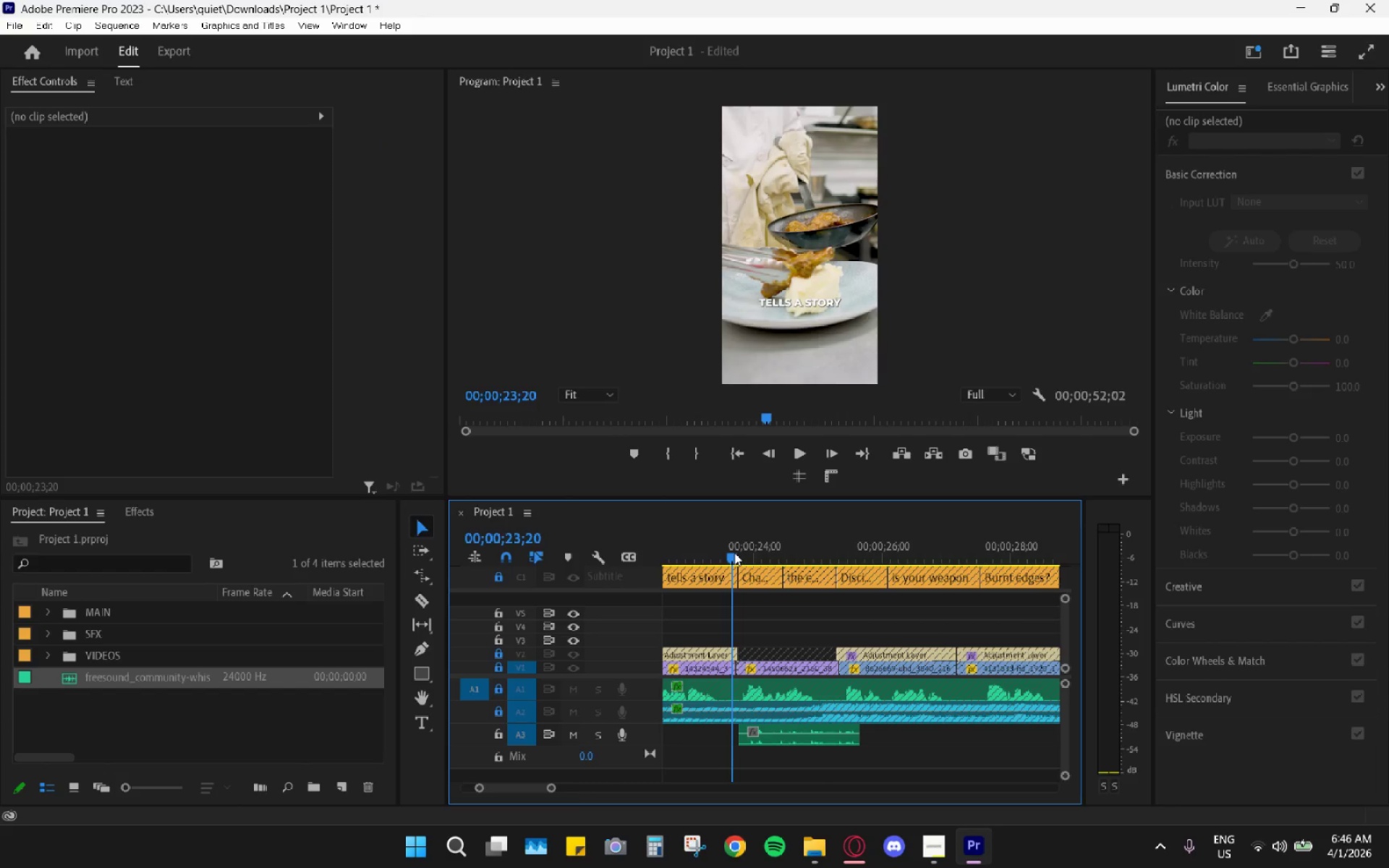 
key(Space)
 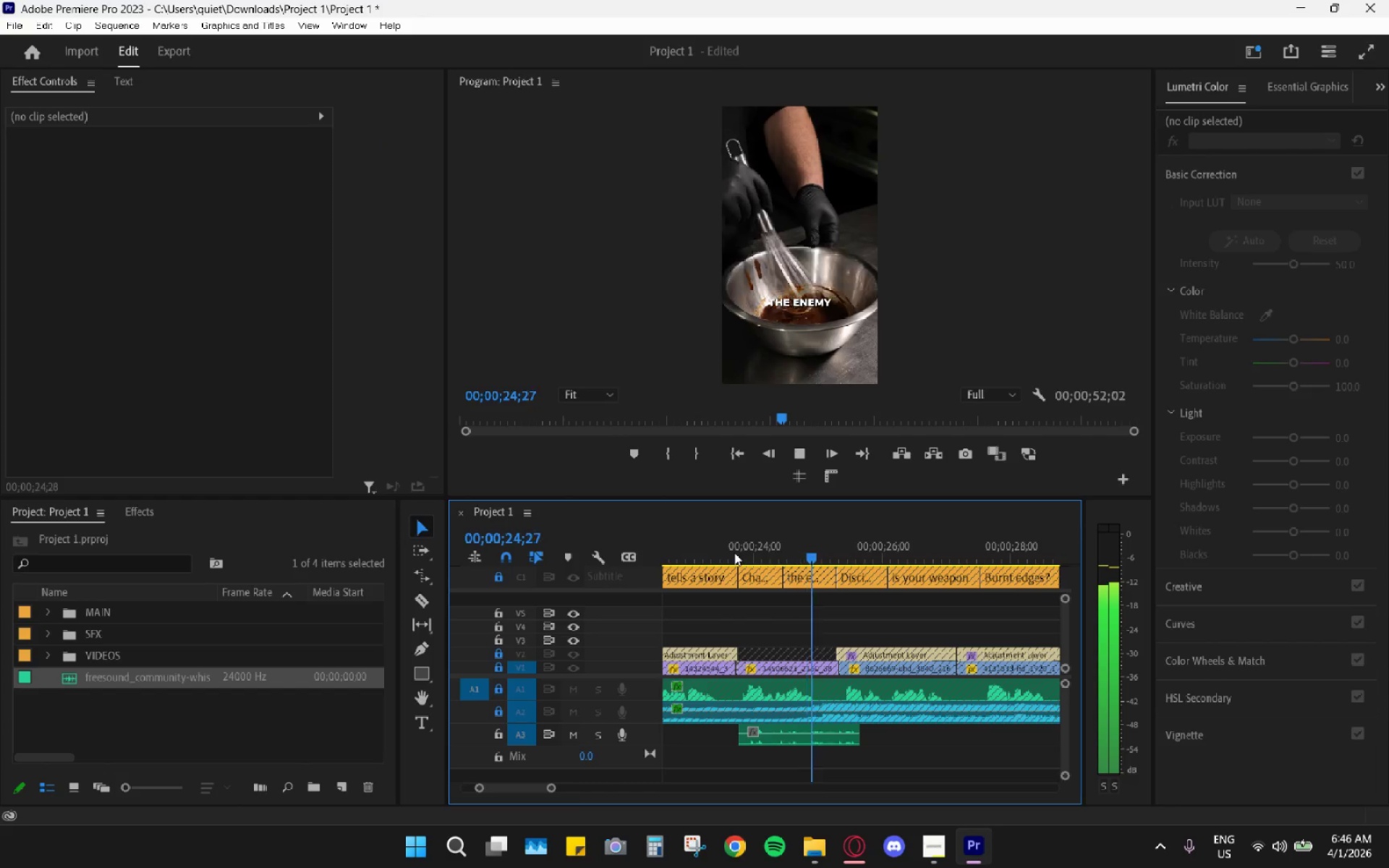 
key(Space)
 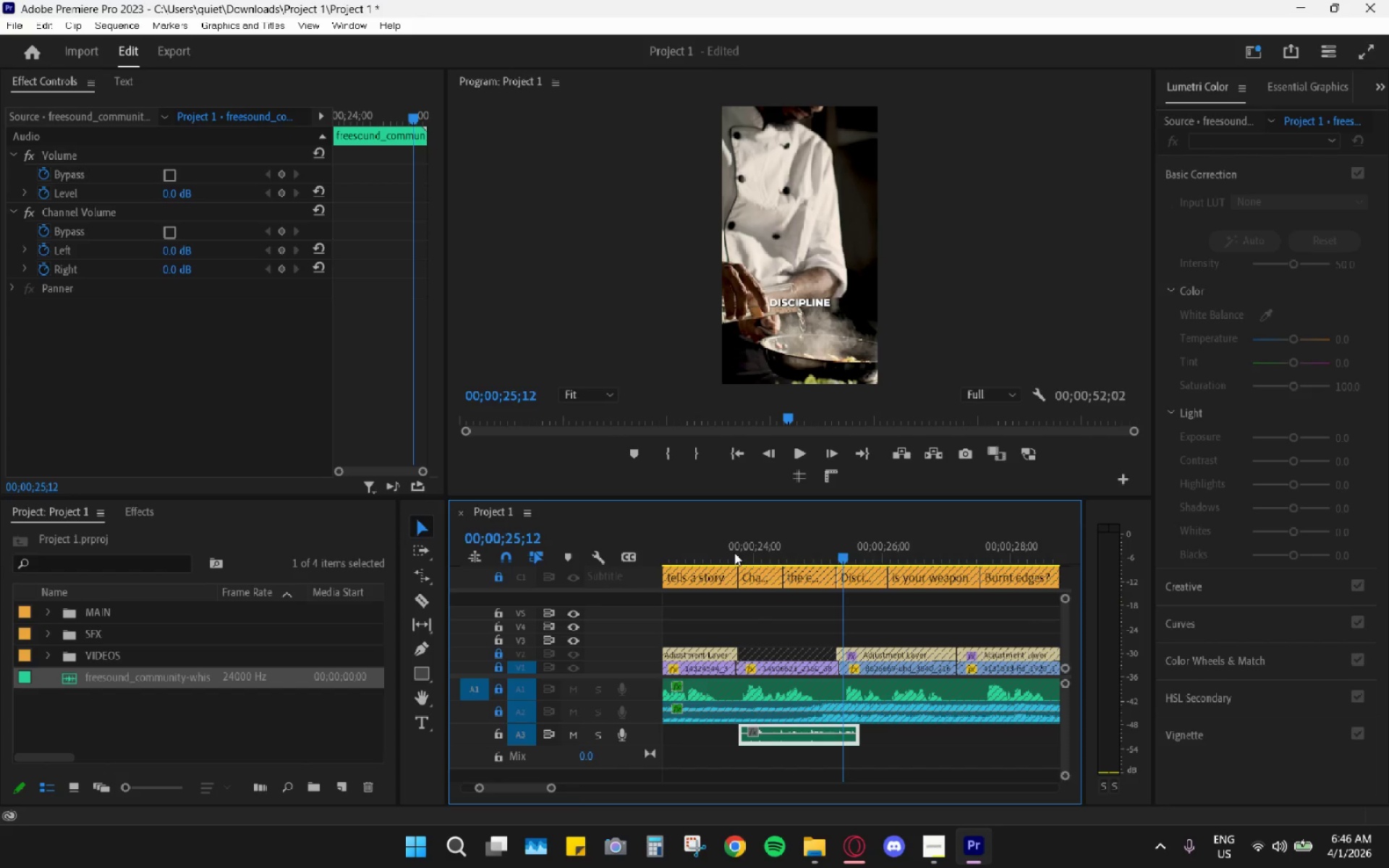 
left_click([734, 553])
 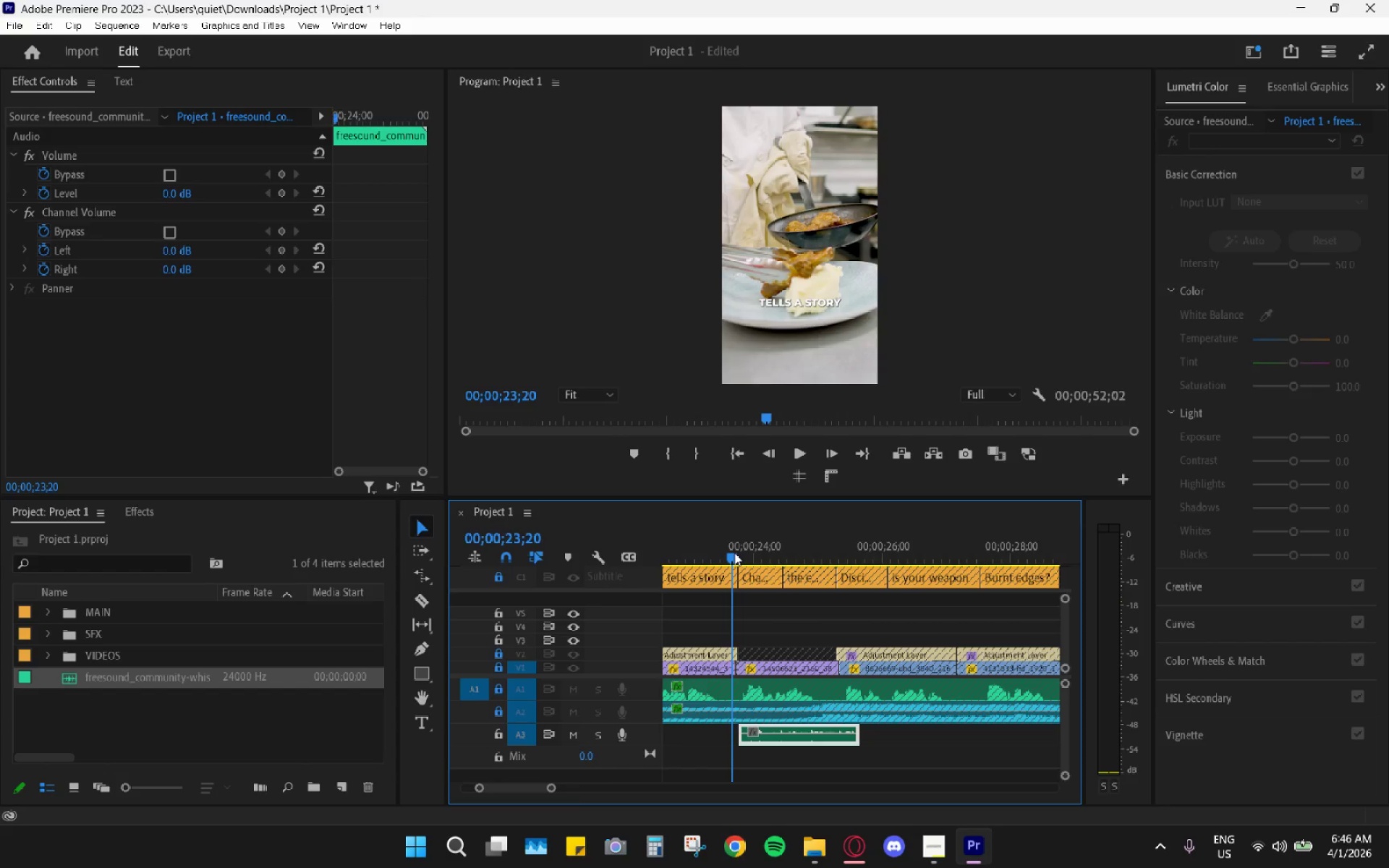 
key(Space)
 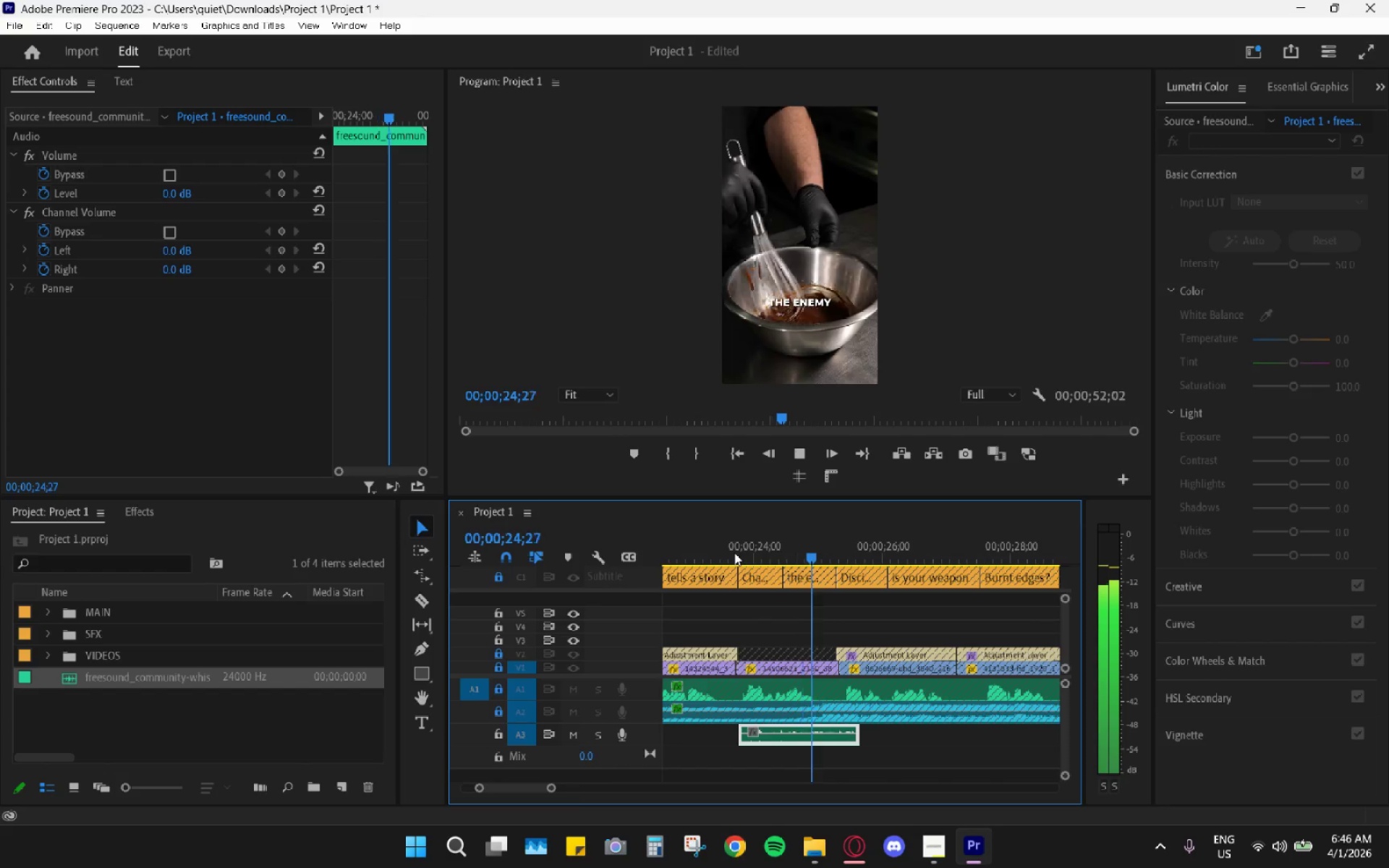 
key(Space)
 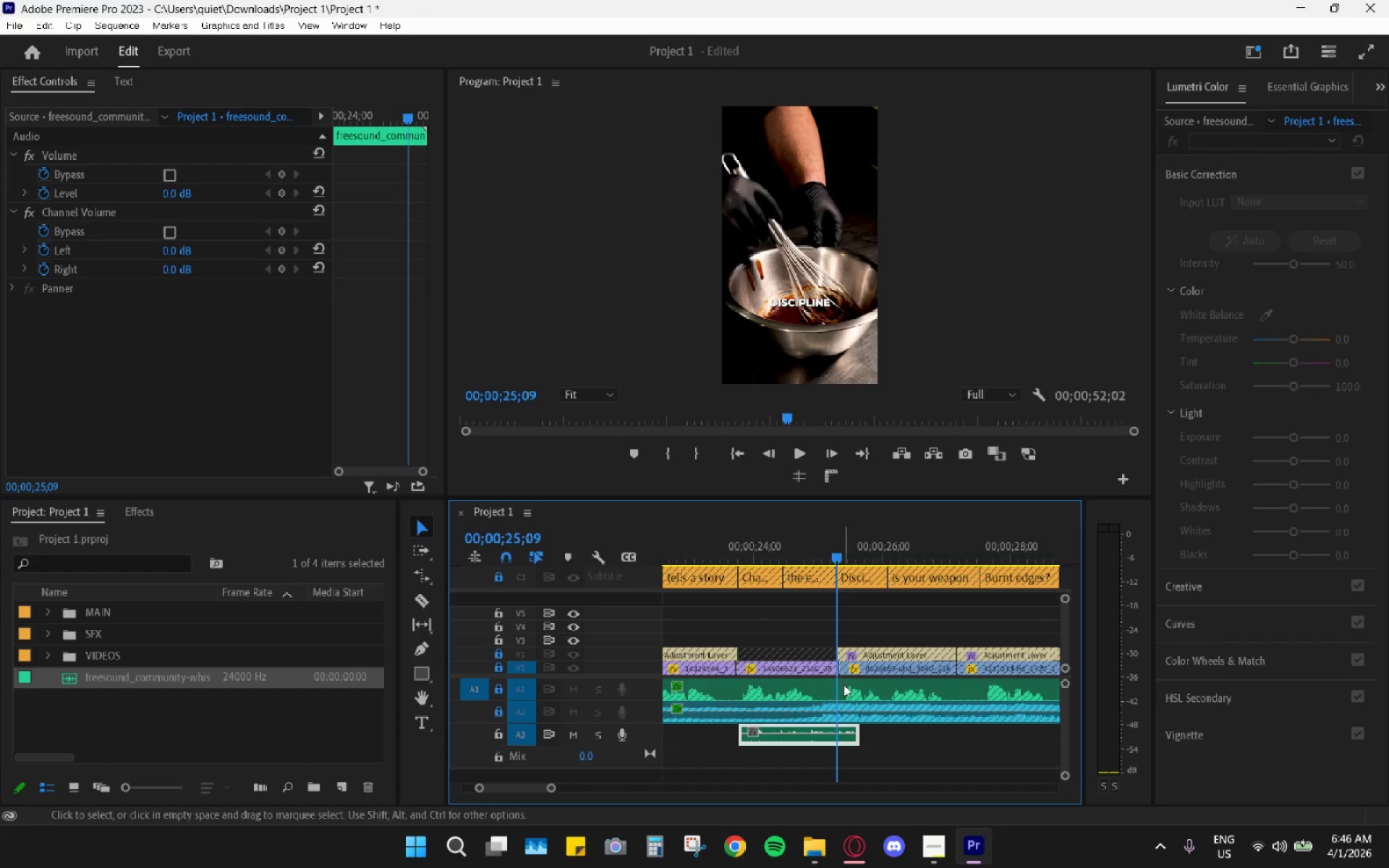 
key(C)
 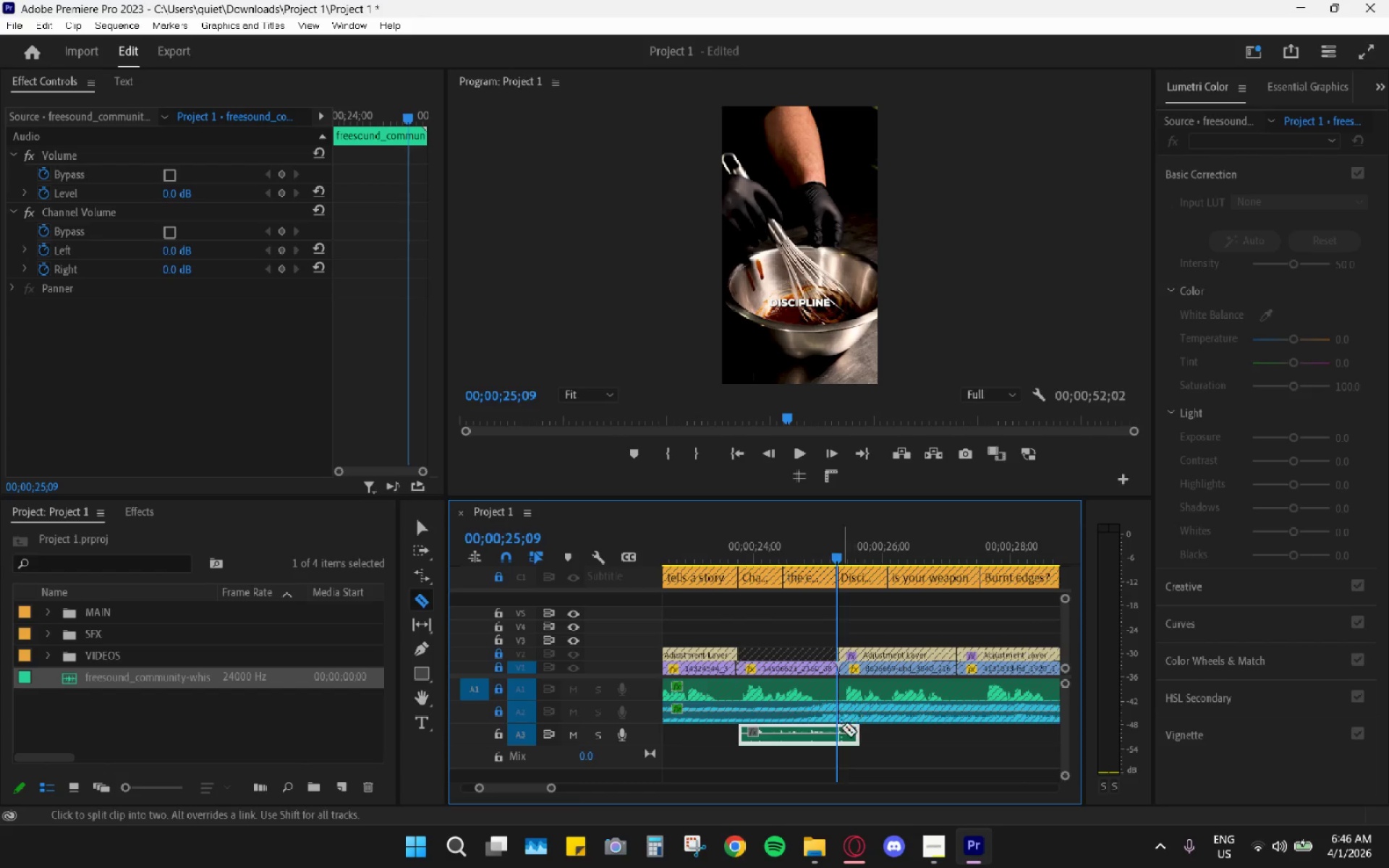 
left_click([837, 734])
 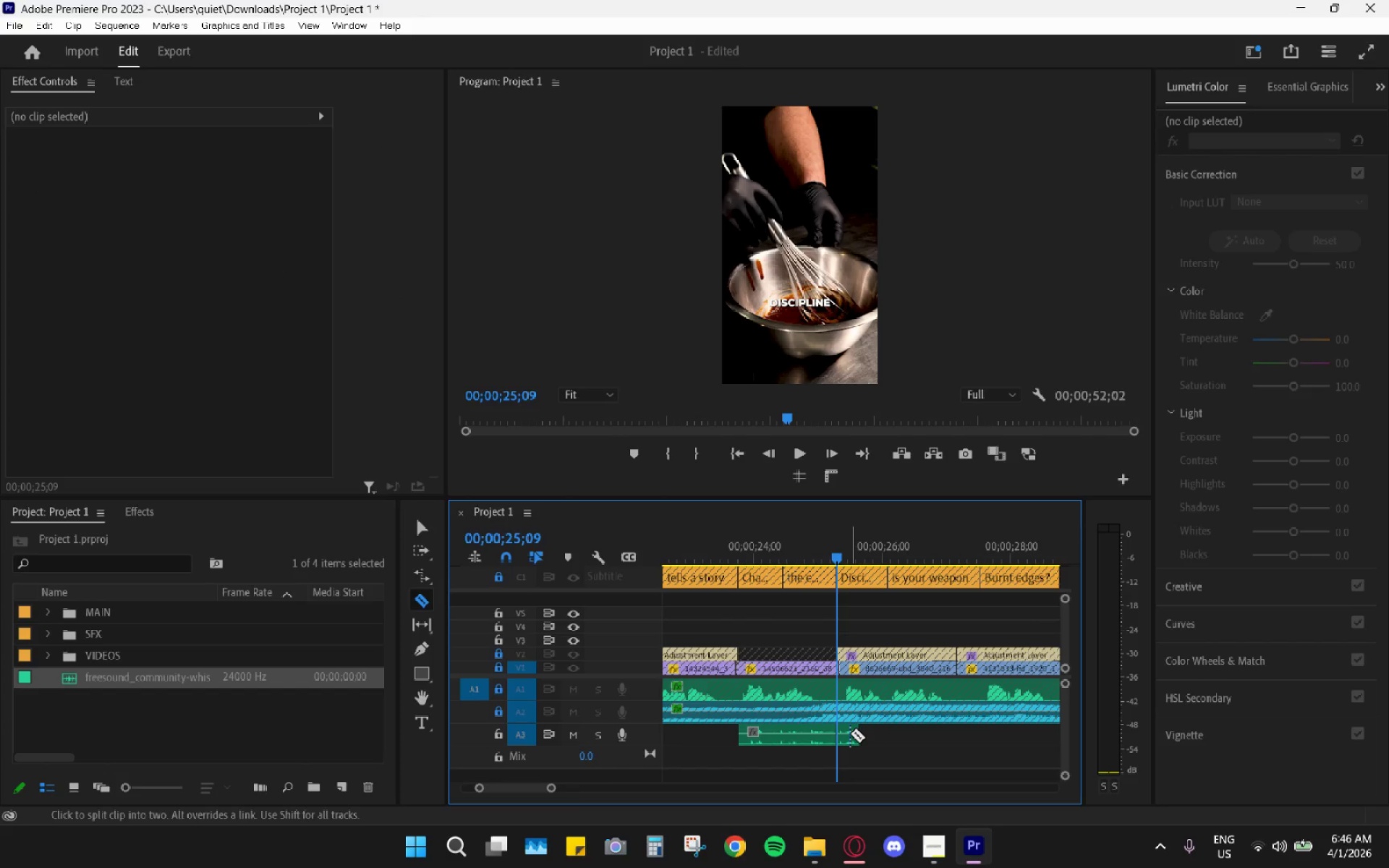 
key(V)
 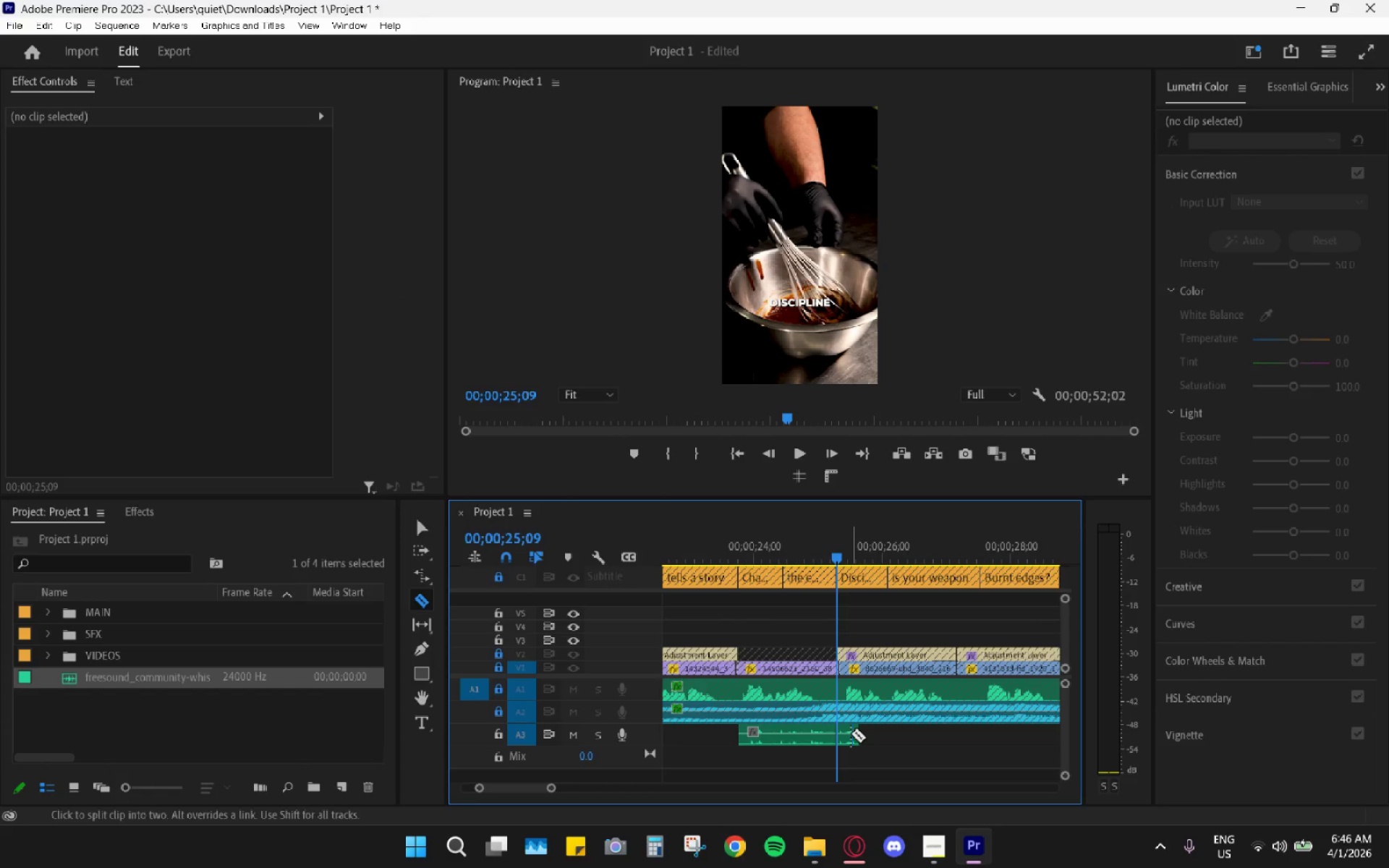 
left_click([851, 733])
 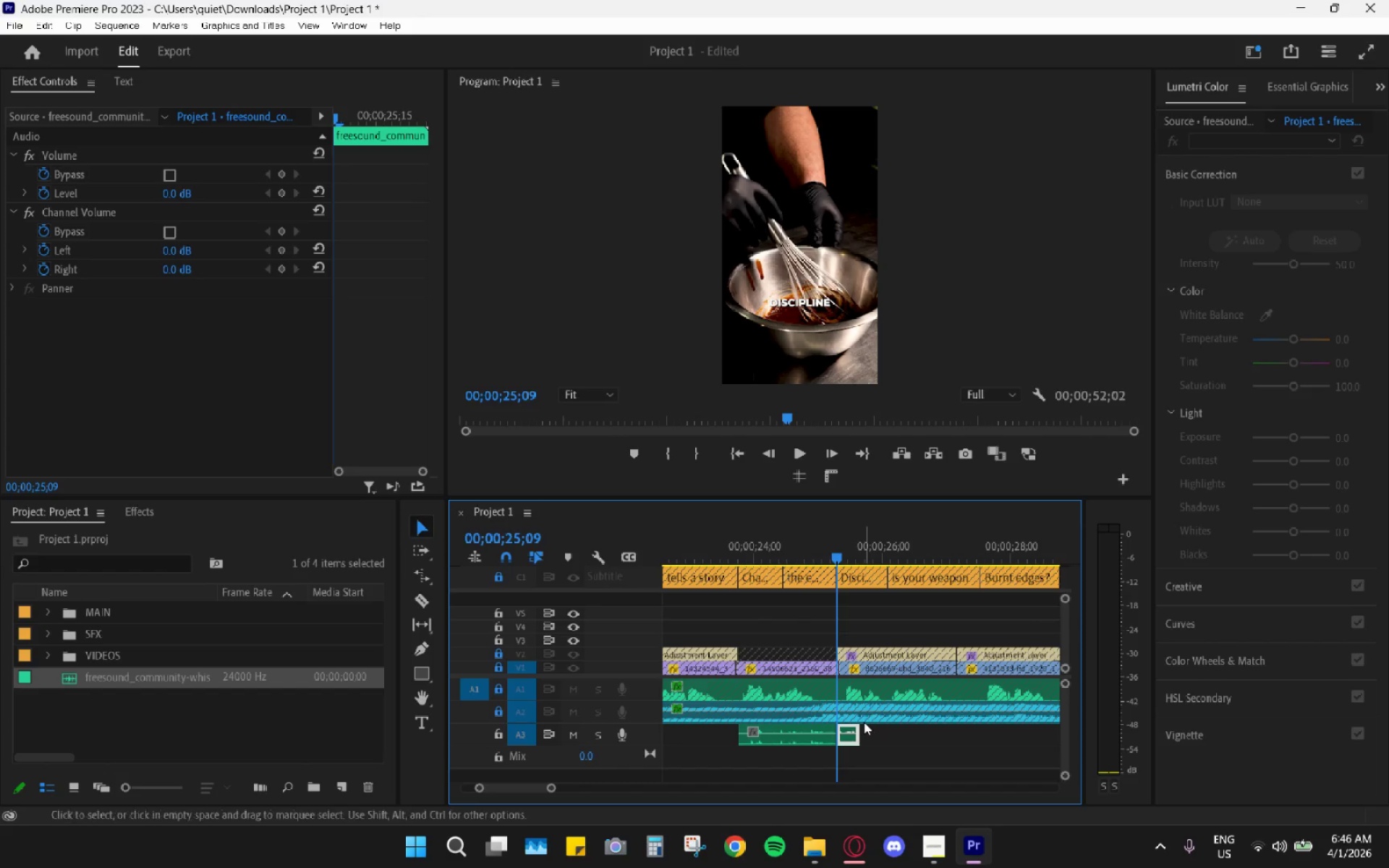 
key(H)
 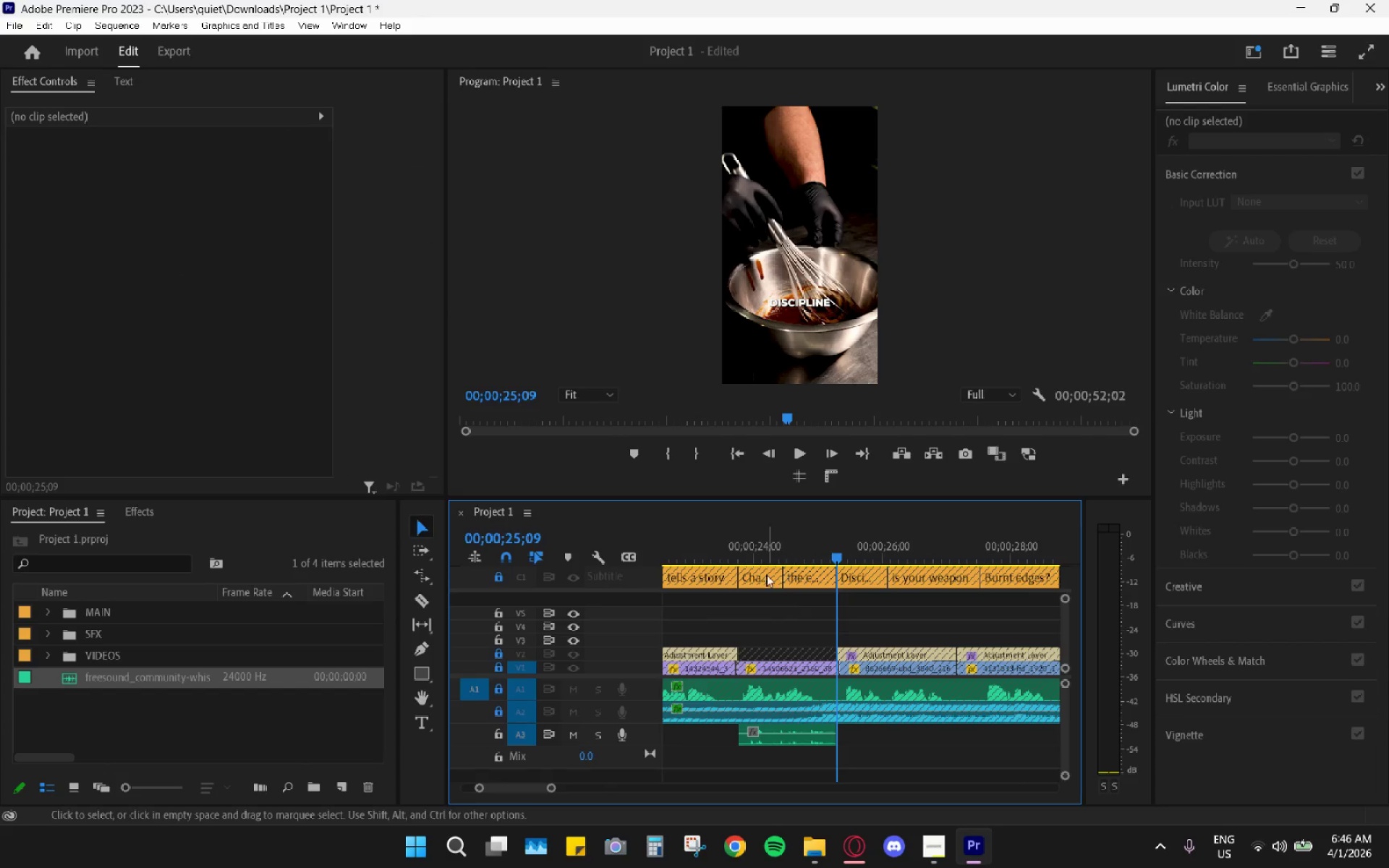 
left_click([743, 553])
 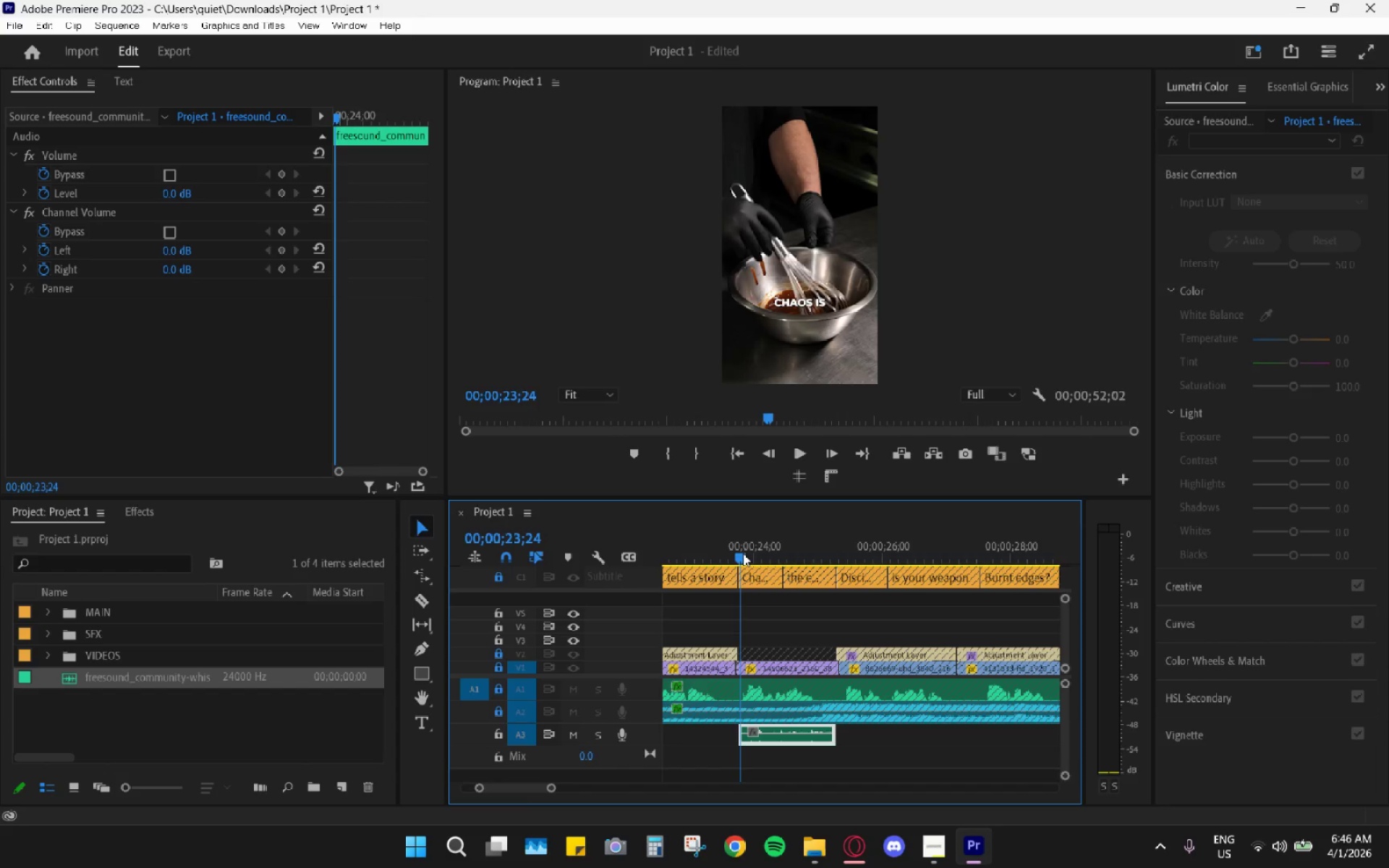 
key(Space)
 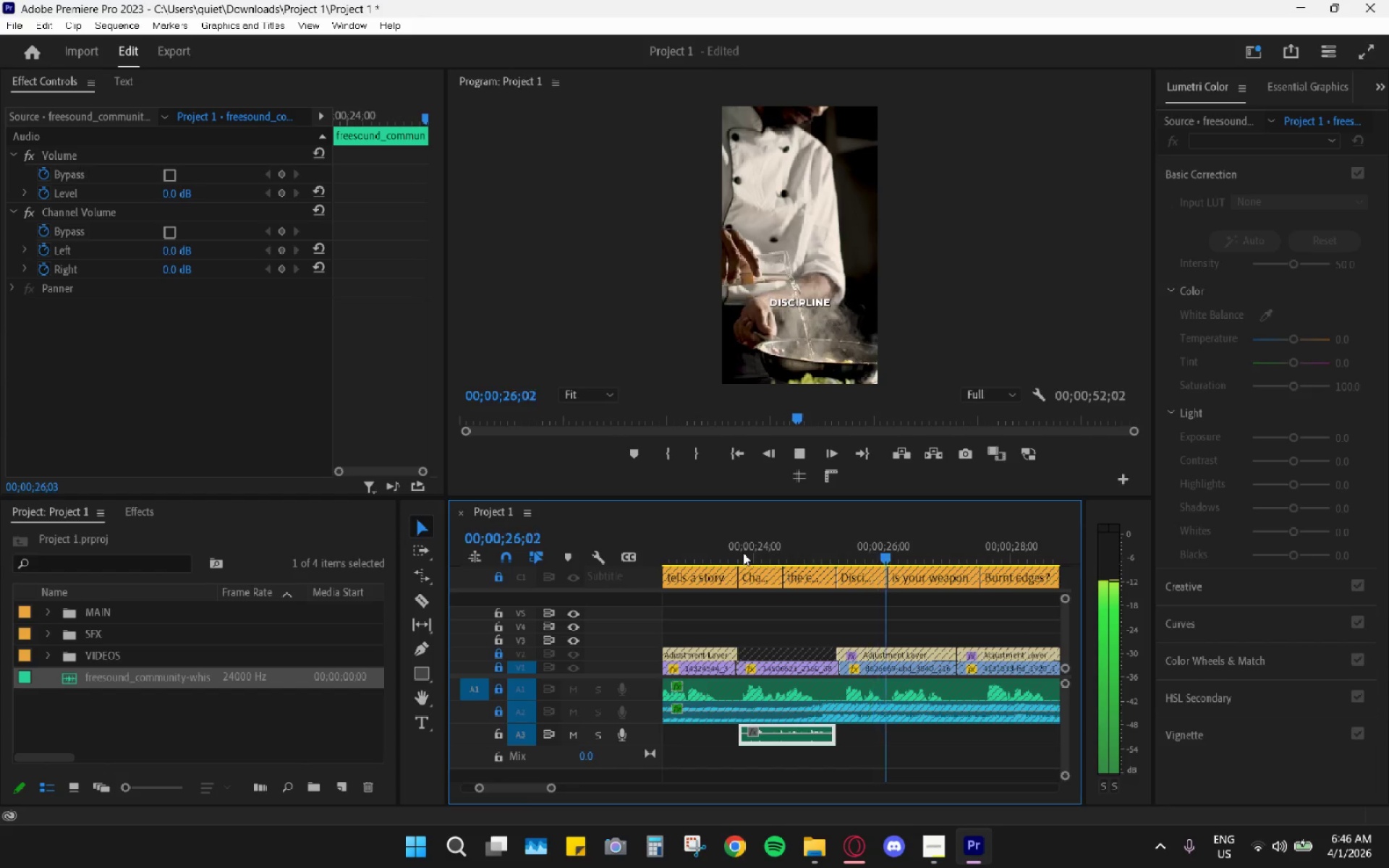 
key(Space)
 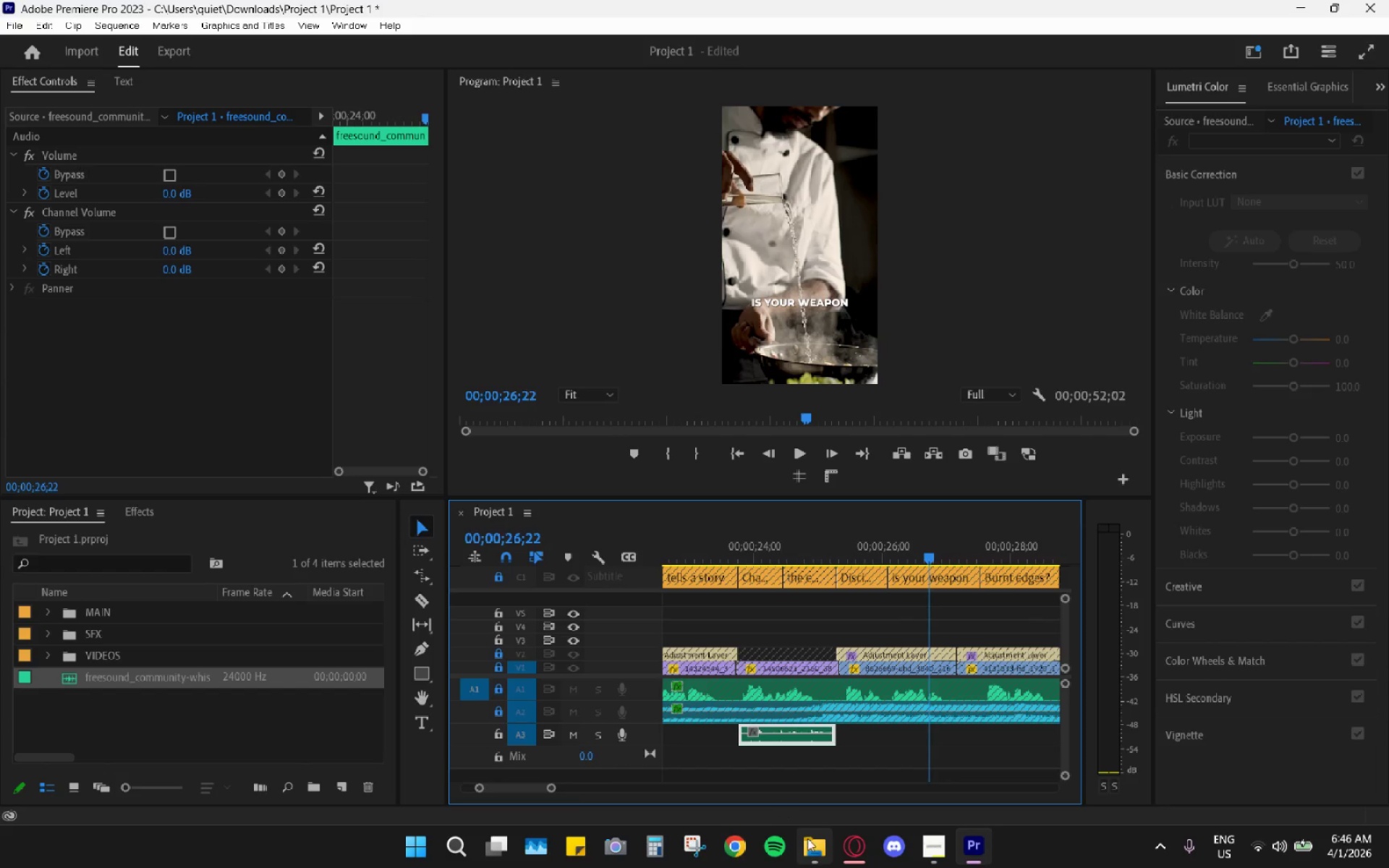 
left_click([852, 851])
 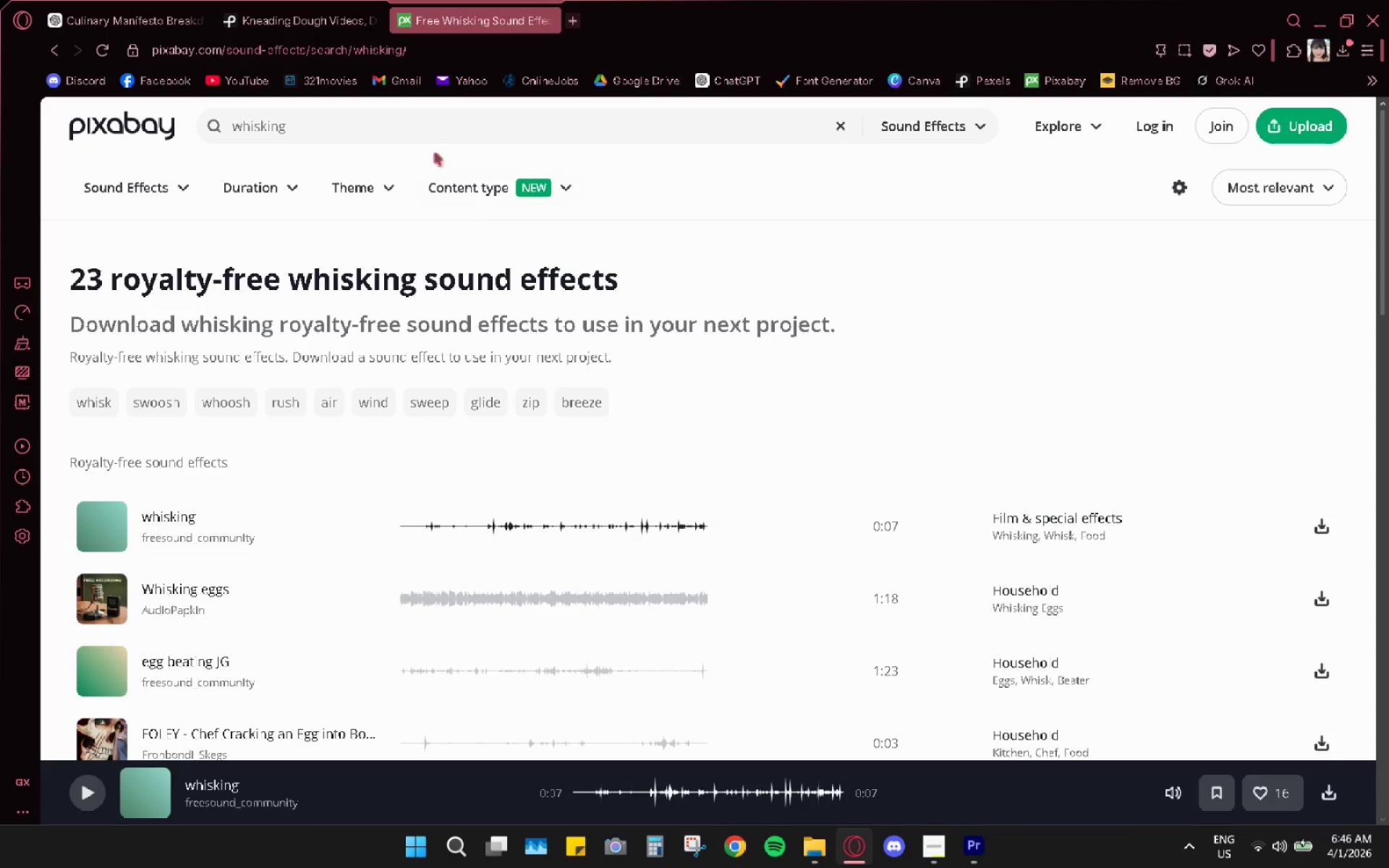 
double_click([428, 143])
 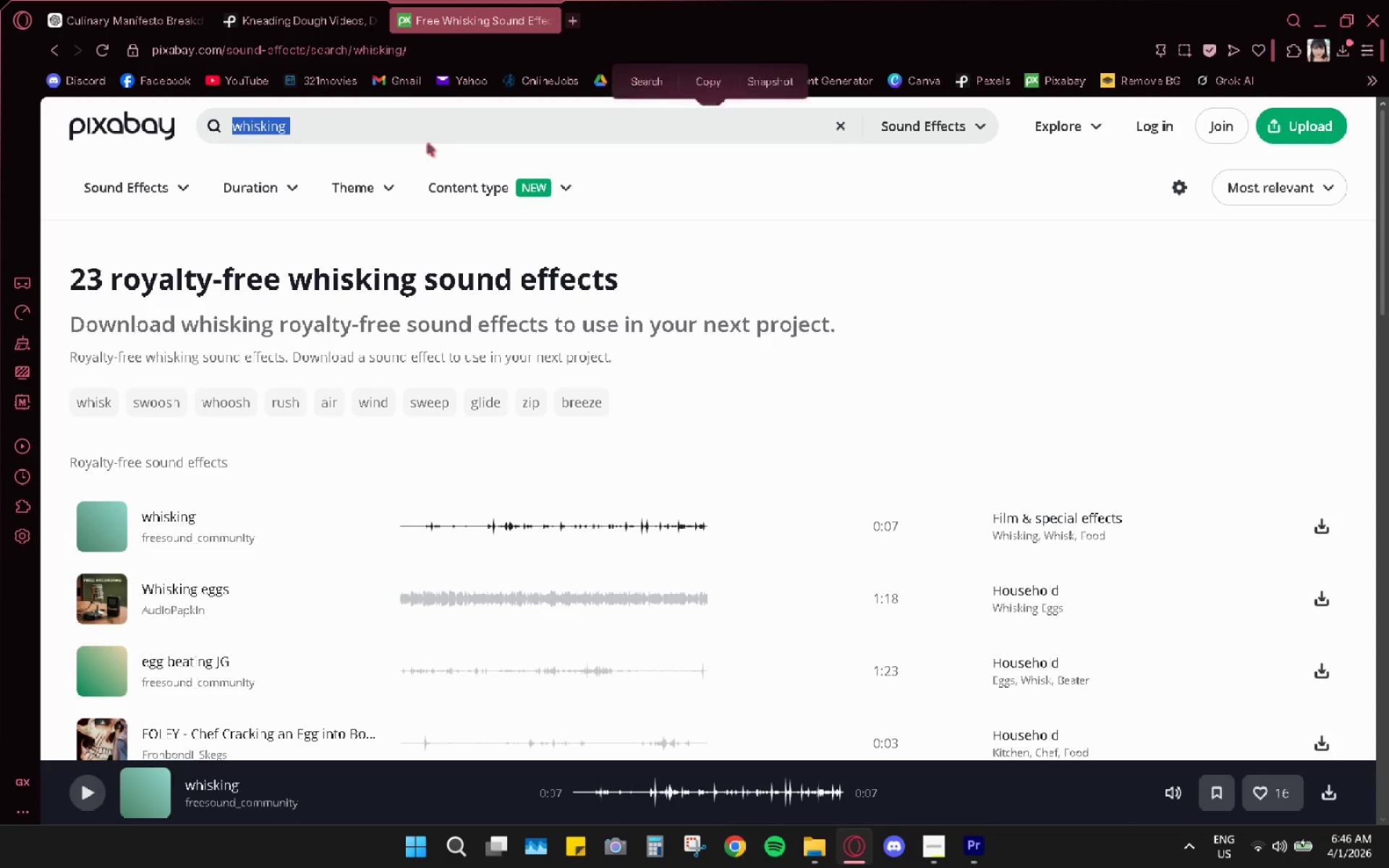 
triple_click([428, 143])
 